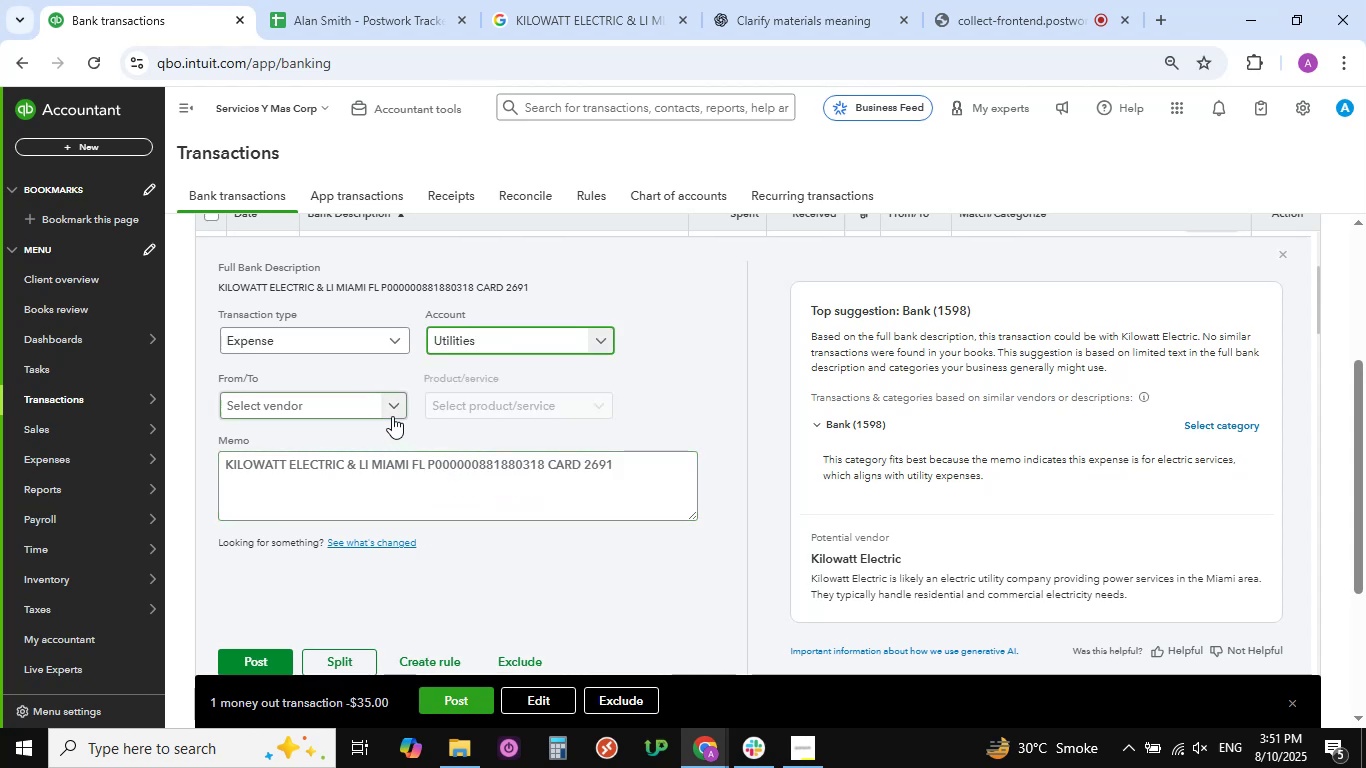 
left_click([391, 409])
 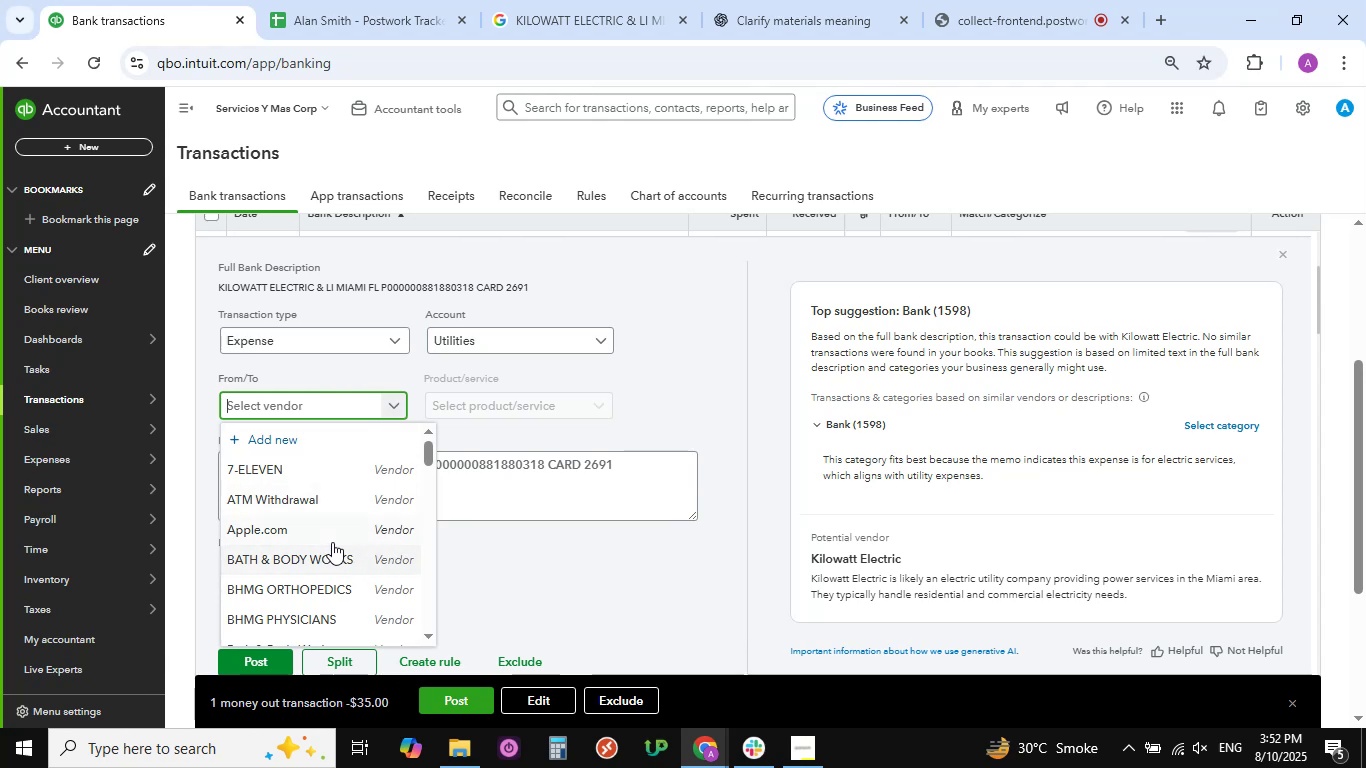 
scroll: coordinate [322, 509], scroll_direction: down, amount: 9.0
 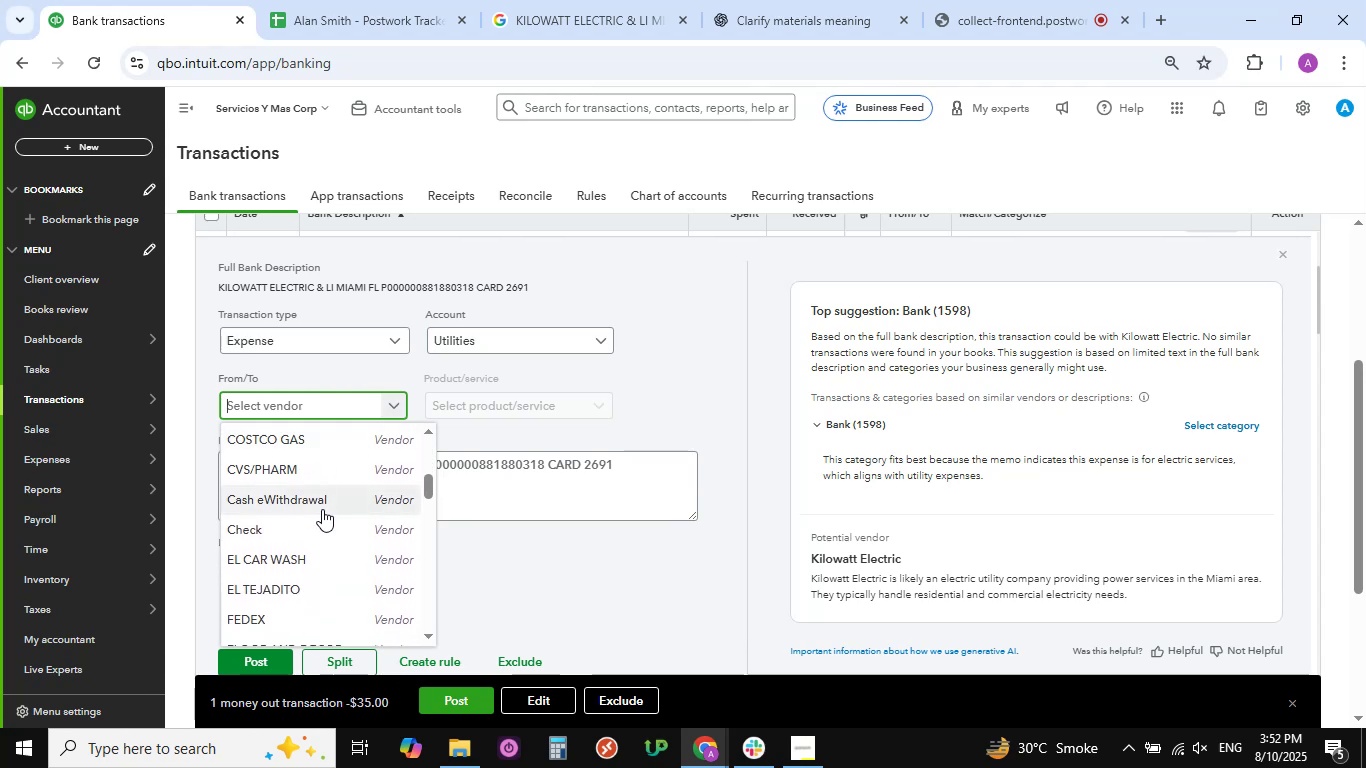 
wait(6.14)
 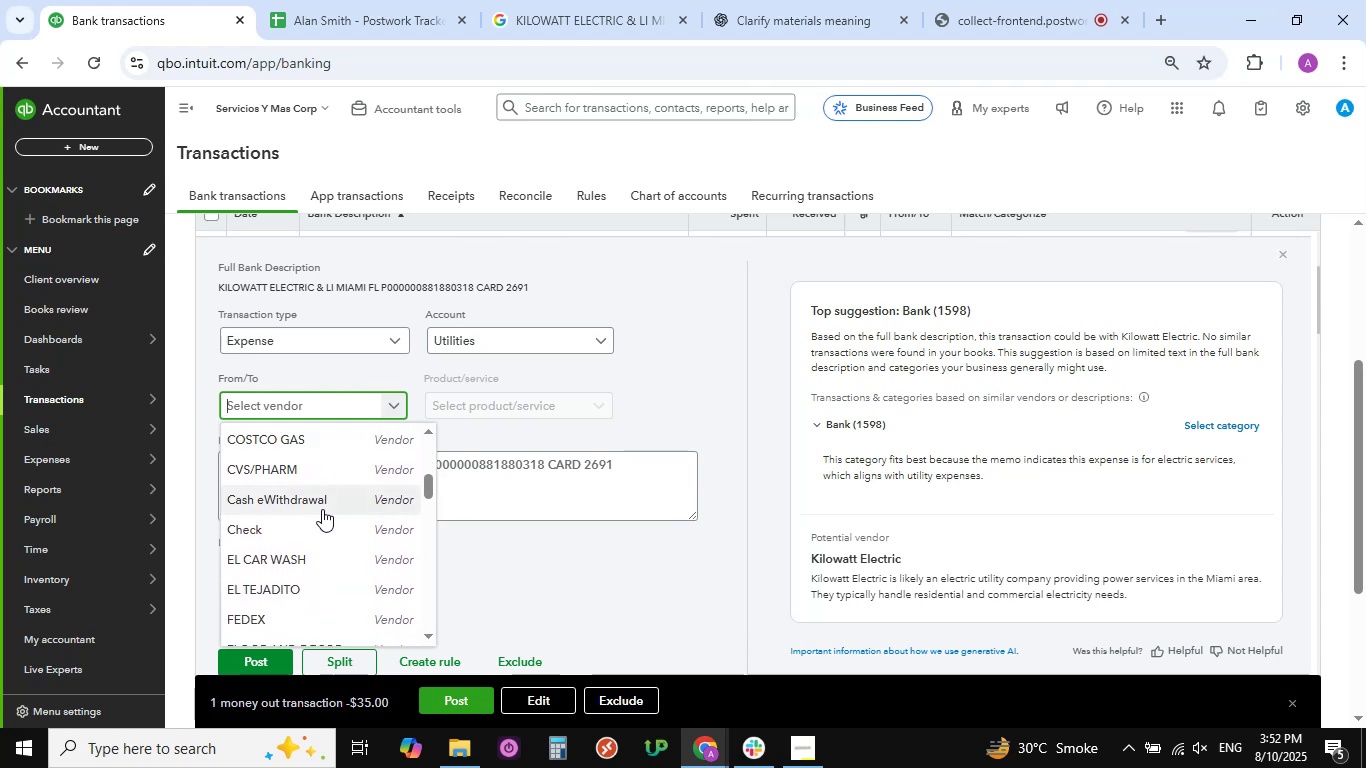 
scroll: coordinate [322, 509], scroll_direction: down, amount: 1.0
 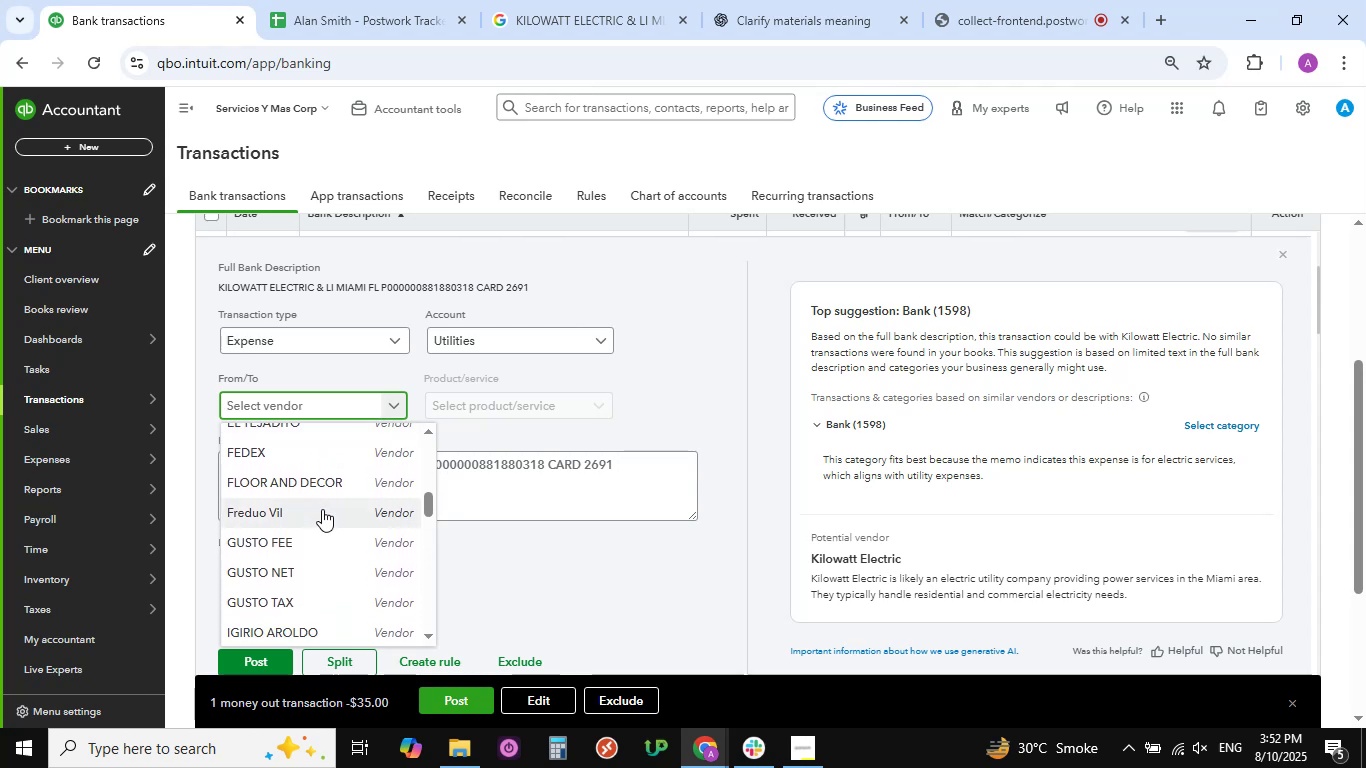 
wait(7.31)
 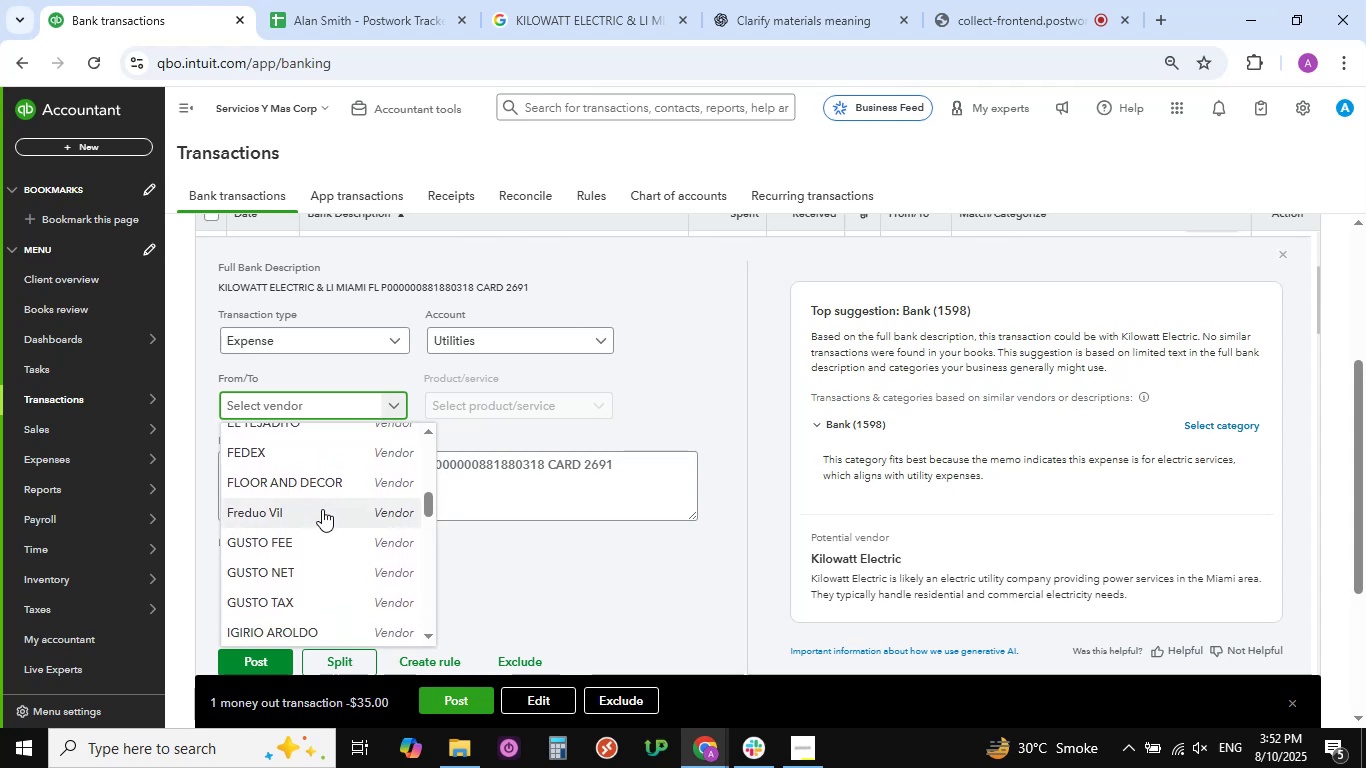 
scroll: coordinate [322, 509], scroll_direction: down, amount: 1.0
 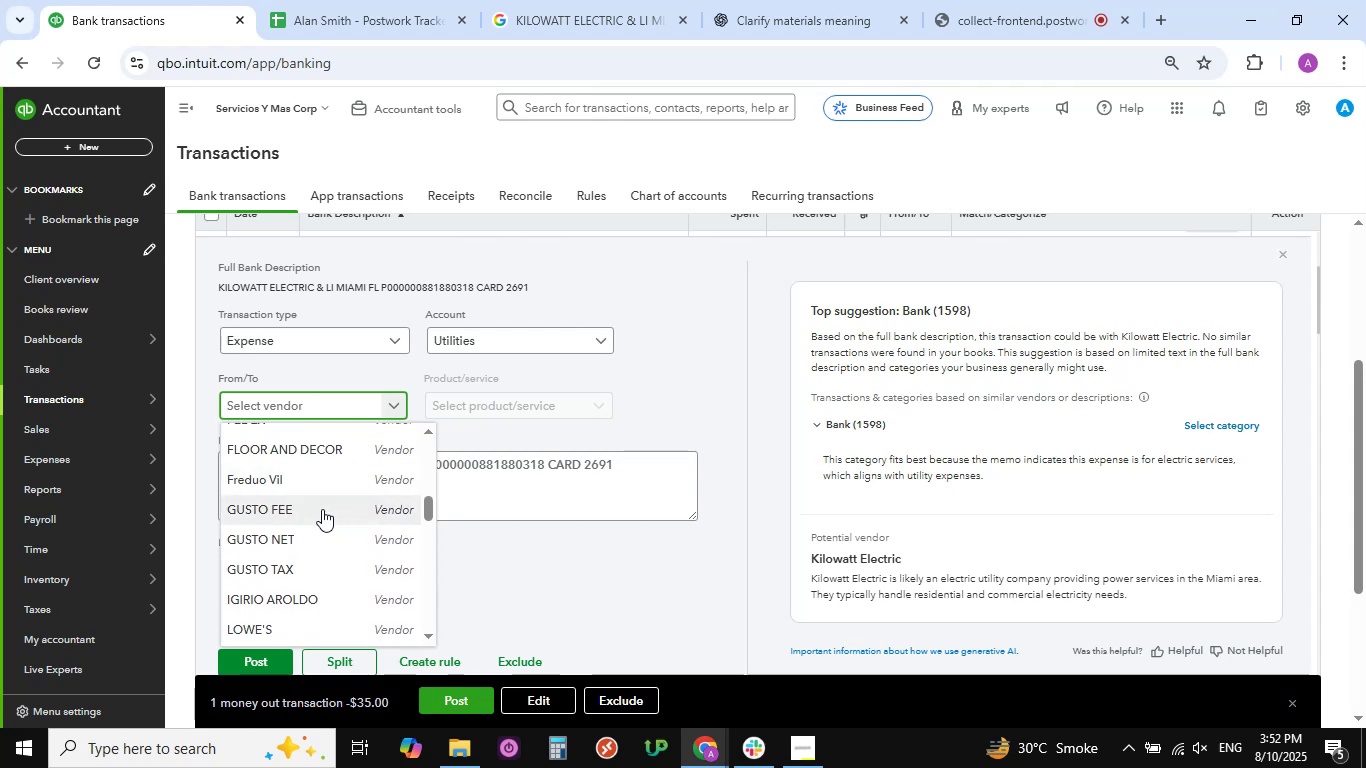 
wait(8.37)
 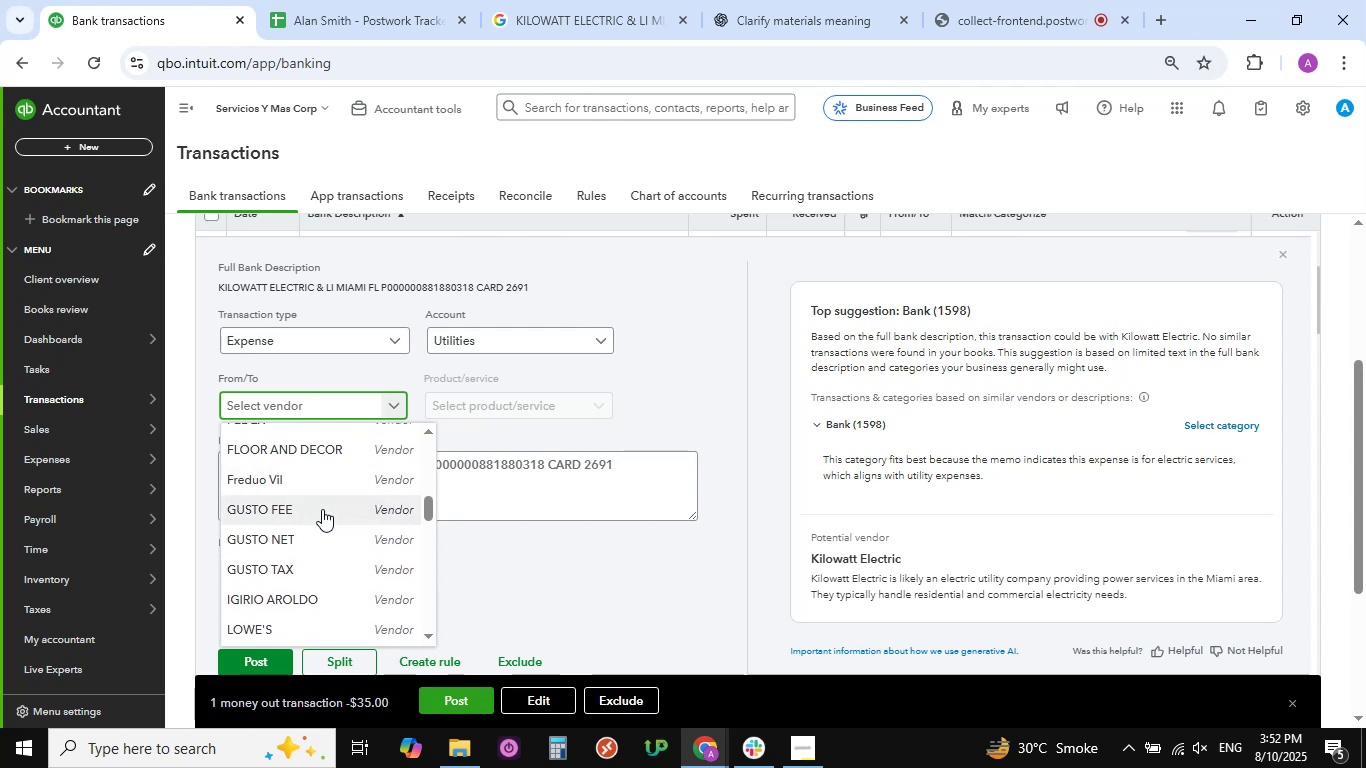 
scroll: coordinate [322, 509], scroll_direction: down, amount: 2.0
 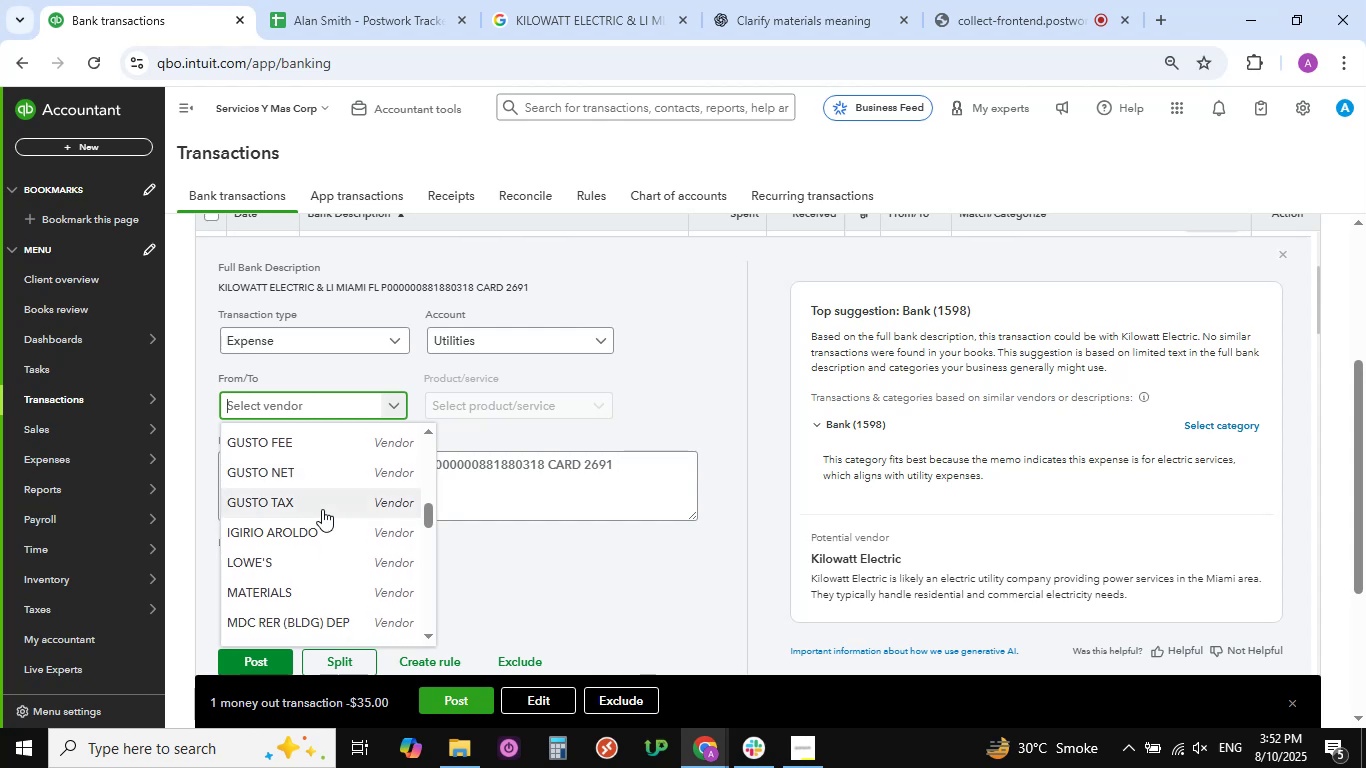 
wait(6.27)
 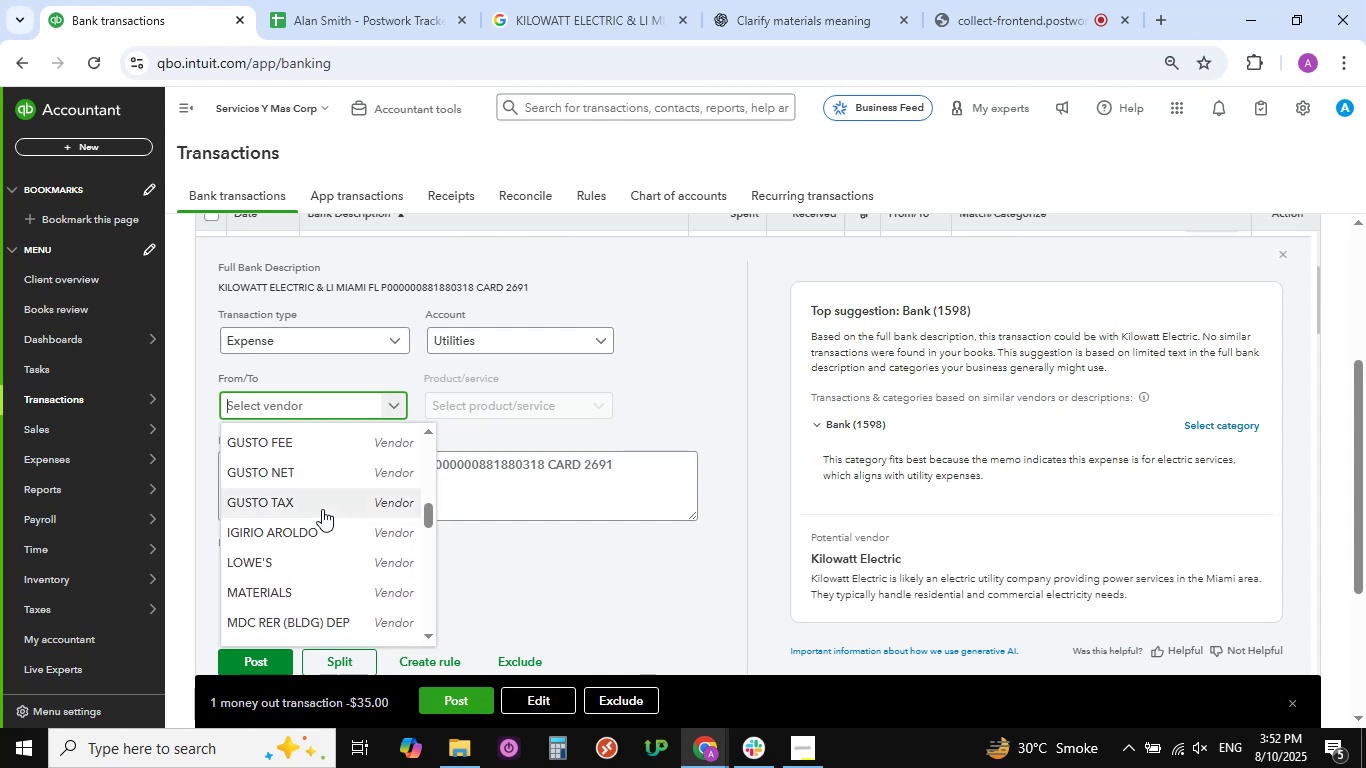 
scroll: coordinate [317, 511], scroll_direction: down, amount: 15.0
 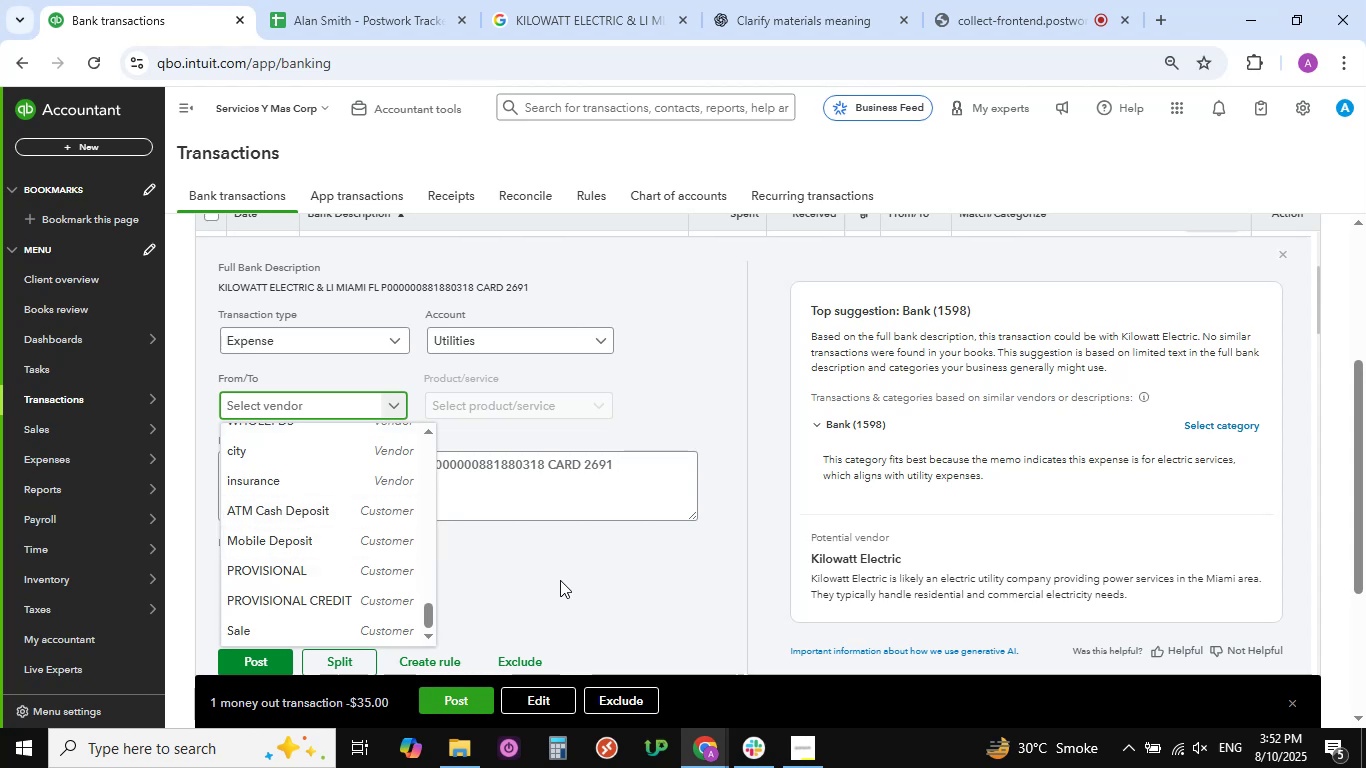 
left_click([560, 580])
 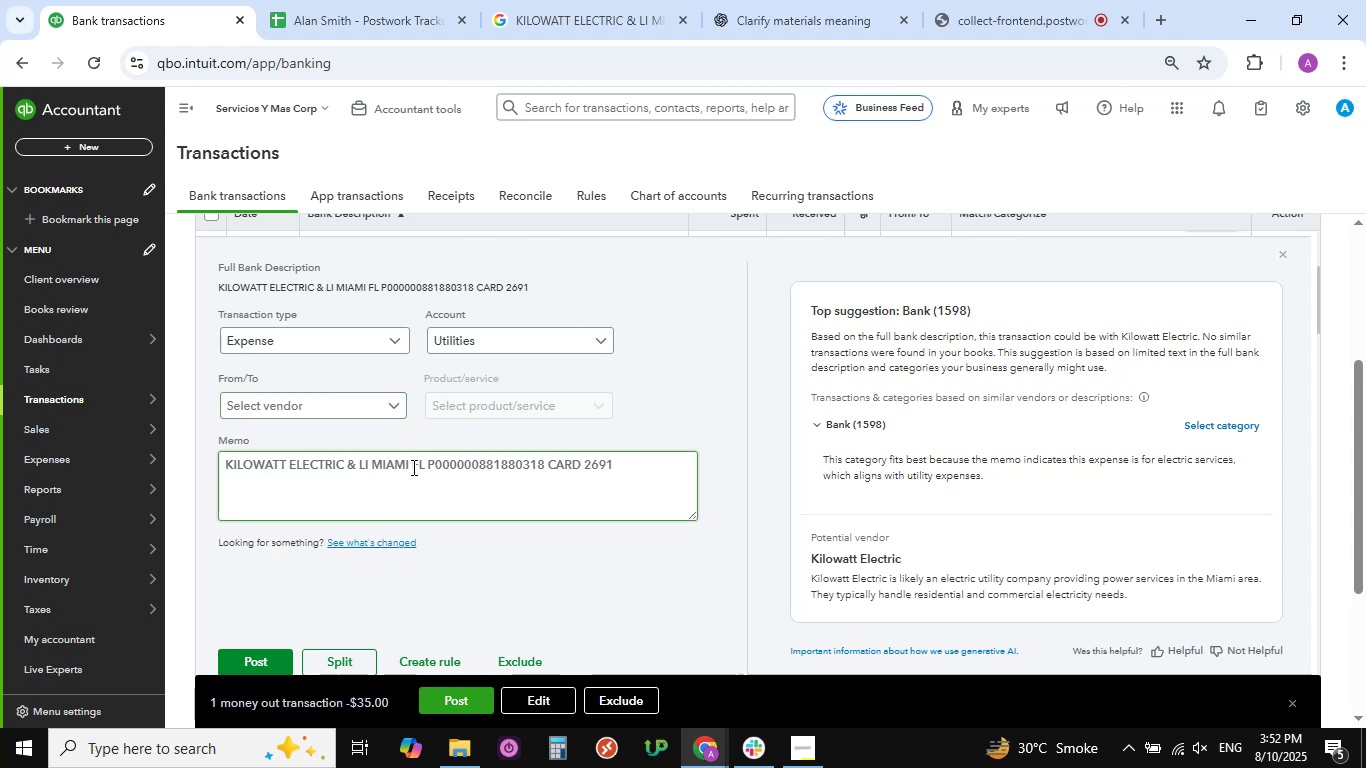 
left_click_drag(start_coordinate=[412, 467], to_coordinate=[137, 468])
 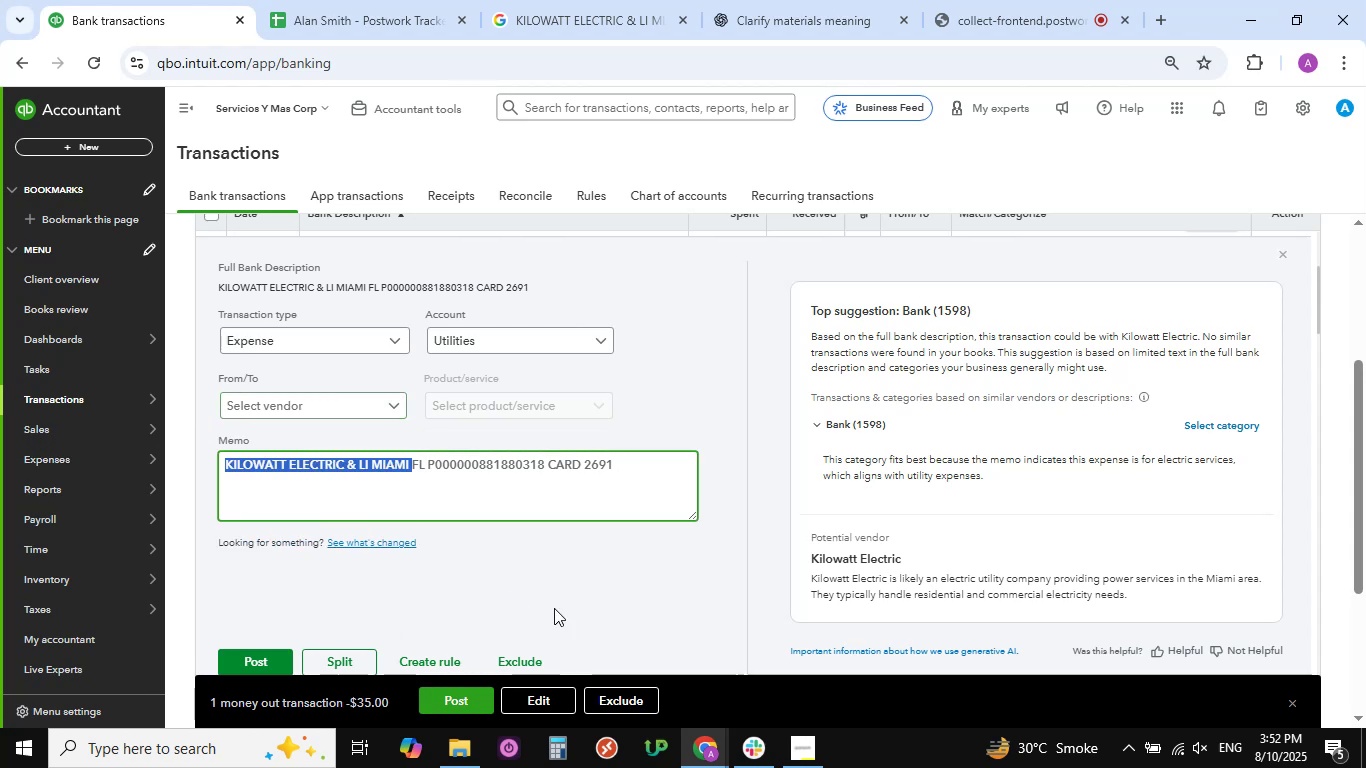 
left_click([606, 597])
 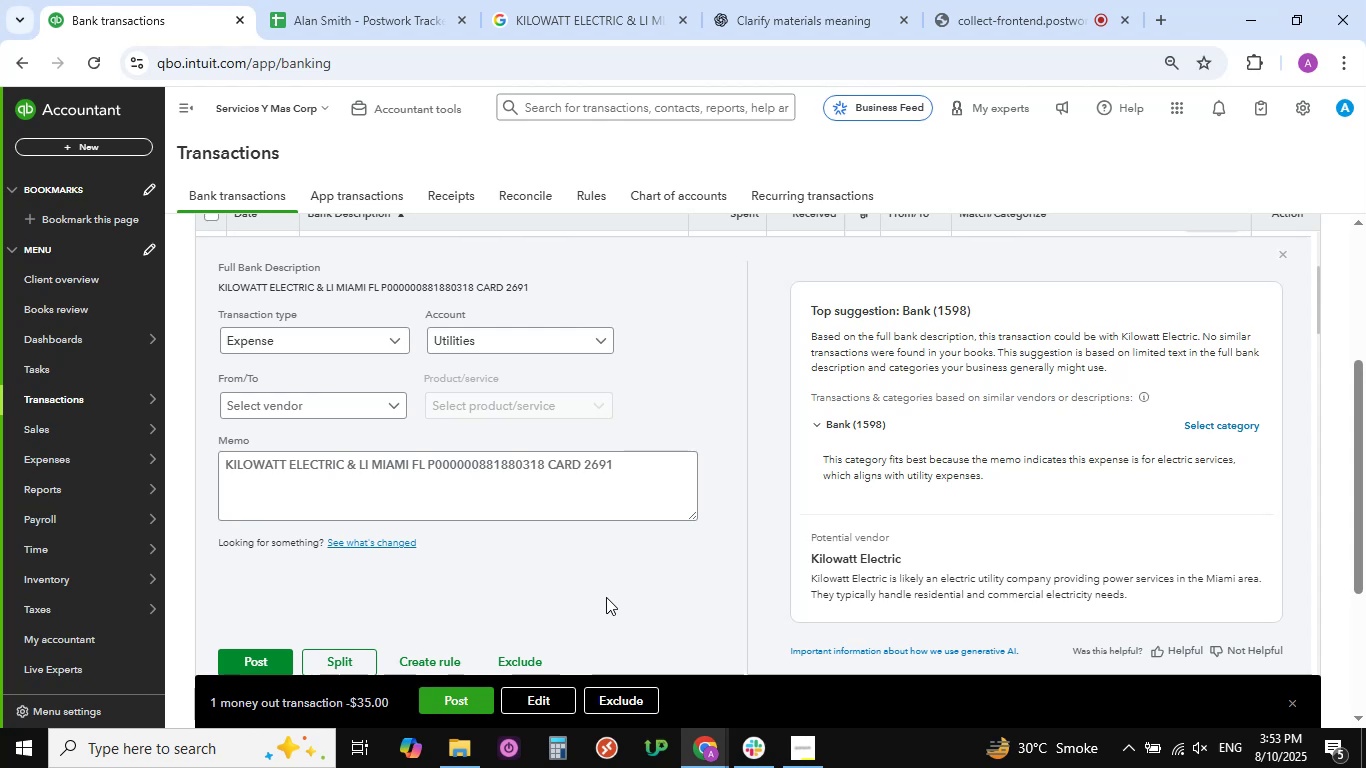 
wait(11.46)
 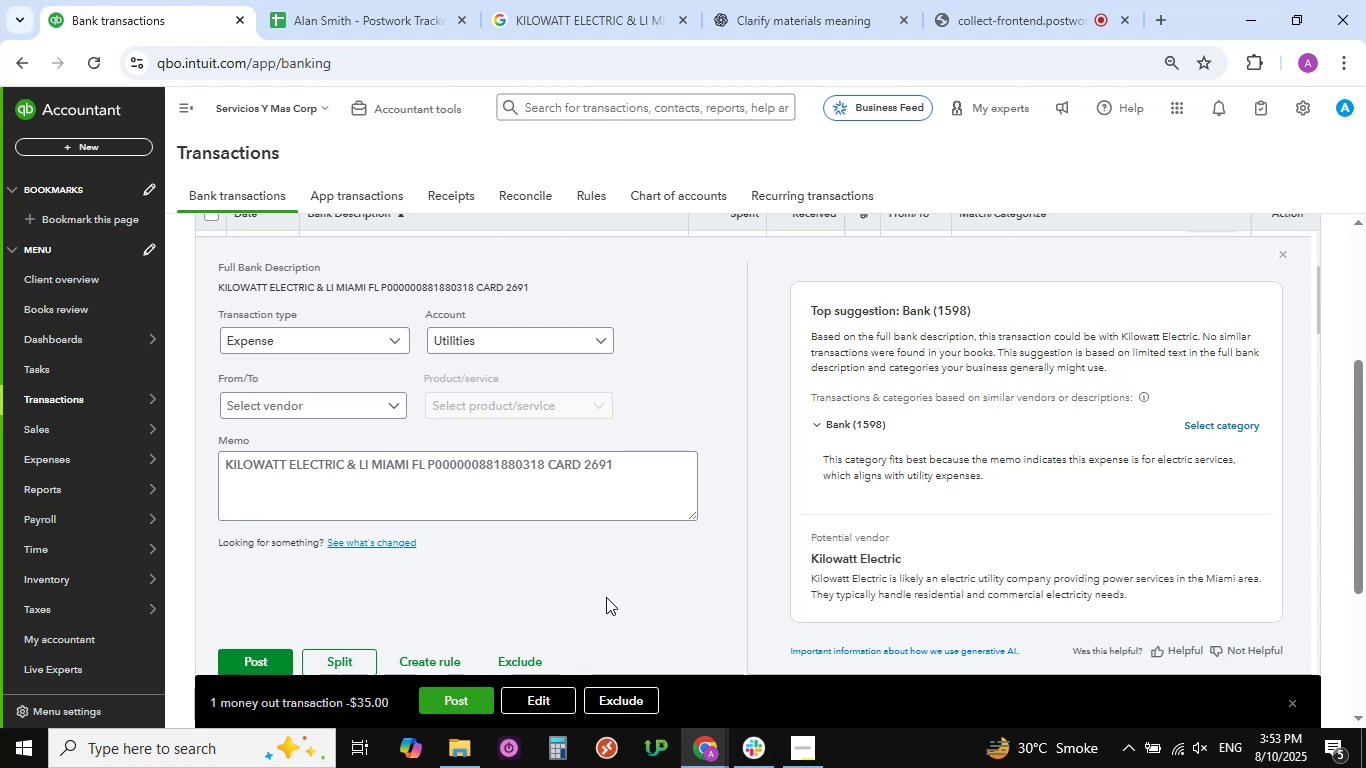 
left_click([393, 405])
 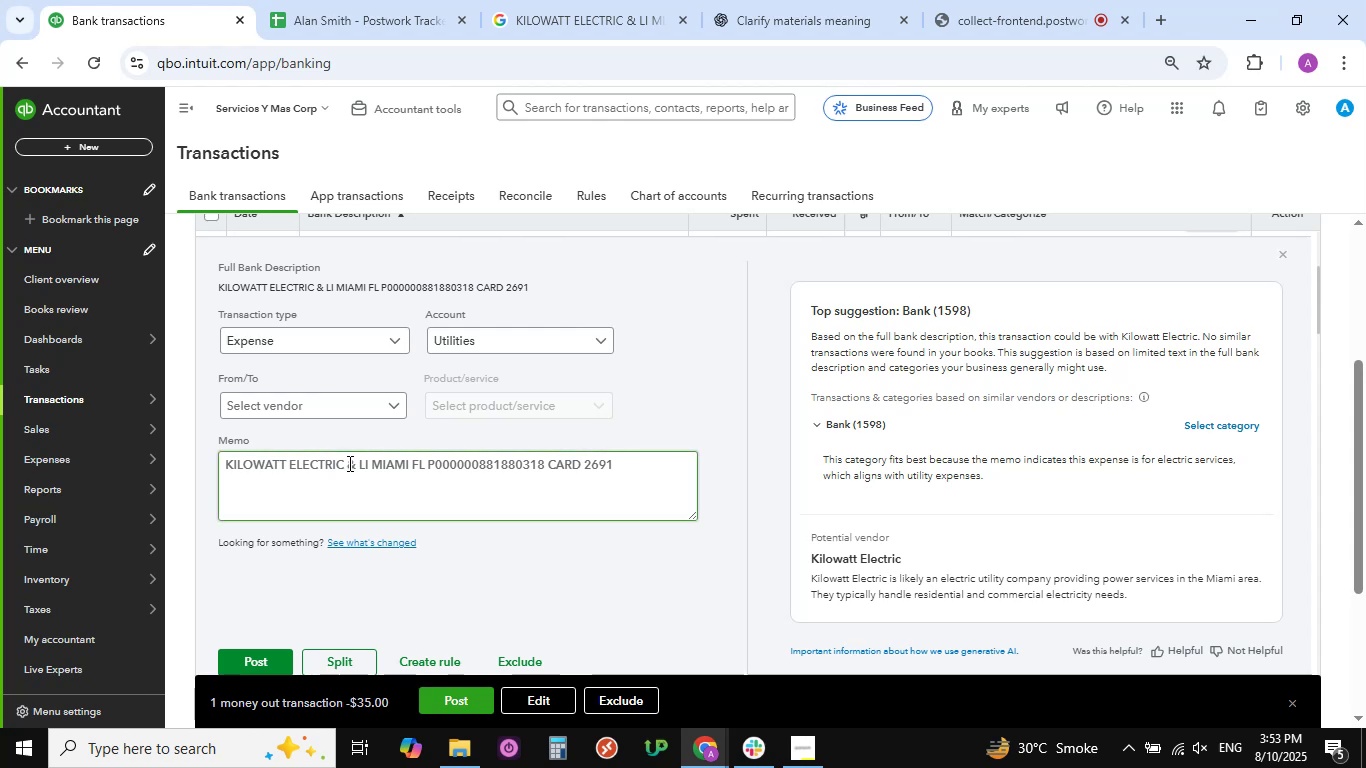 
left_click_drag(start_coordinate=[343, 466], to_coordinate=[74, 477])
 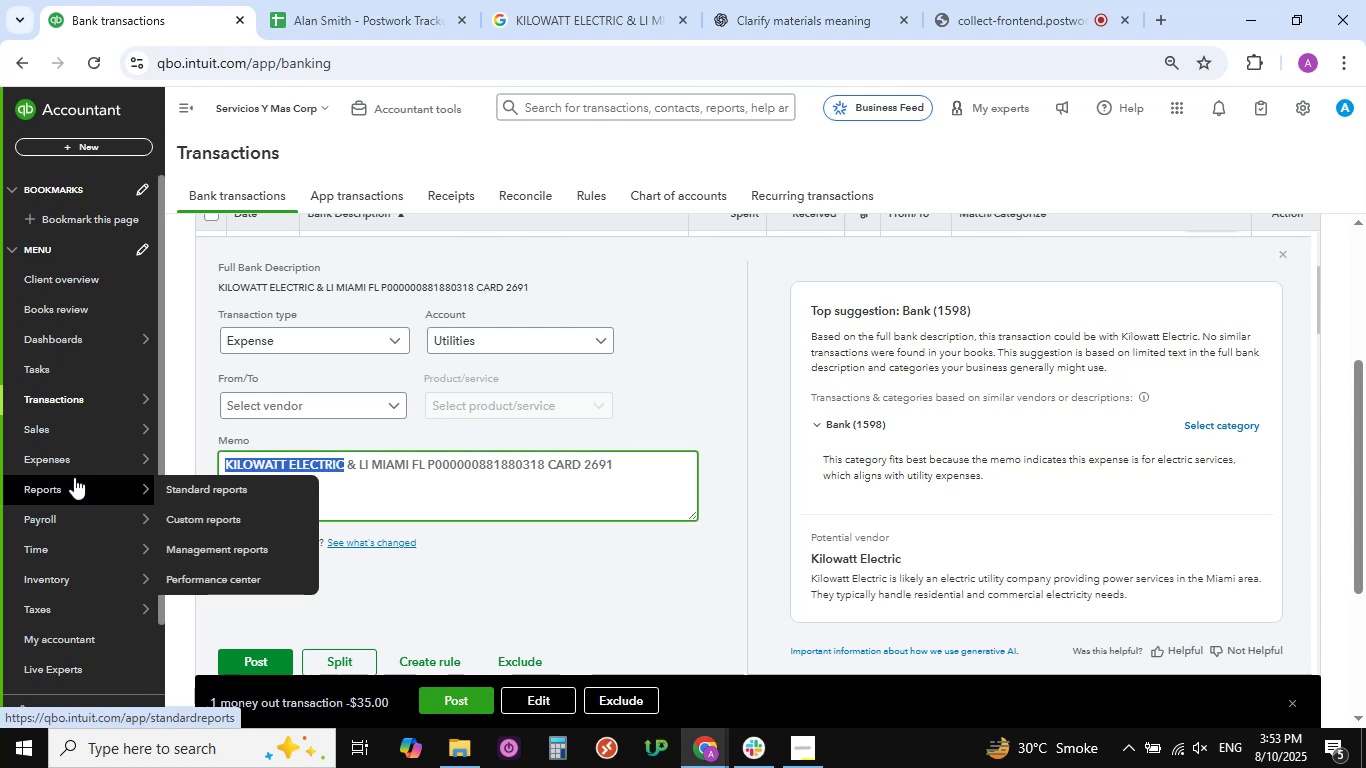 
key(Control+C)
 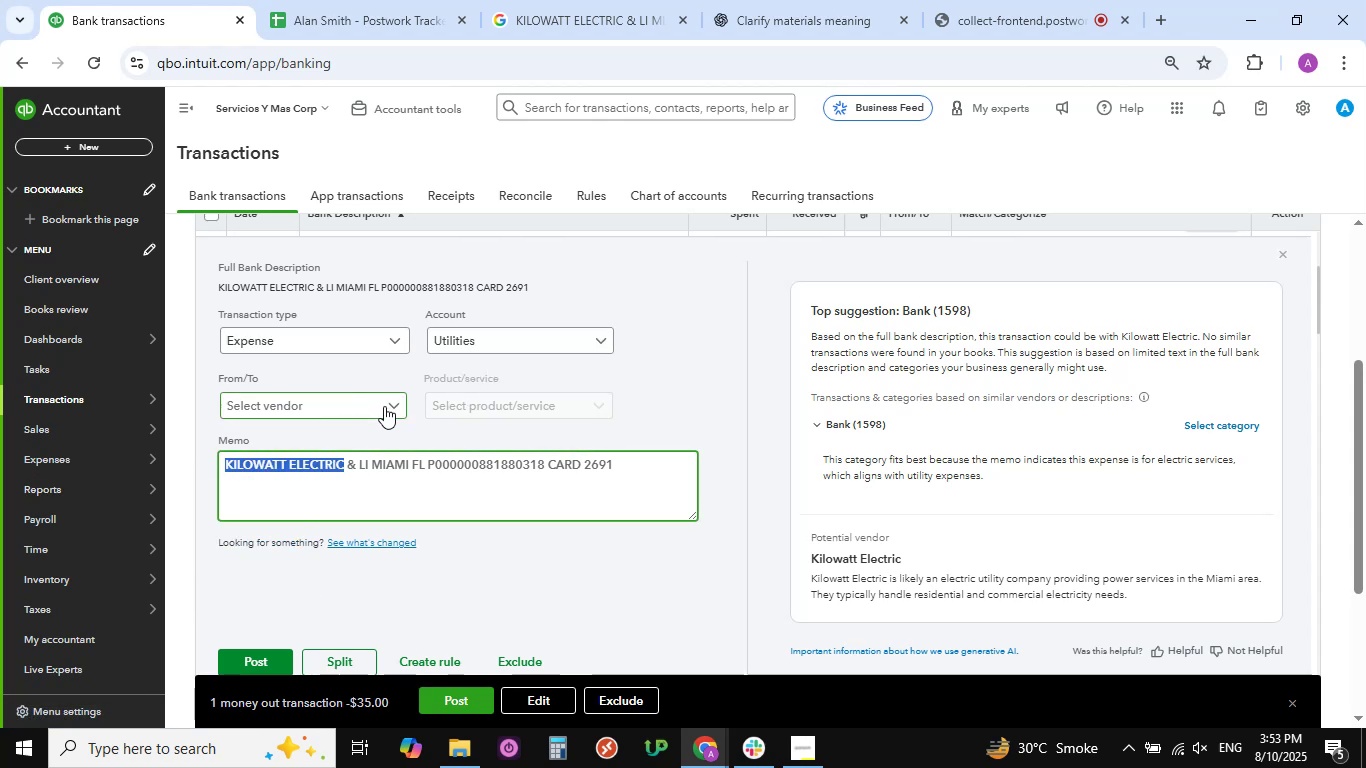 
left_click([392, 406])
 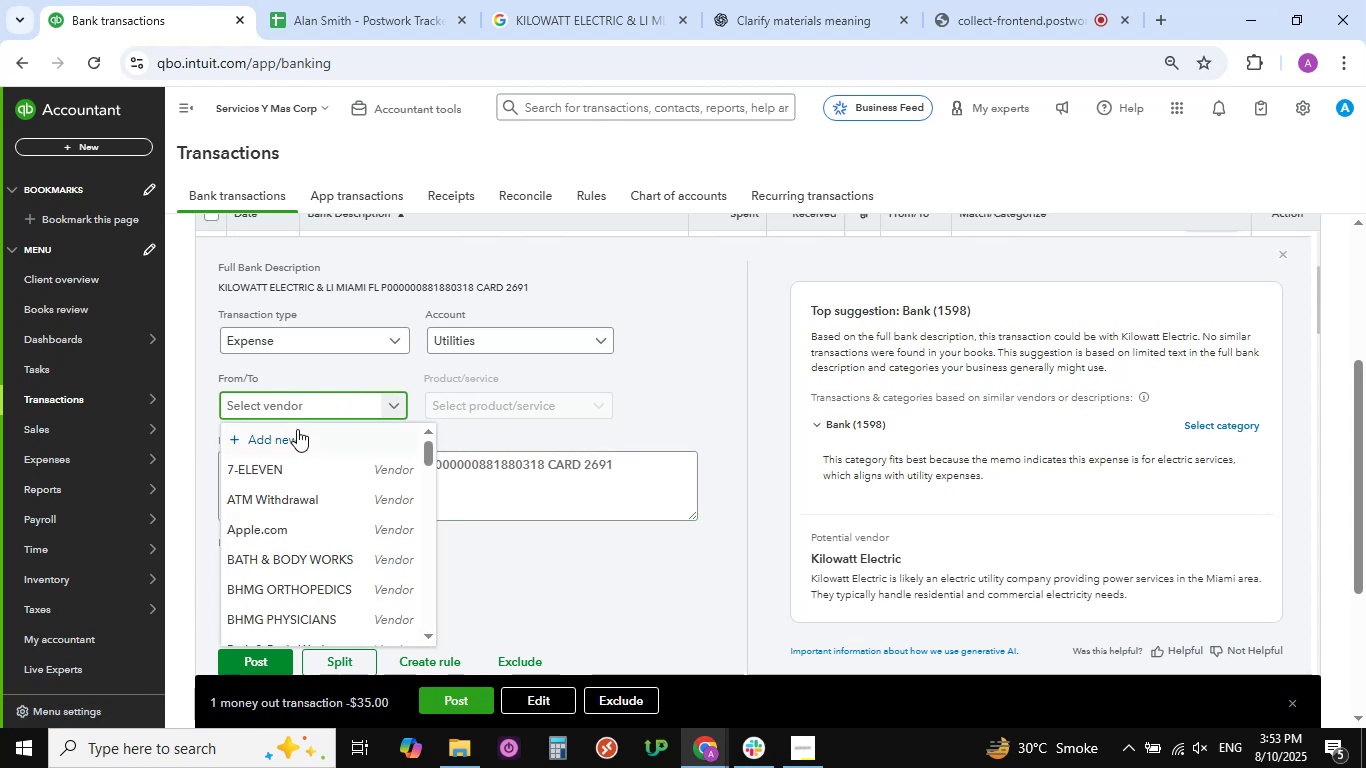 
left_click([296, 433])
 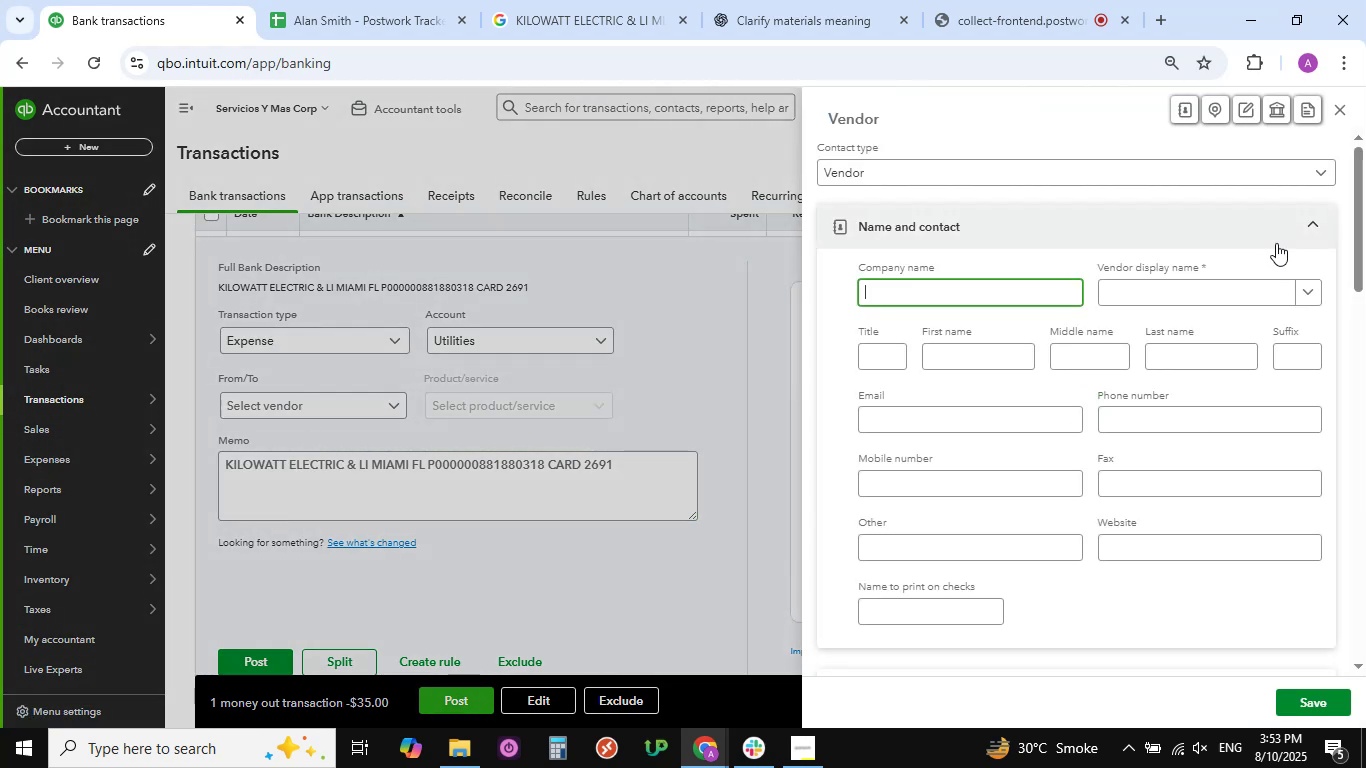 
left_click([1227, 288])
 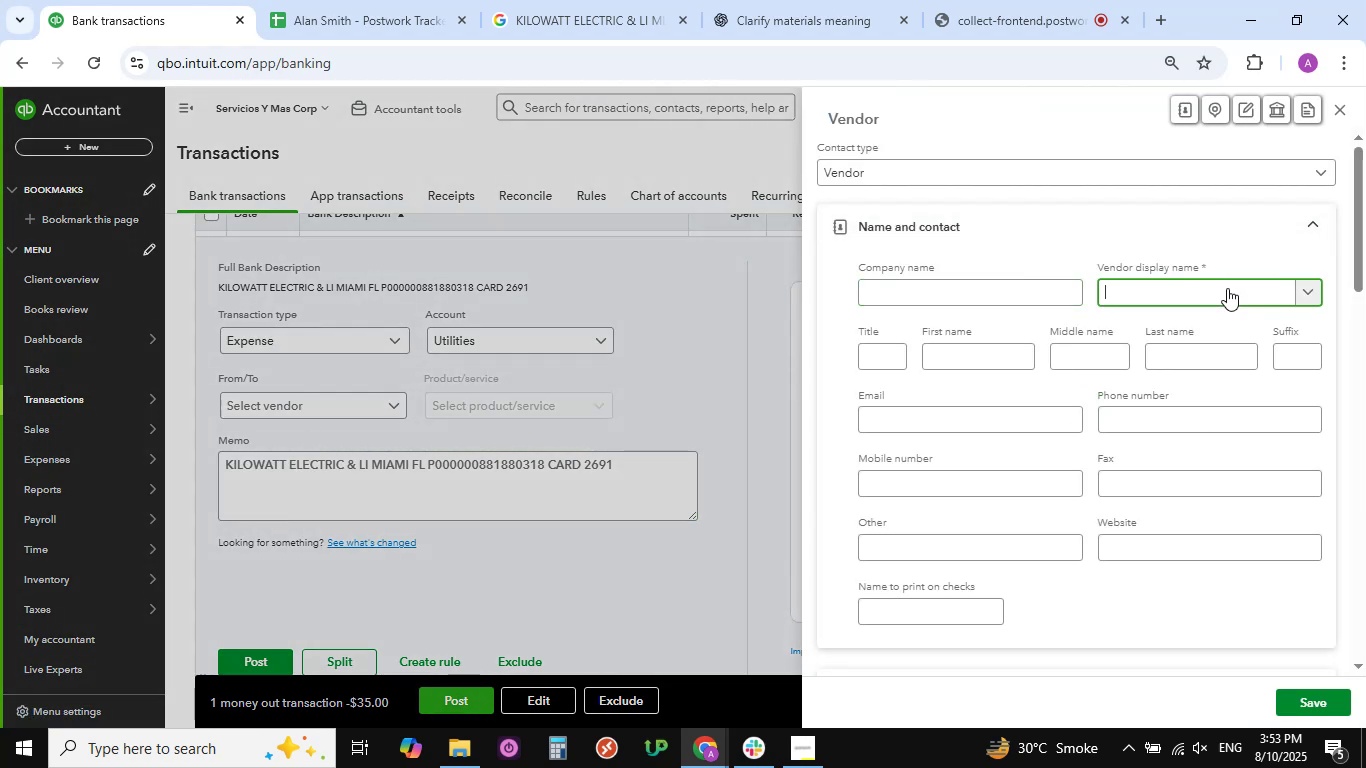 
key(Control+V)
 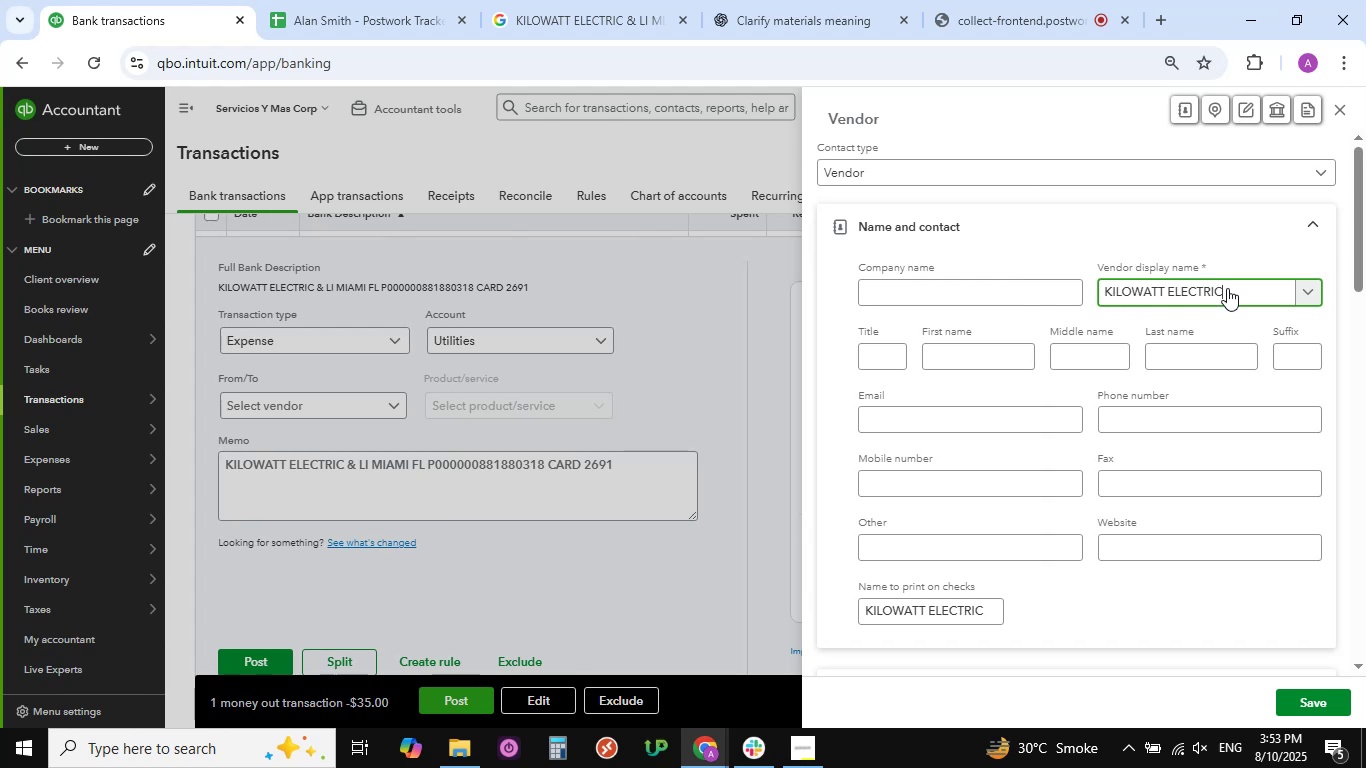 
key(NumpadEnter)
 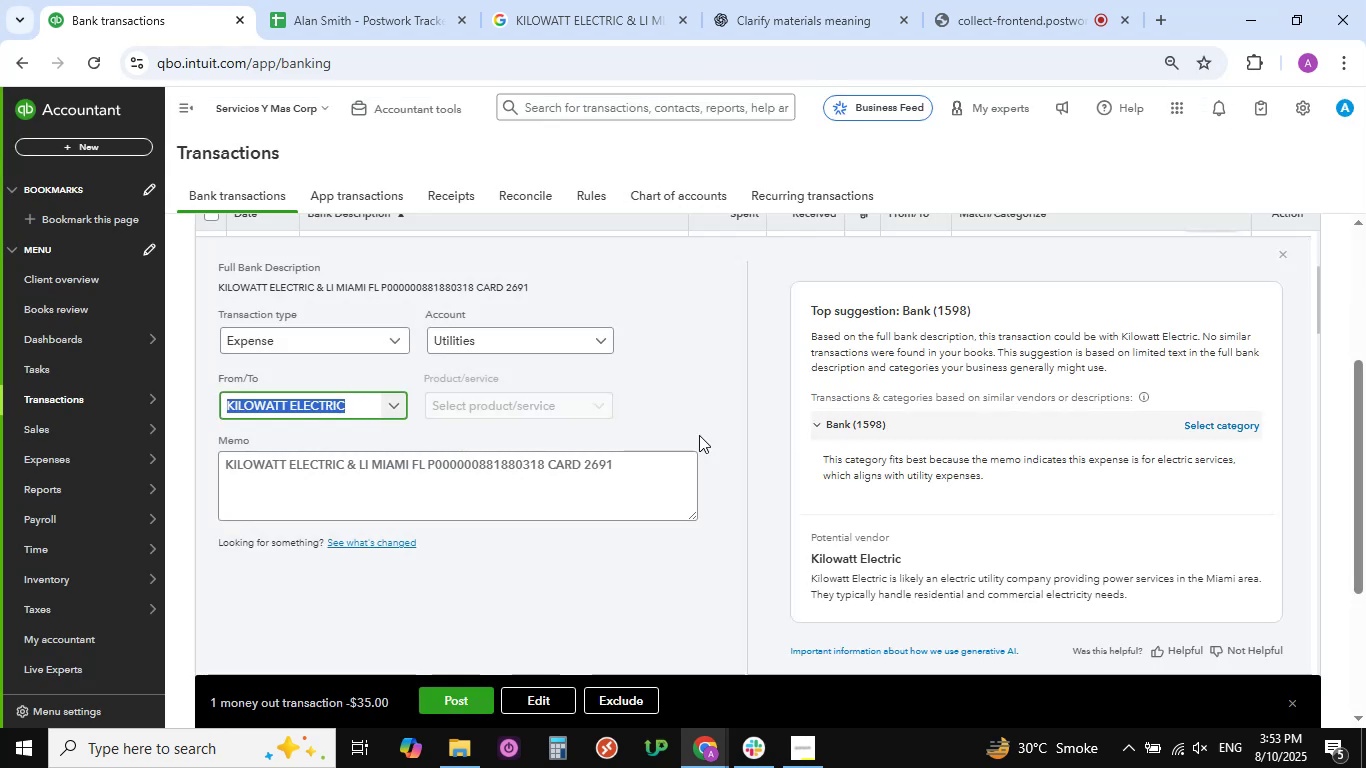 
scroll: coordinate [550, 435], scroll_direction: down, amount: 6.0
 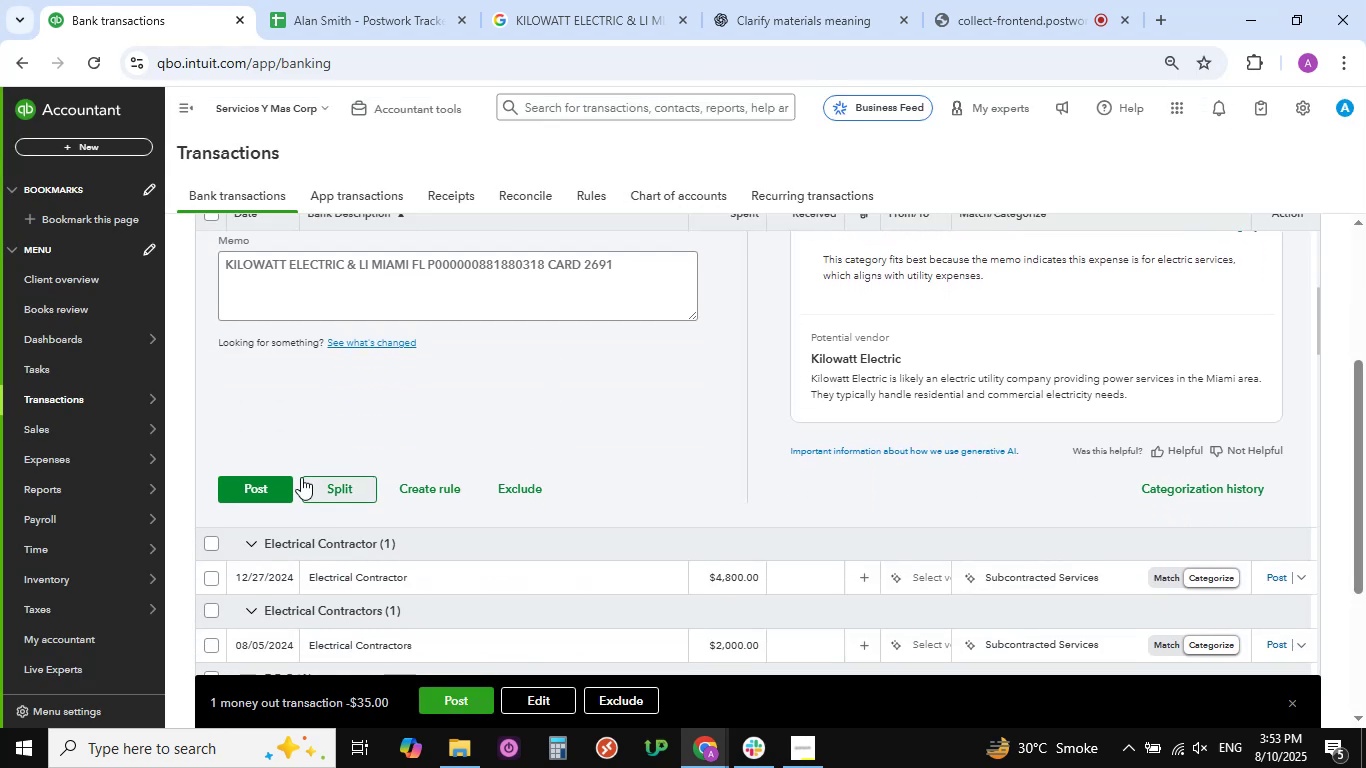 
left_click([278, 488])
 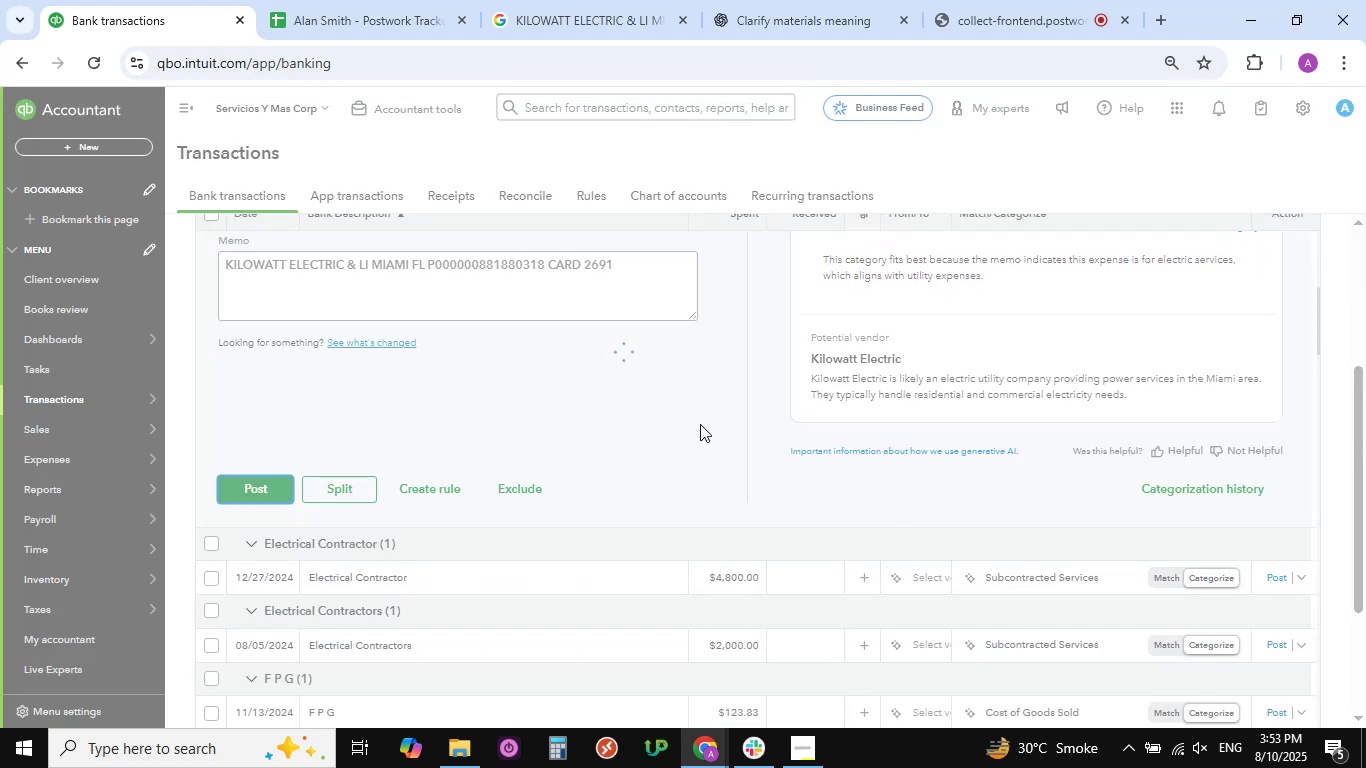 
wait(8.03)
 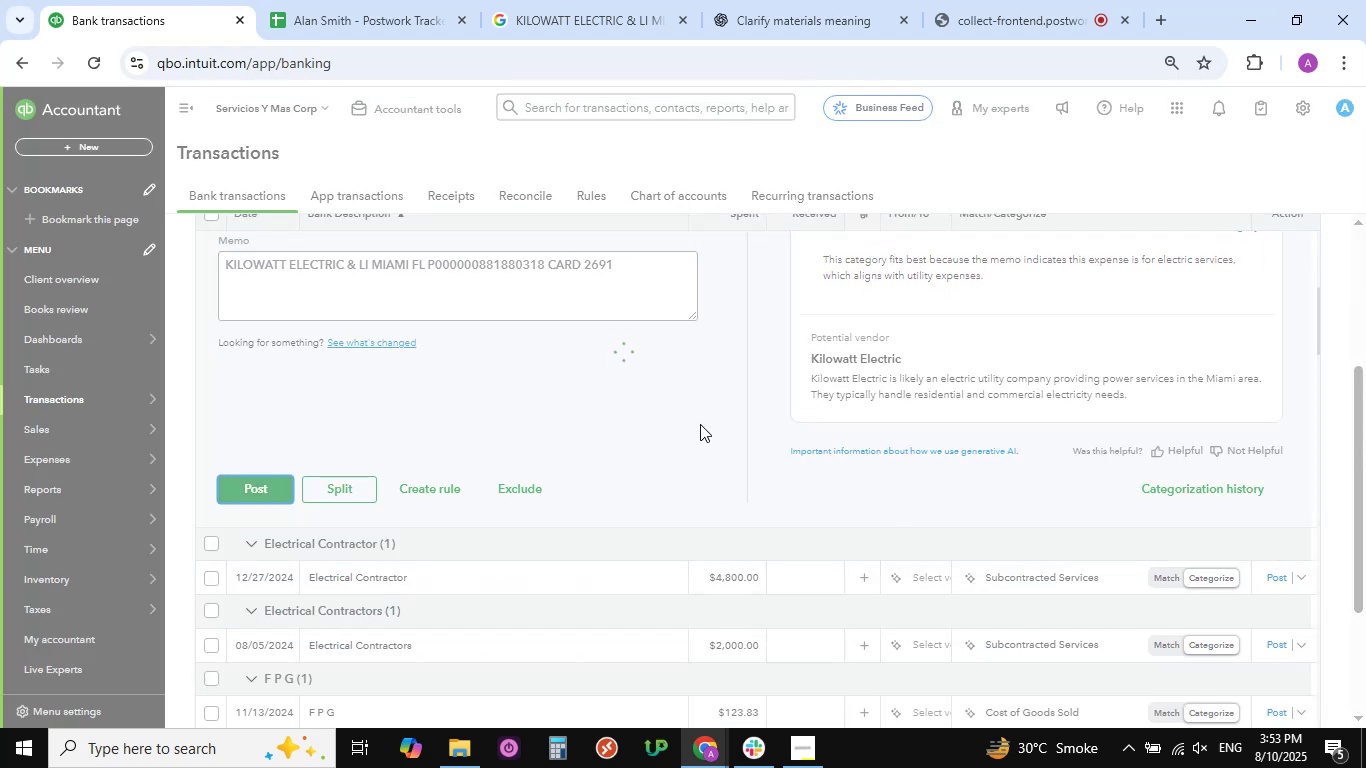 
scroll: coordinate [400, 523], scroll_direction: down, amount: 3.0
 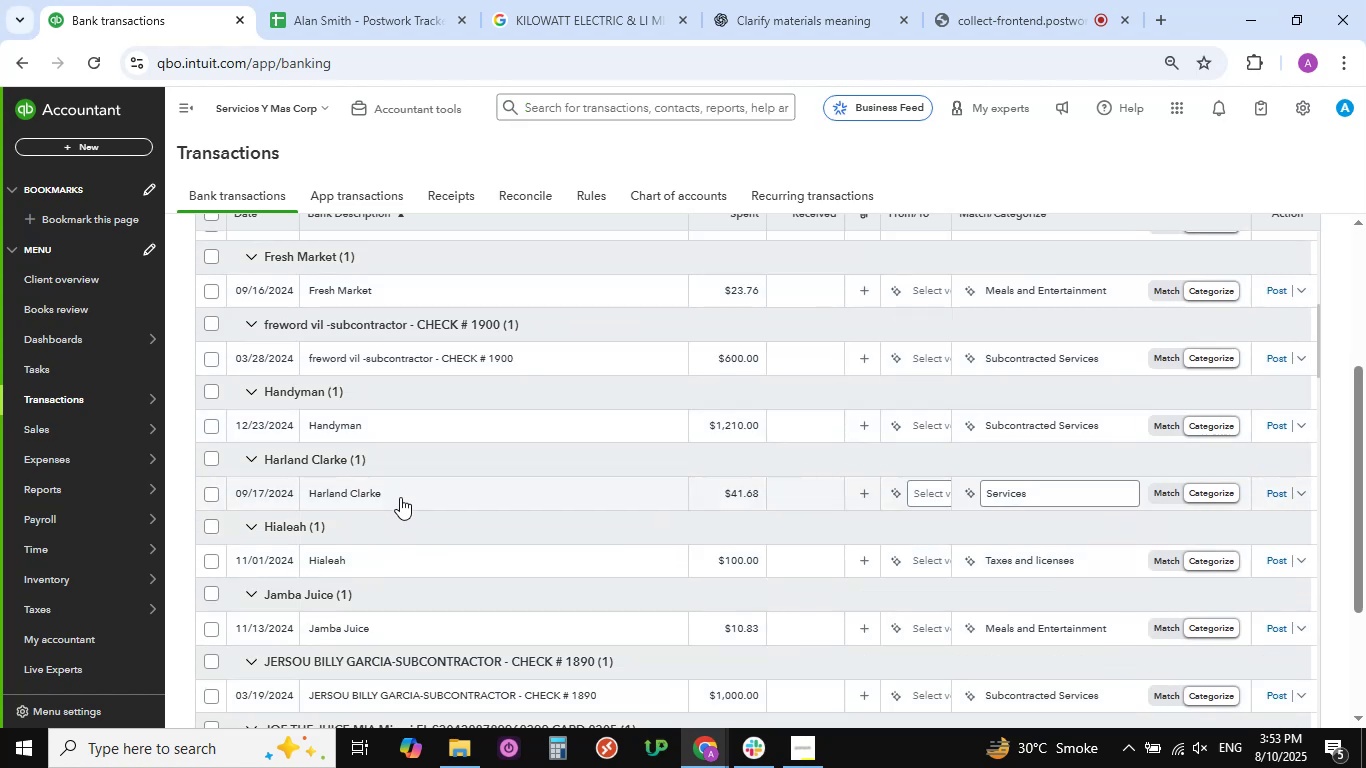 
scroll: coordinate [451, 509], scroll_direction: up, amount: 7.0
 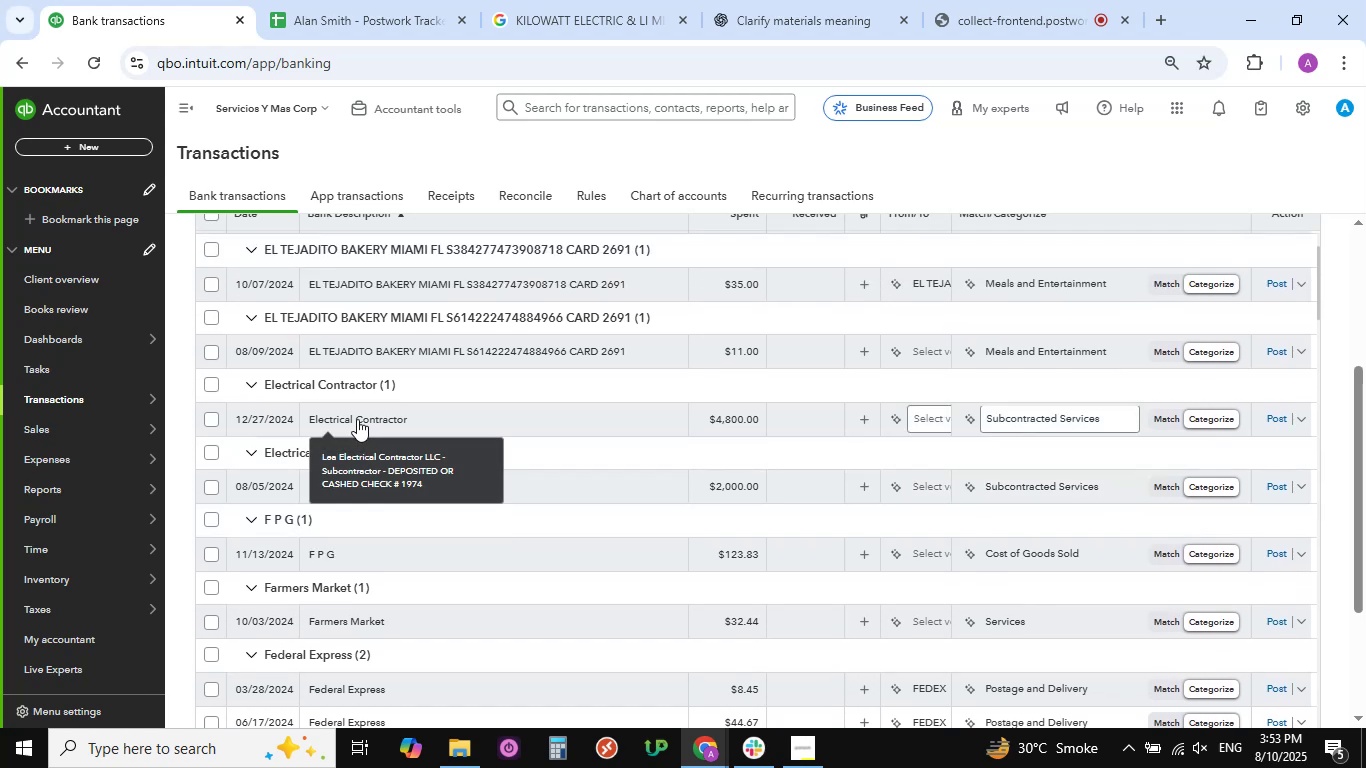 
left_click([357, 419])
 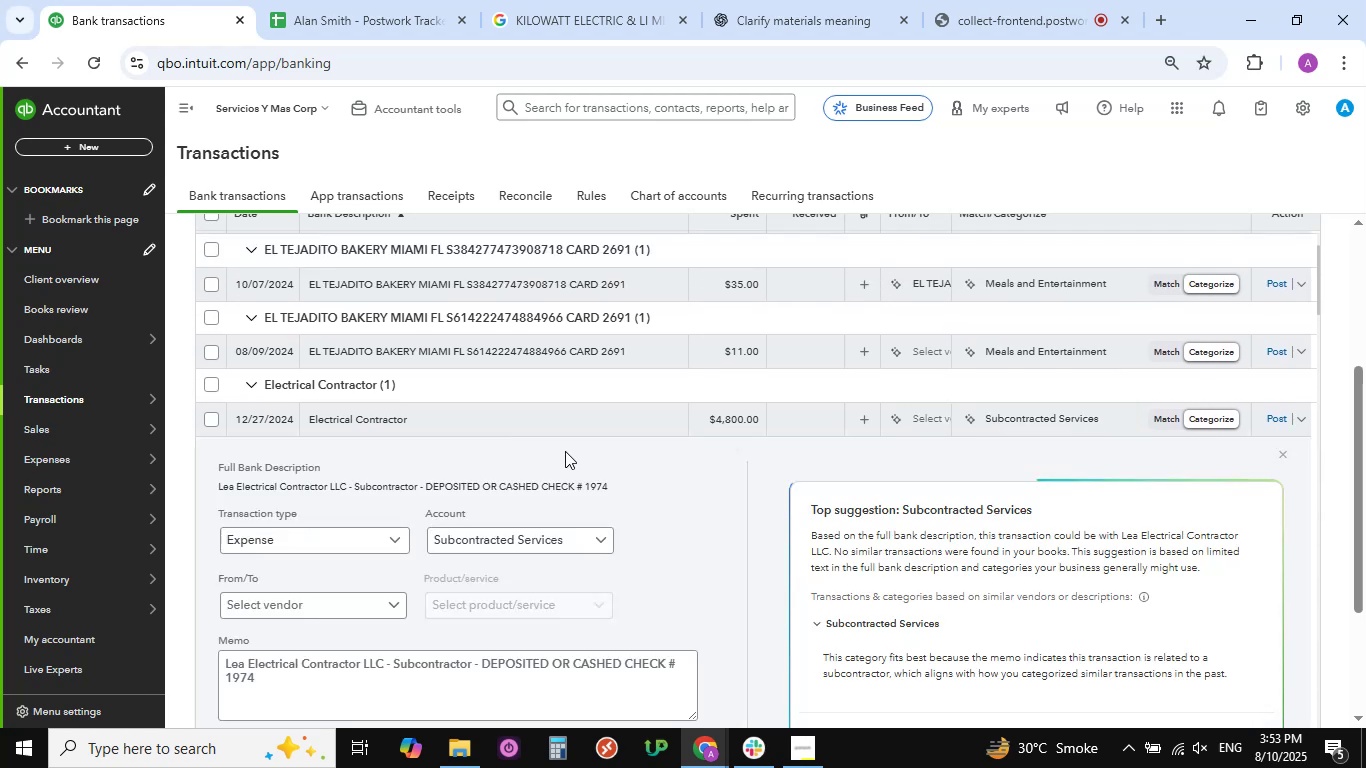 
scroll: coordinate [612, 567], scroll_direction: down, amount: 8.0
 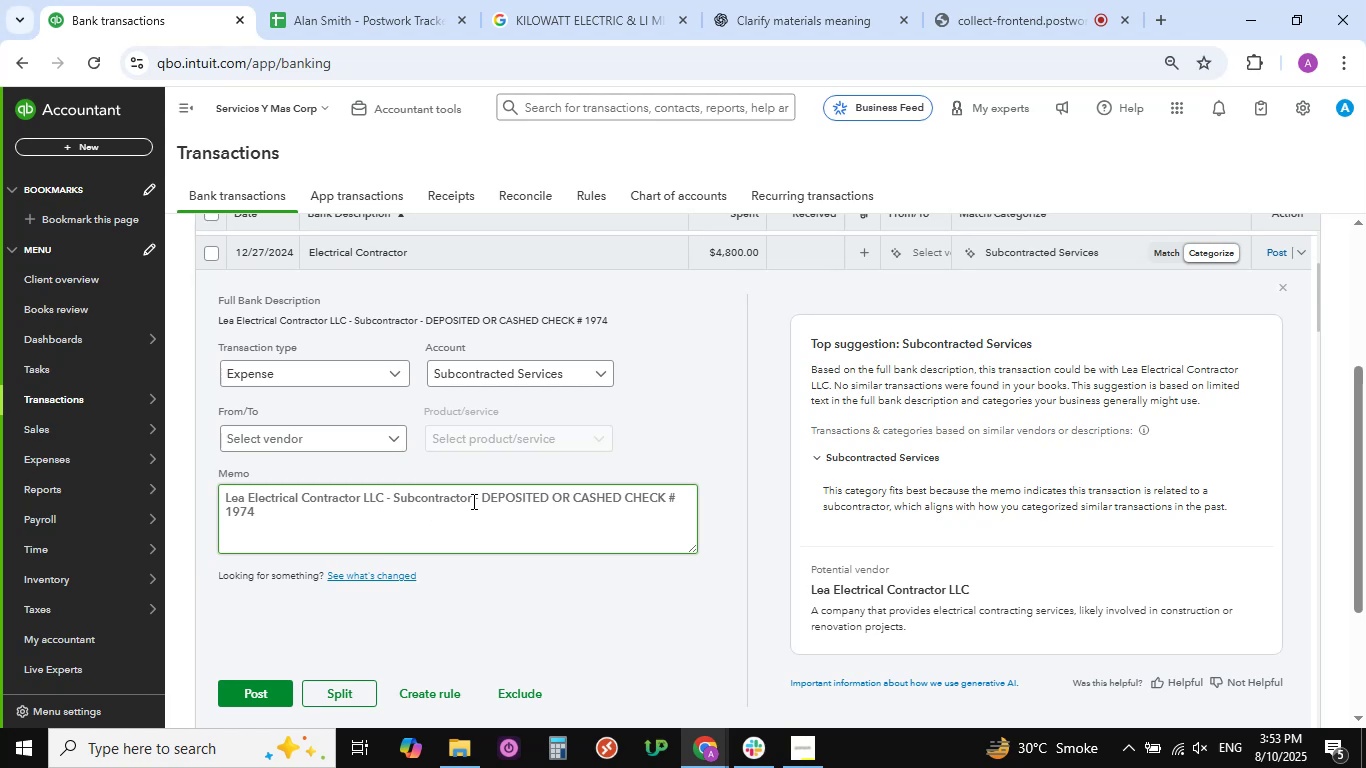 
wait(15.77)
 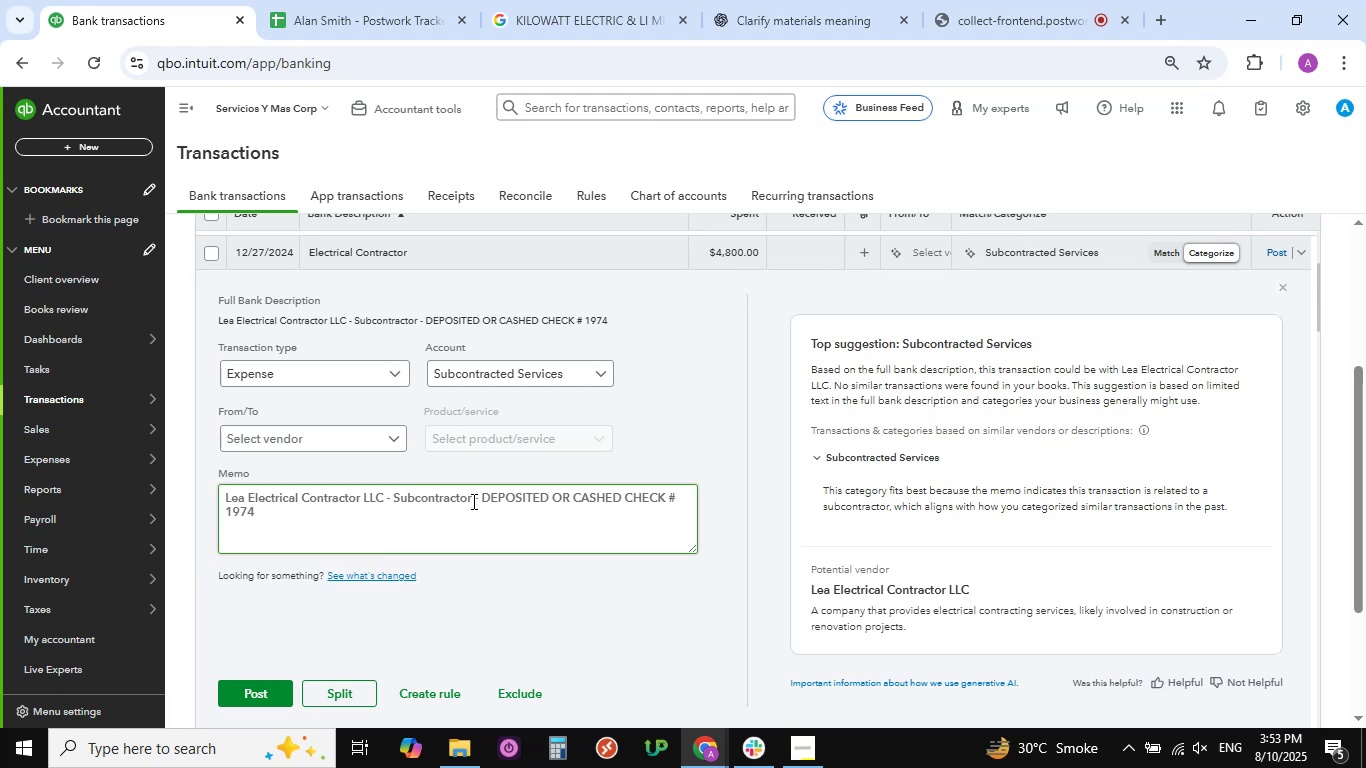 
left_click_drag(start_coordinate=[472, 501], to_coordinate=[203, 492])
 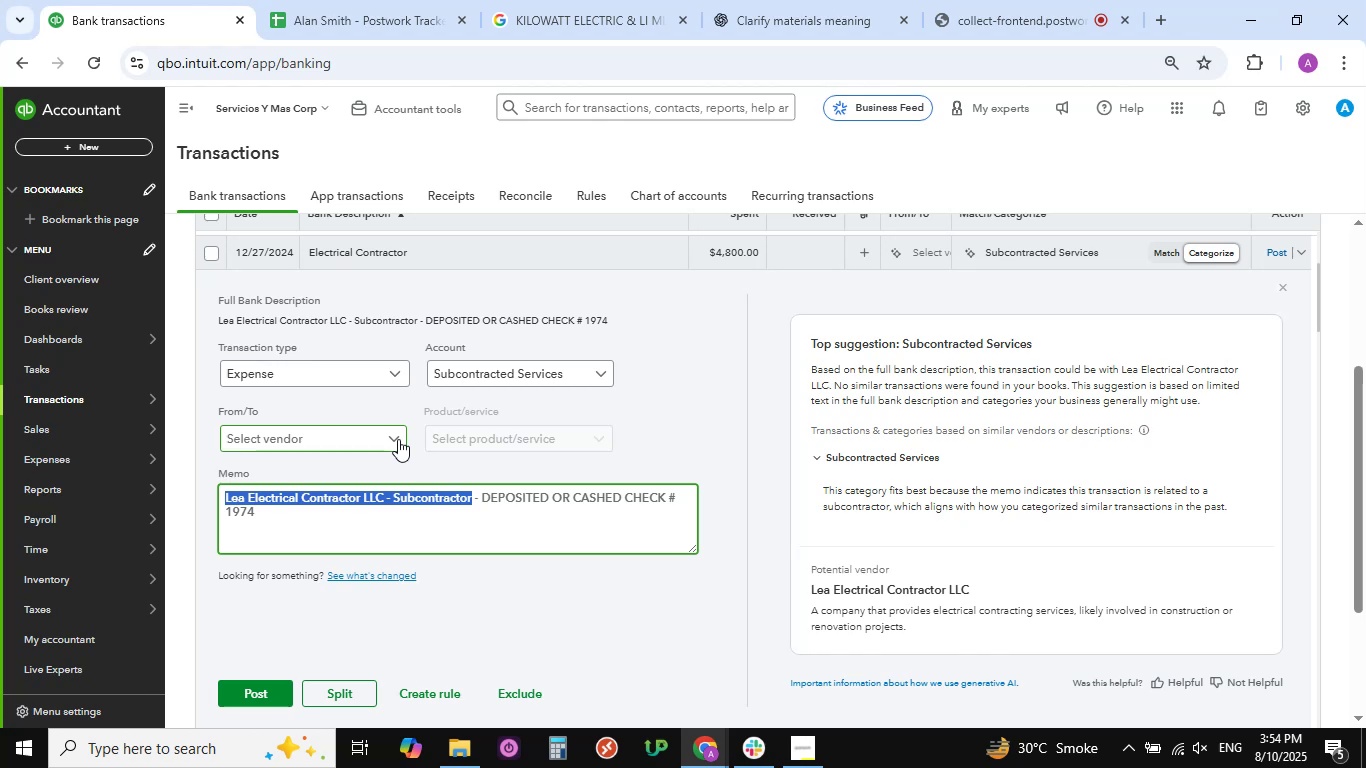 
wait(37.53)
 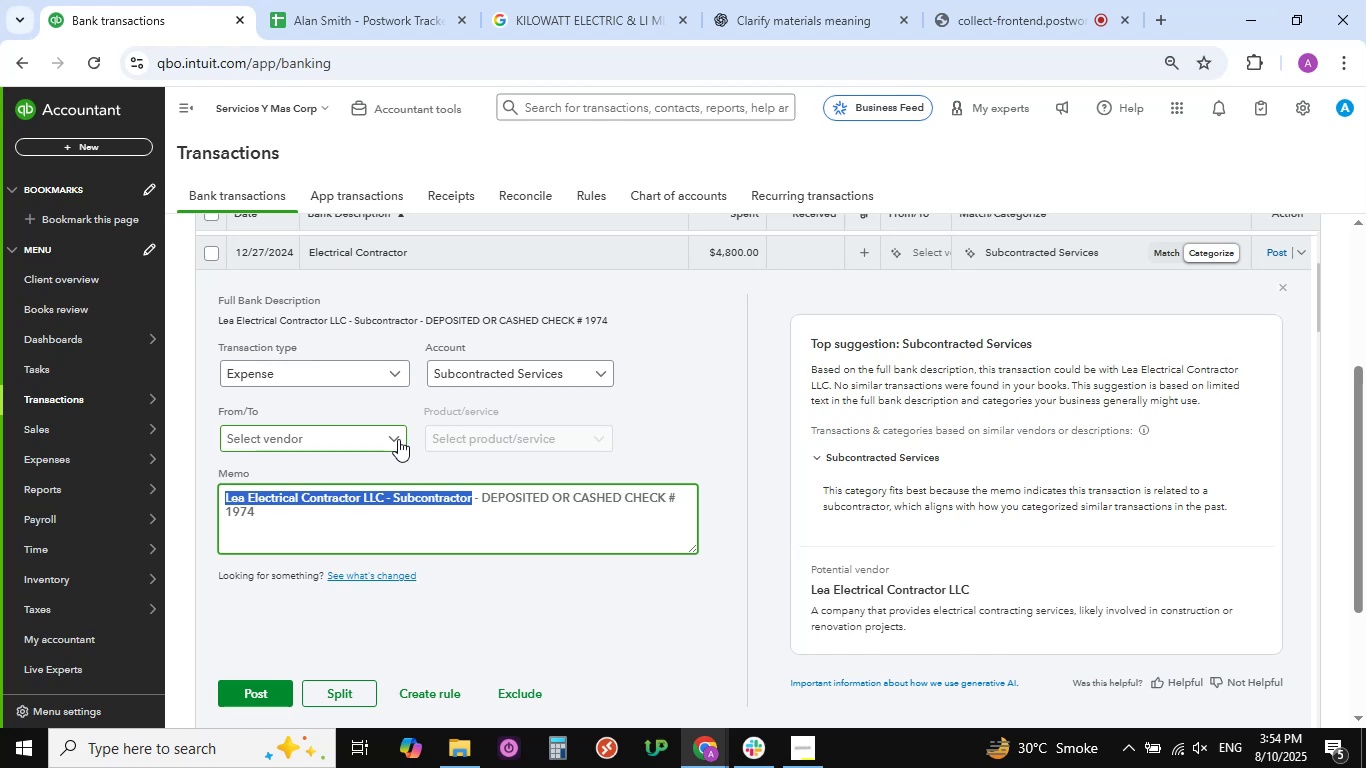 
scroll: coordinate [322, 423], scroll_direction: down, amount: 3.0
 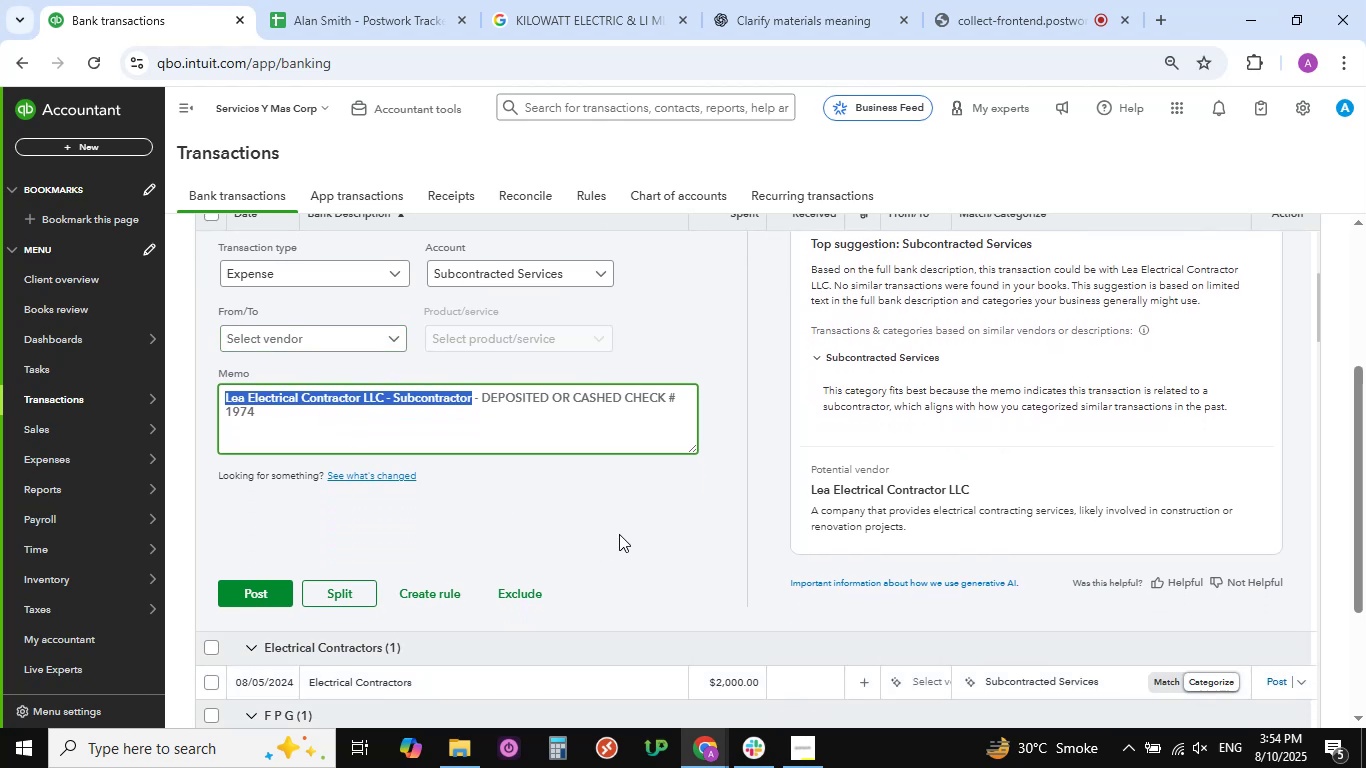 
left_click([632, 528])
 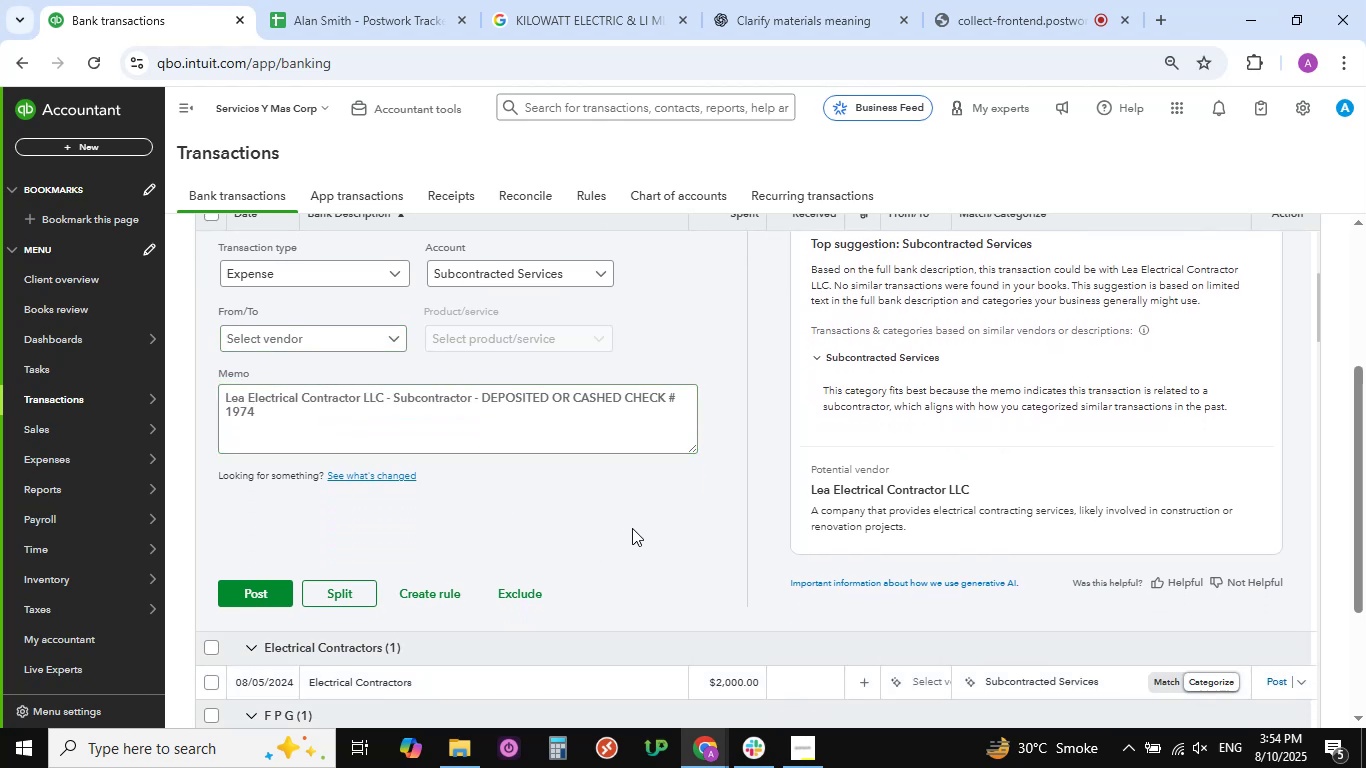 
wait(6.41)
 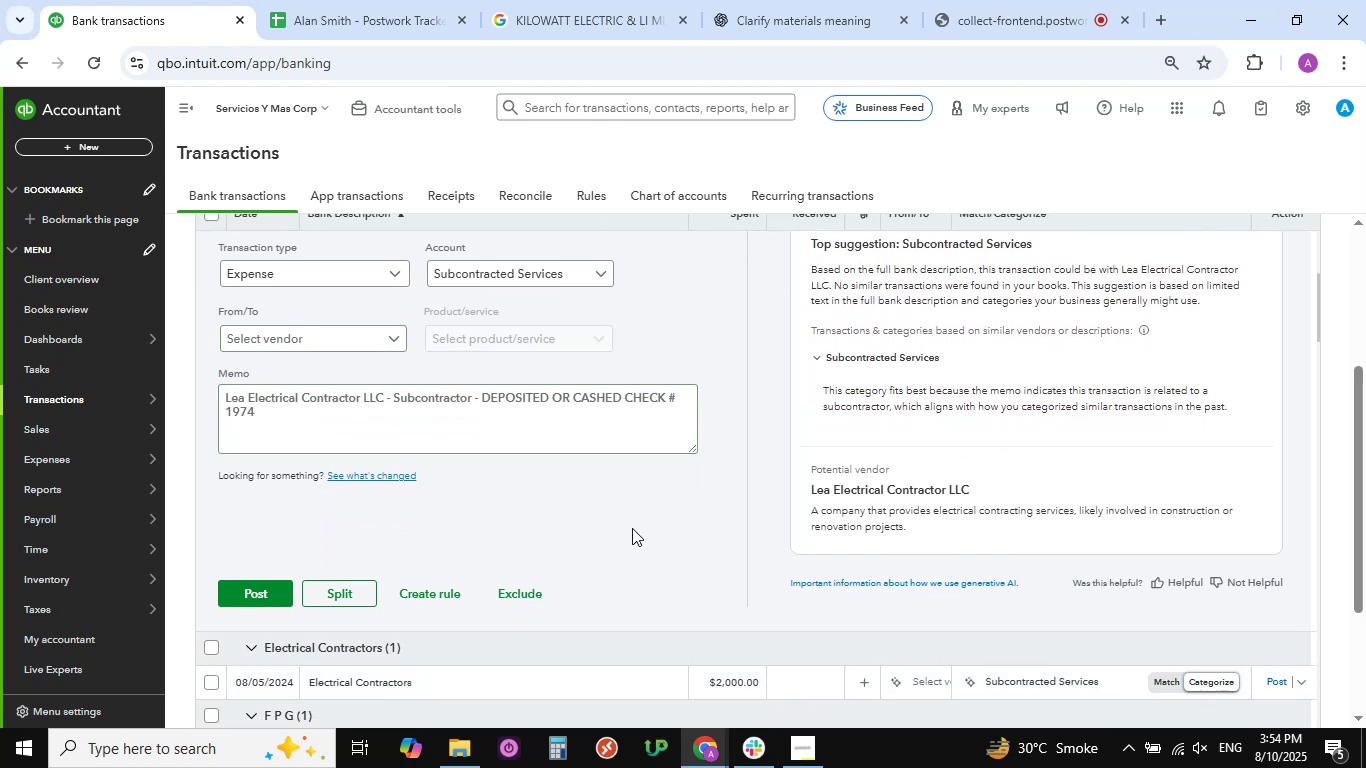 
scroll: coordinate [479, 468], scroll_direction: down, amount: 1.0
 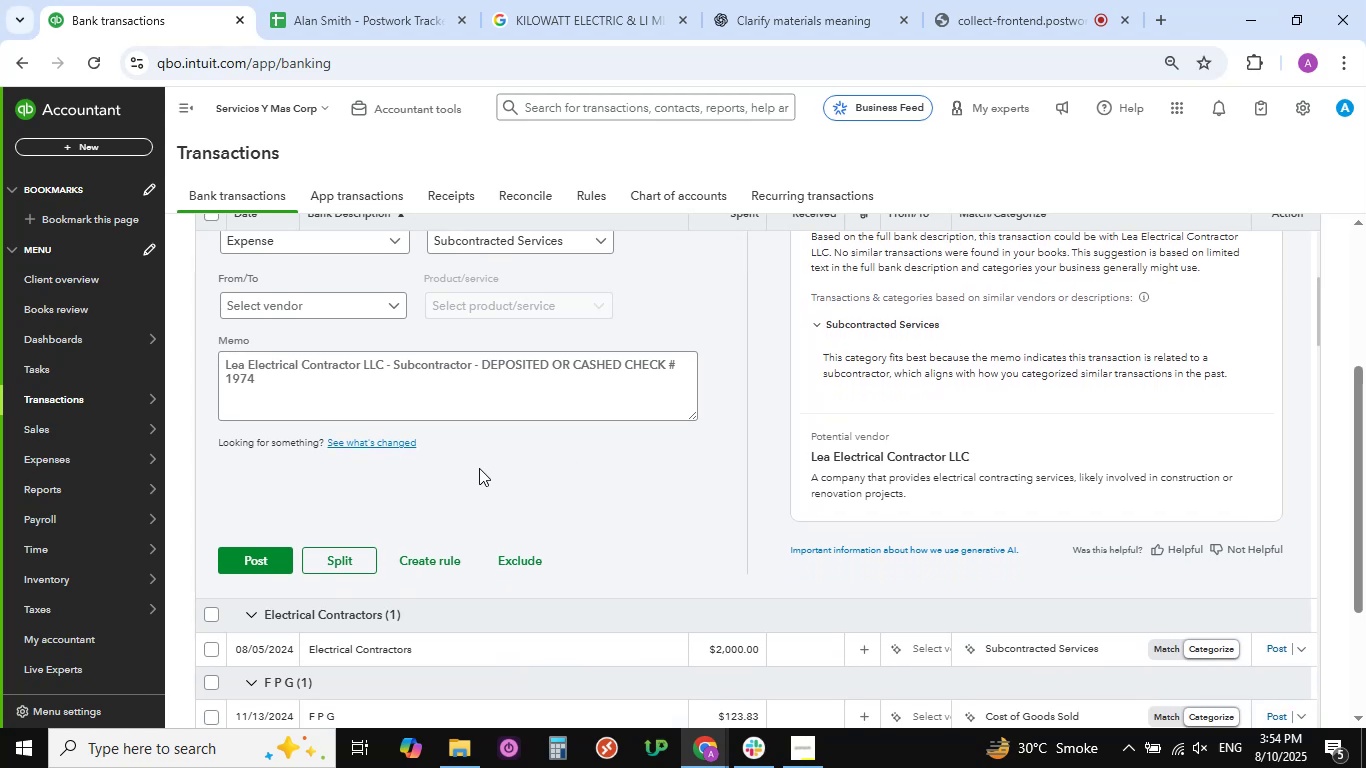 
wait(7.12)
 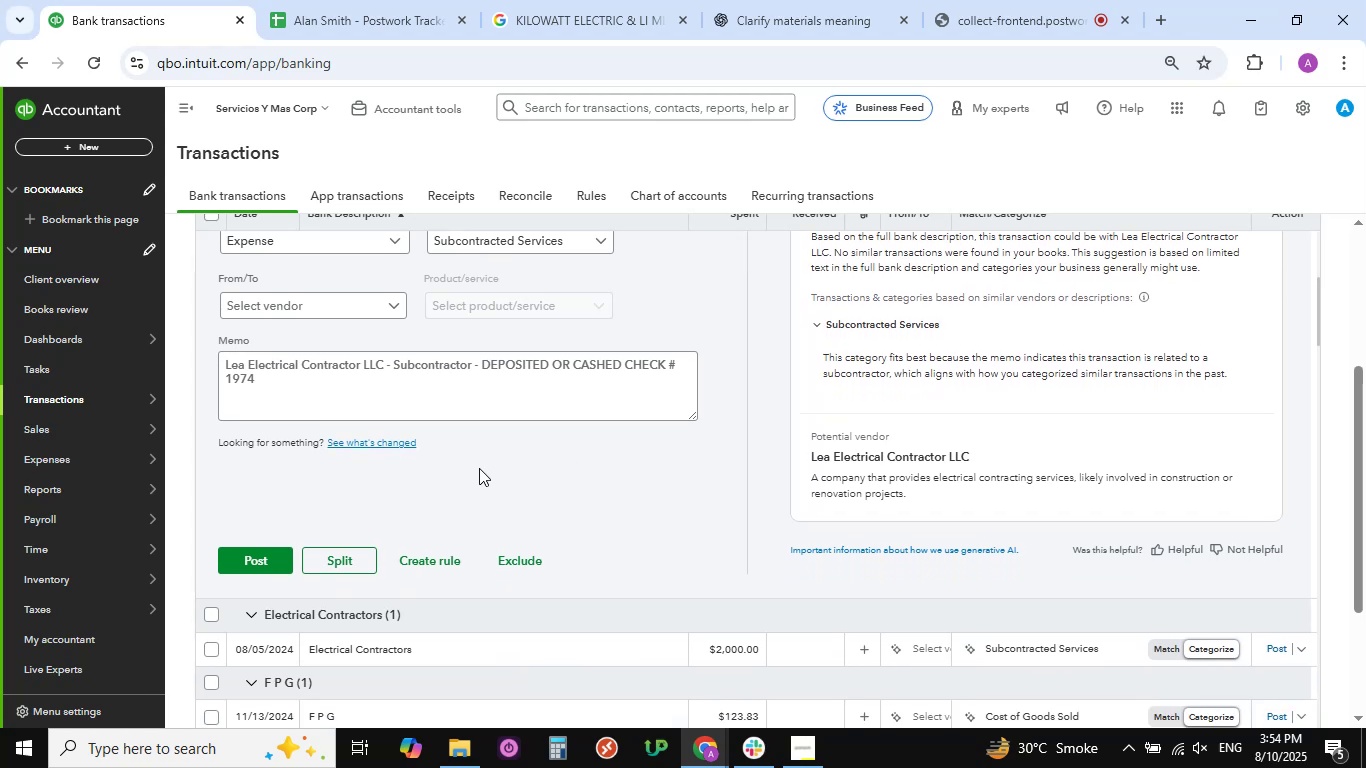 
scroll: coordinate [405, 513], scroll_direction: down, amount: 1.0
 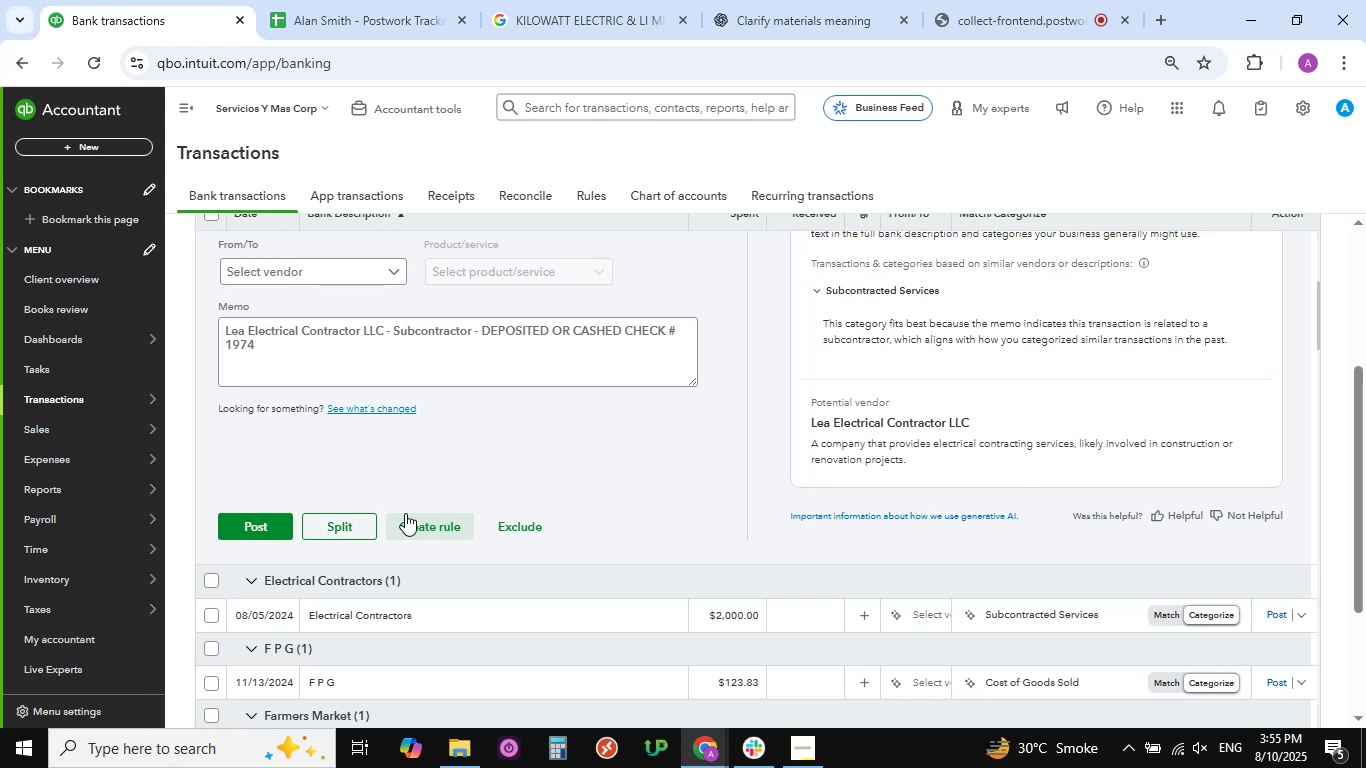 
scroll: coordinate [440, 464], scroll_direction: up, amount: 1.0
 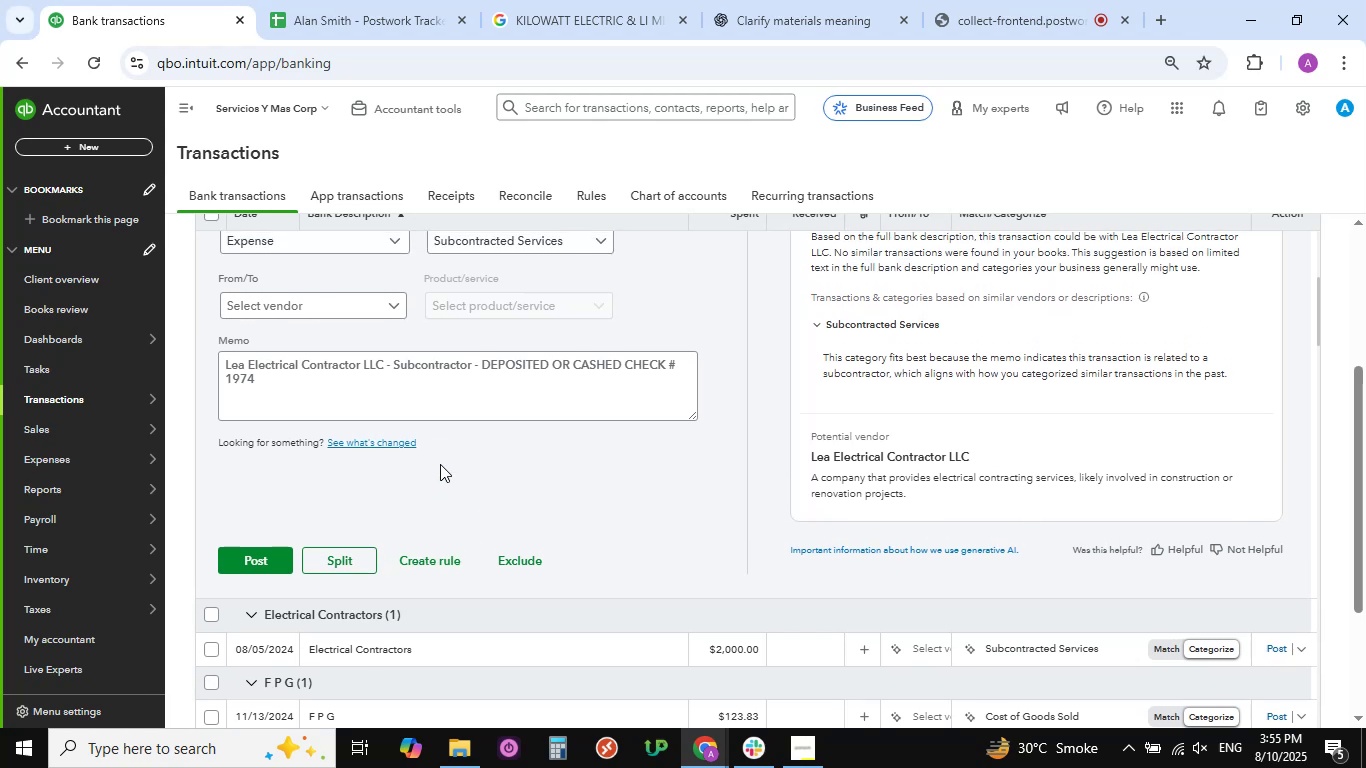 
scroll: coordinate [440, 464], scroll_direction: none, amount: 0.0
 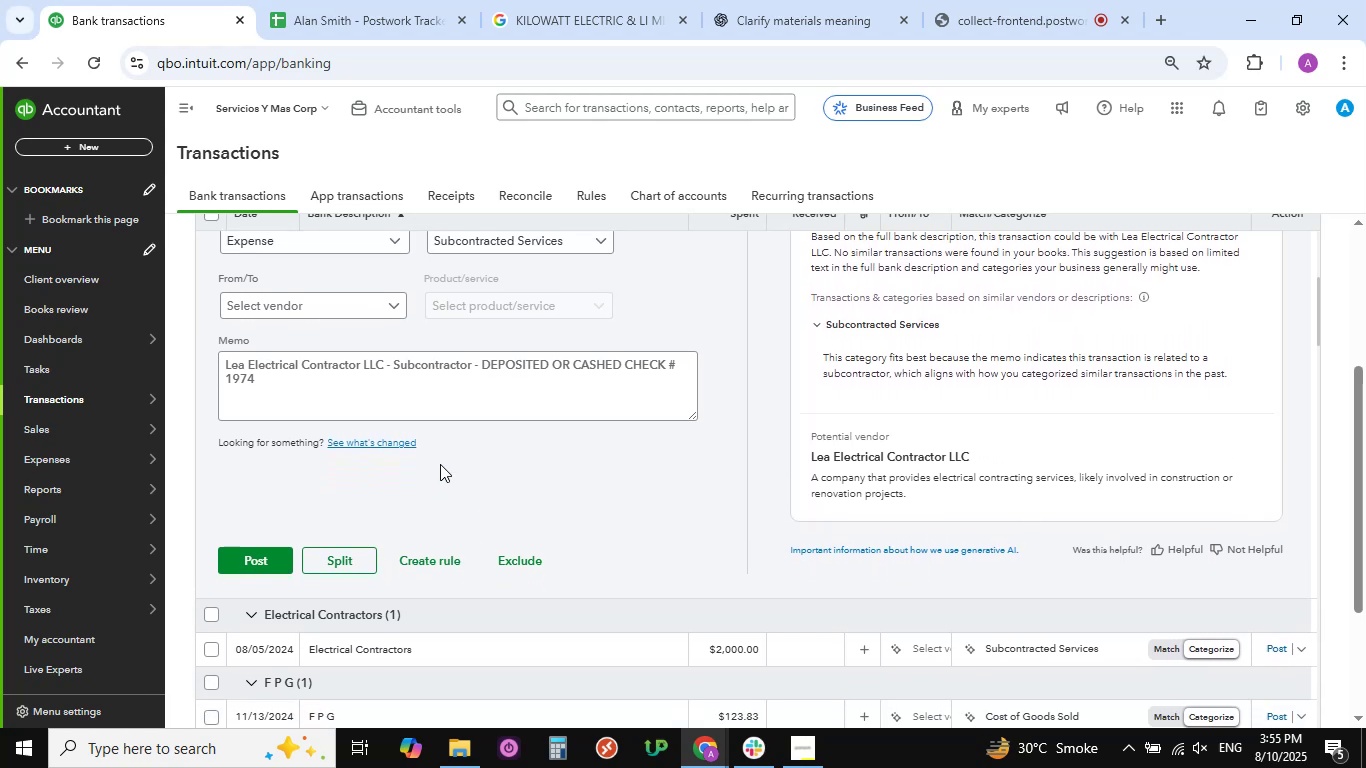 
scroll: coordinate [486, 443], scroll_direction: up, amount: 1.0
 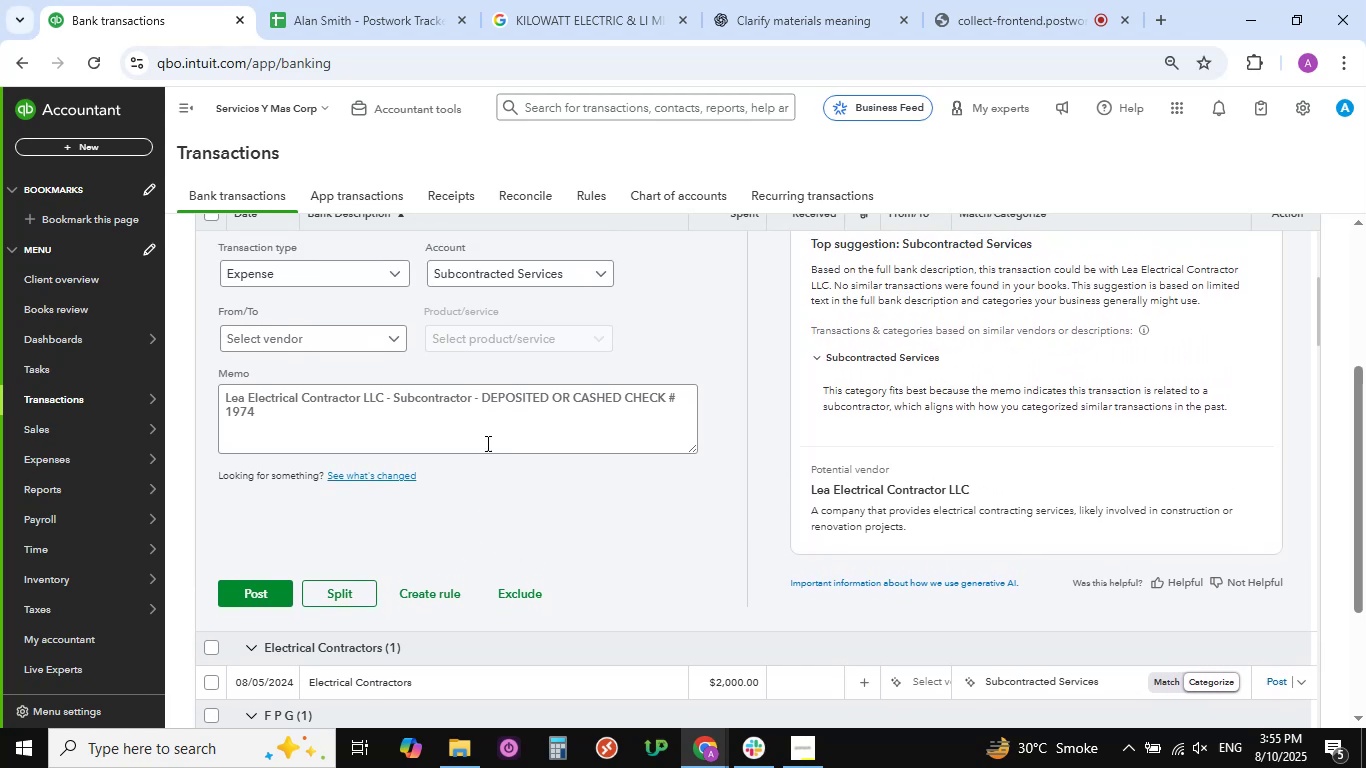 
scroll: coordinate [486, 443], scroll_direction: down, amount: 1.0
 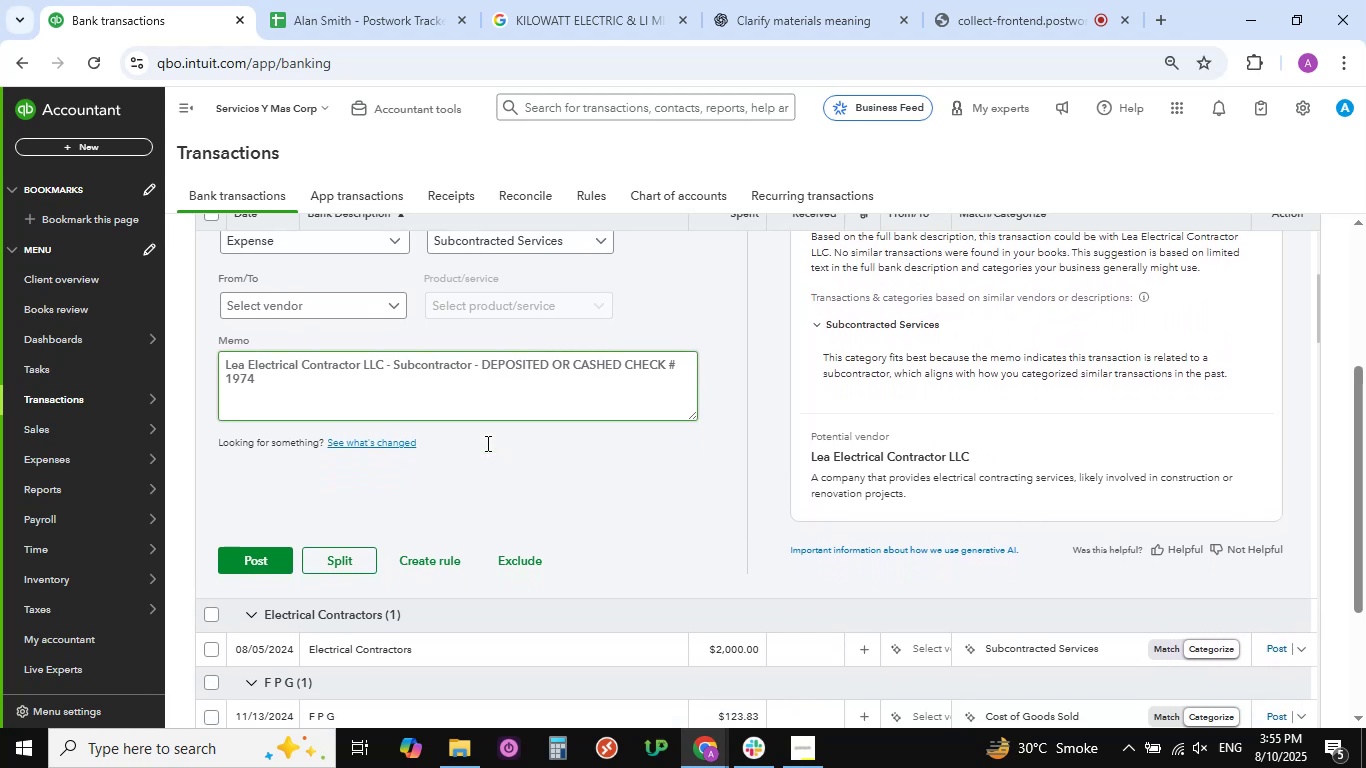 
scroll: coordinate [486, 443], scroll_direction: none, amount: 0.0
 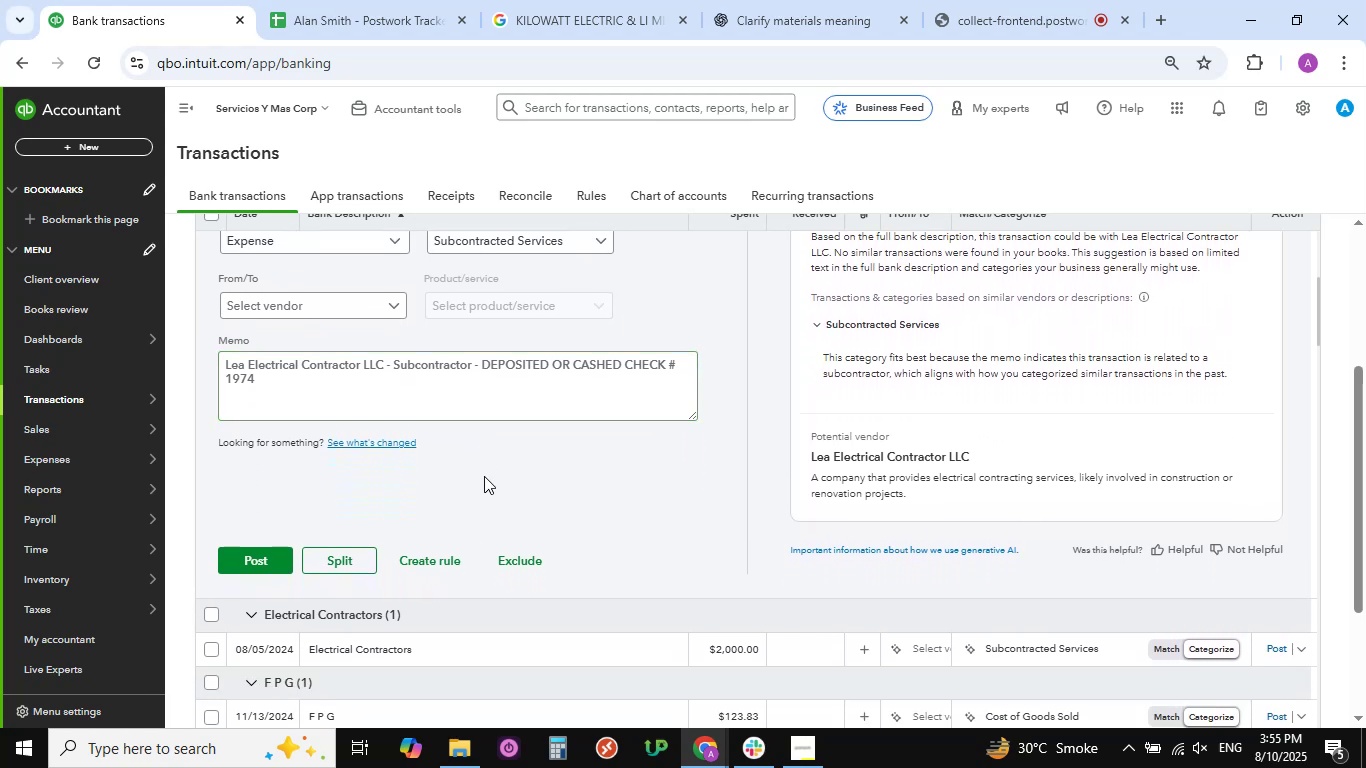 
scroll: coordinate [498, 471], scroll_direction: down, amount: 4.0
 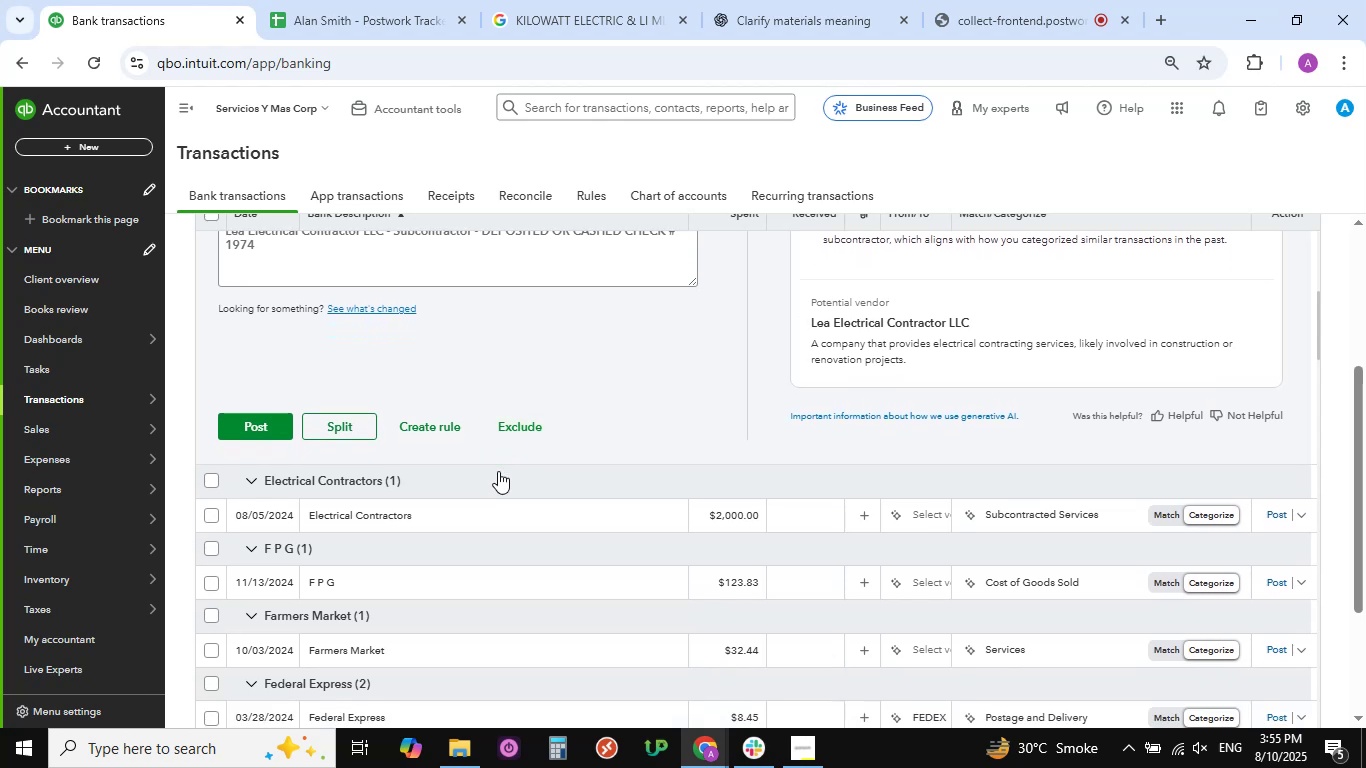 
scroll: coordinate [498, 469], scroll_direction: up, amount: 6.0
 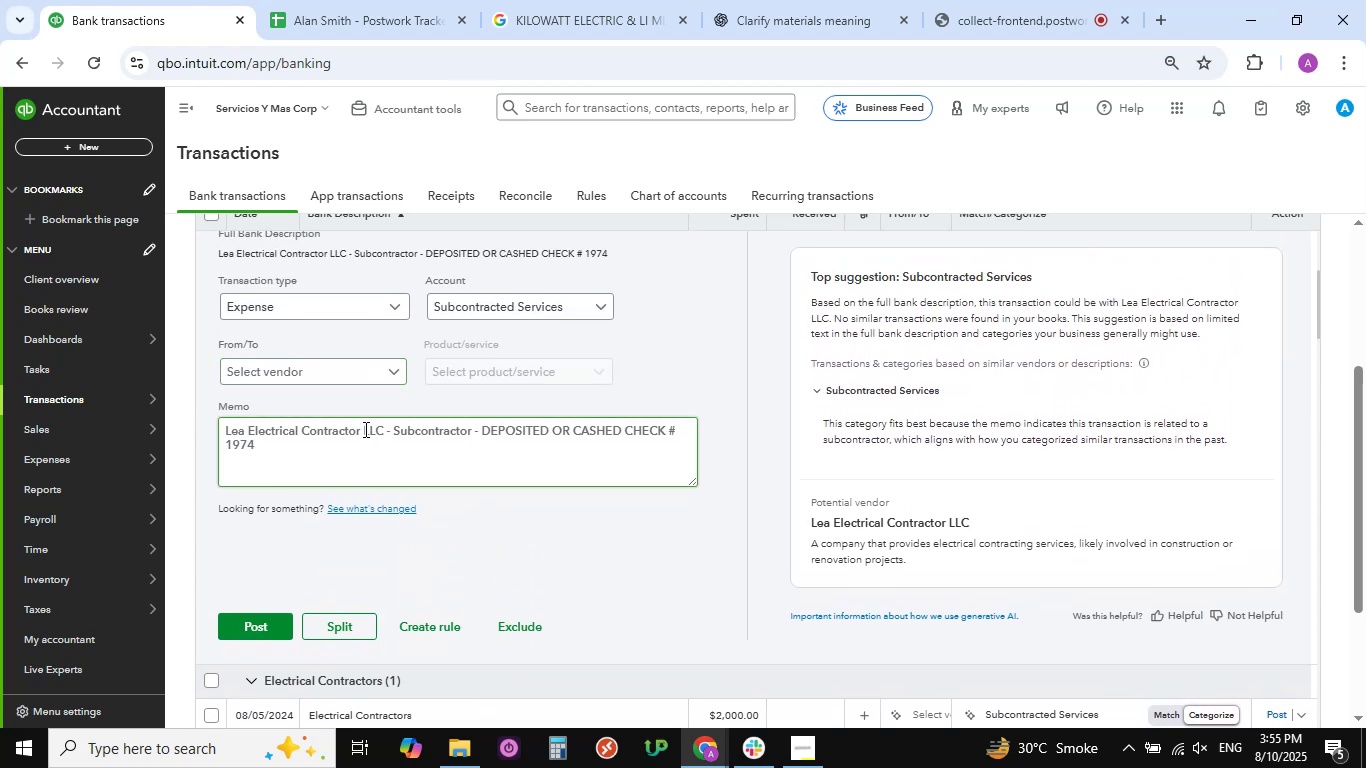 
left_click_drag(start_coordinate=[382, 429], to_coordinate=[215, 423])
 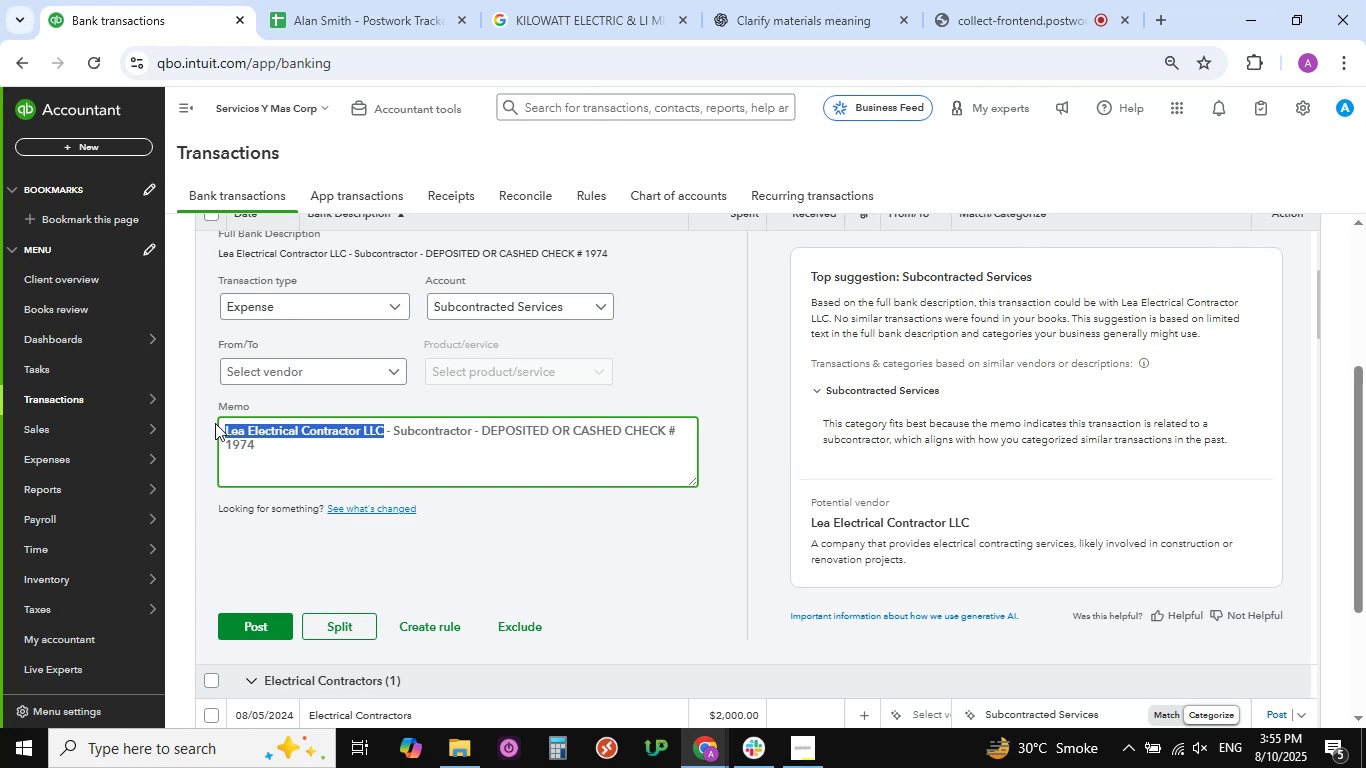 
key(Control+C)
 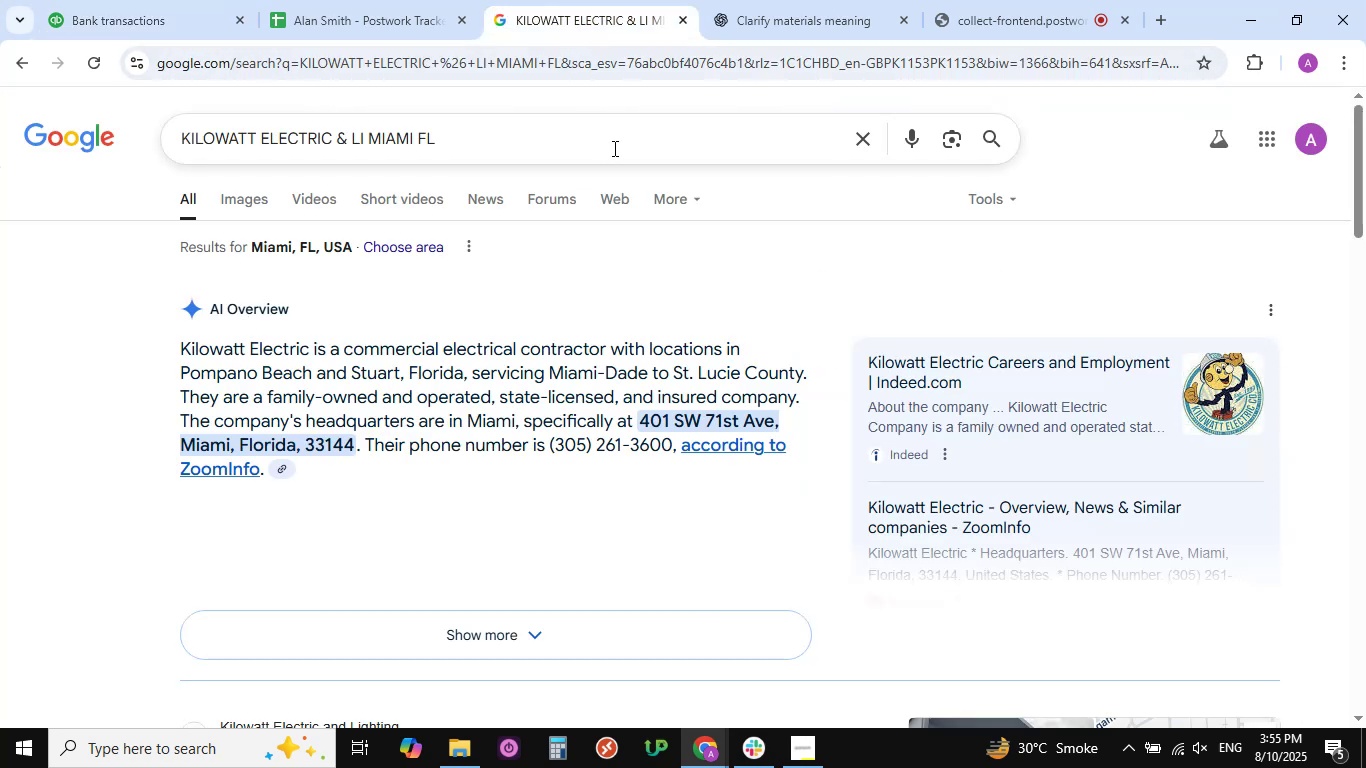 
left_click([863, 137])
 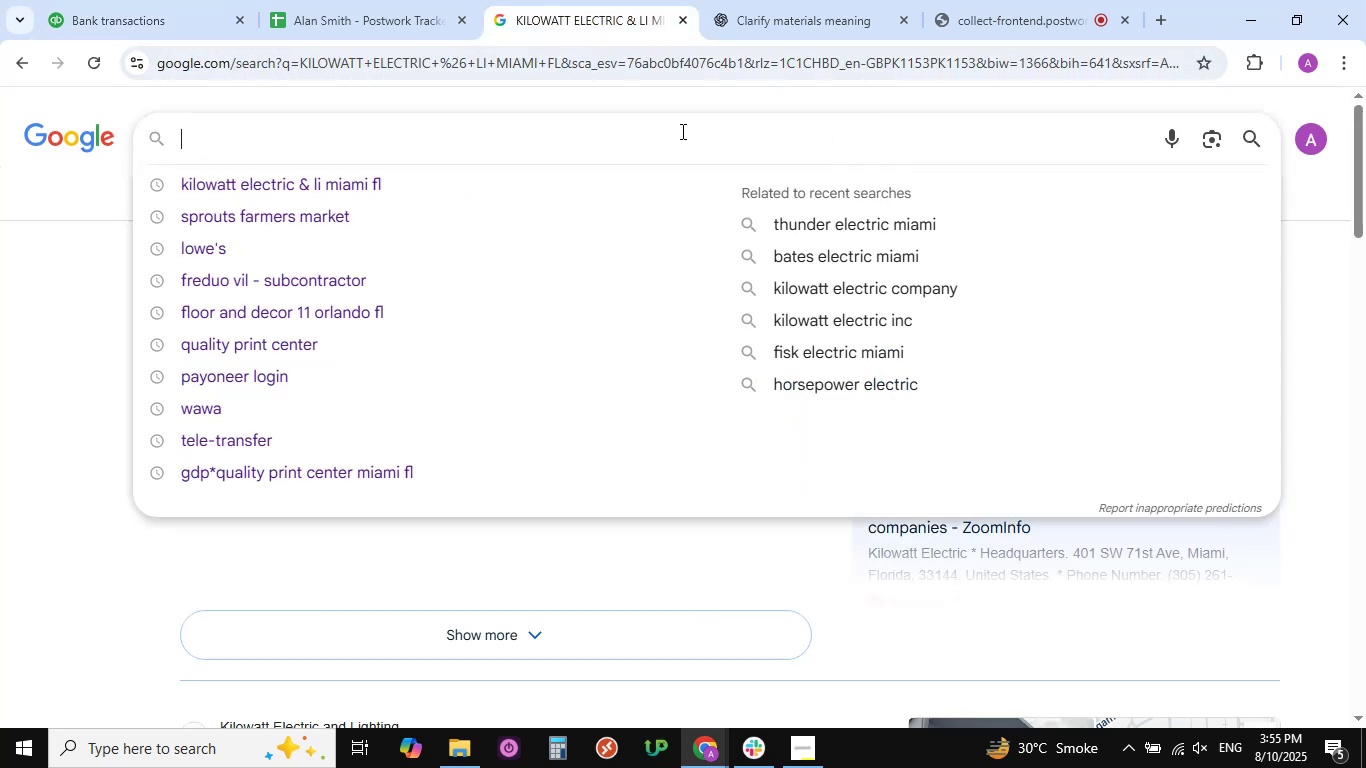 
left_click([681, 131])
 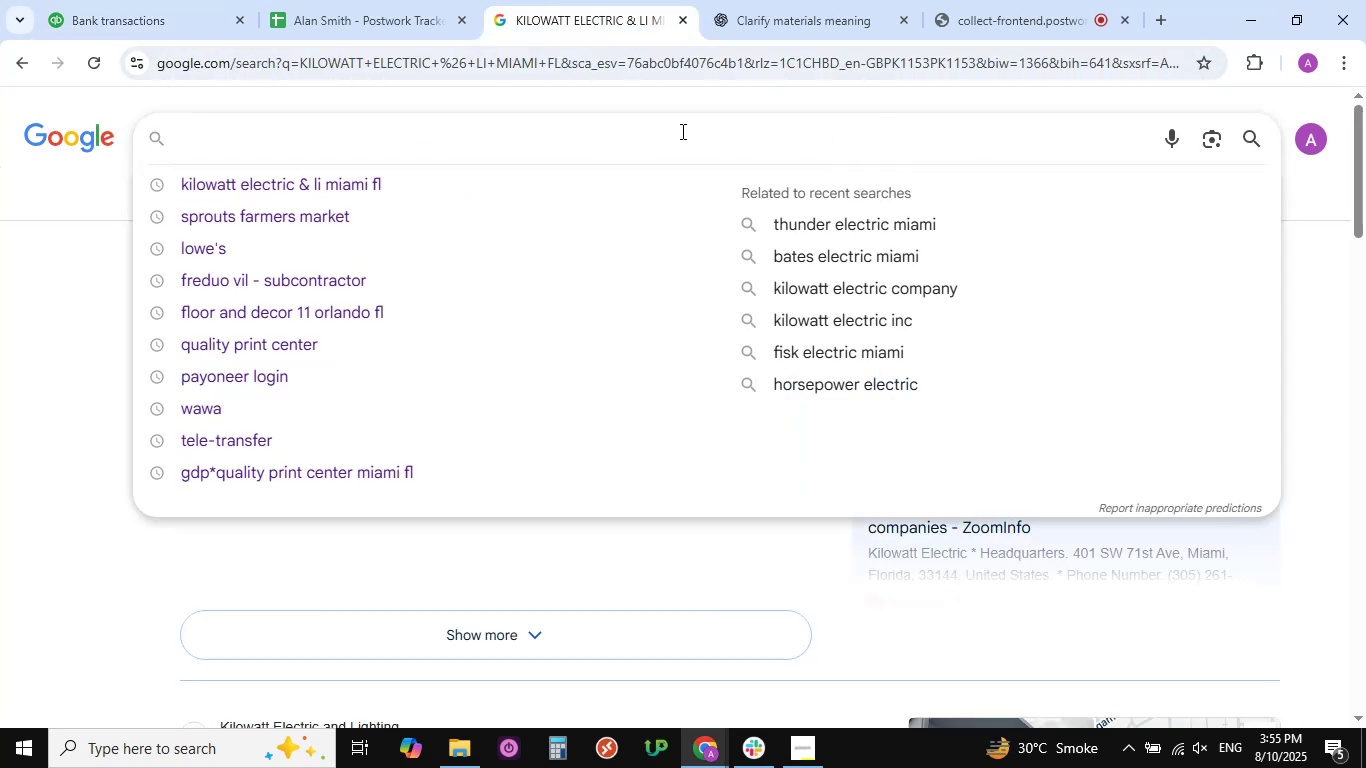 
key(Control+V)
 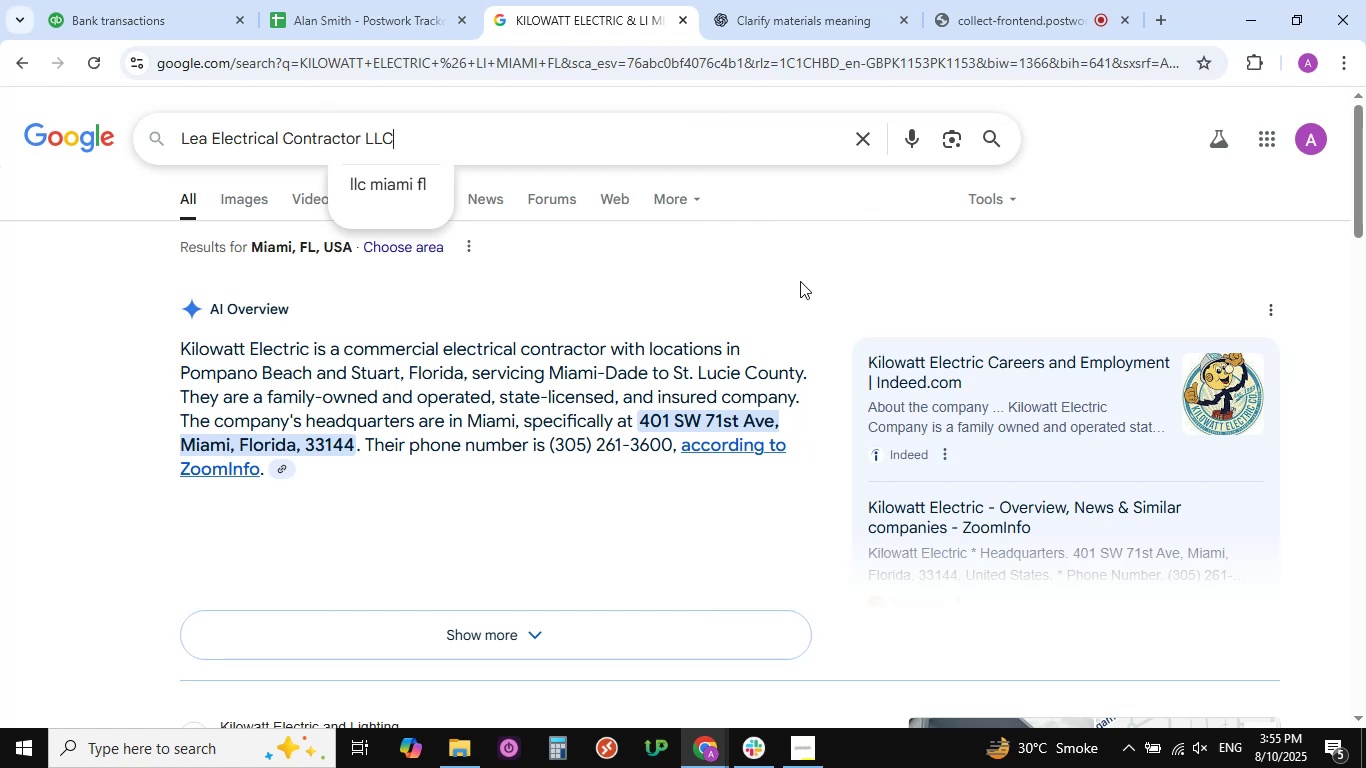 
wait(7.85)
 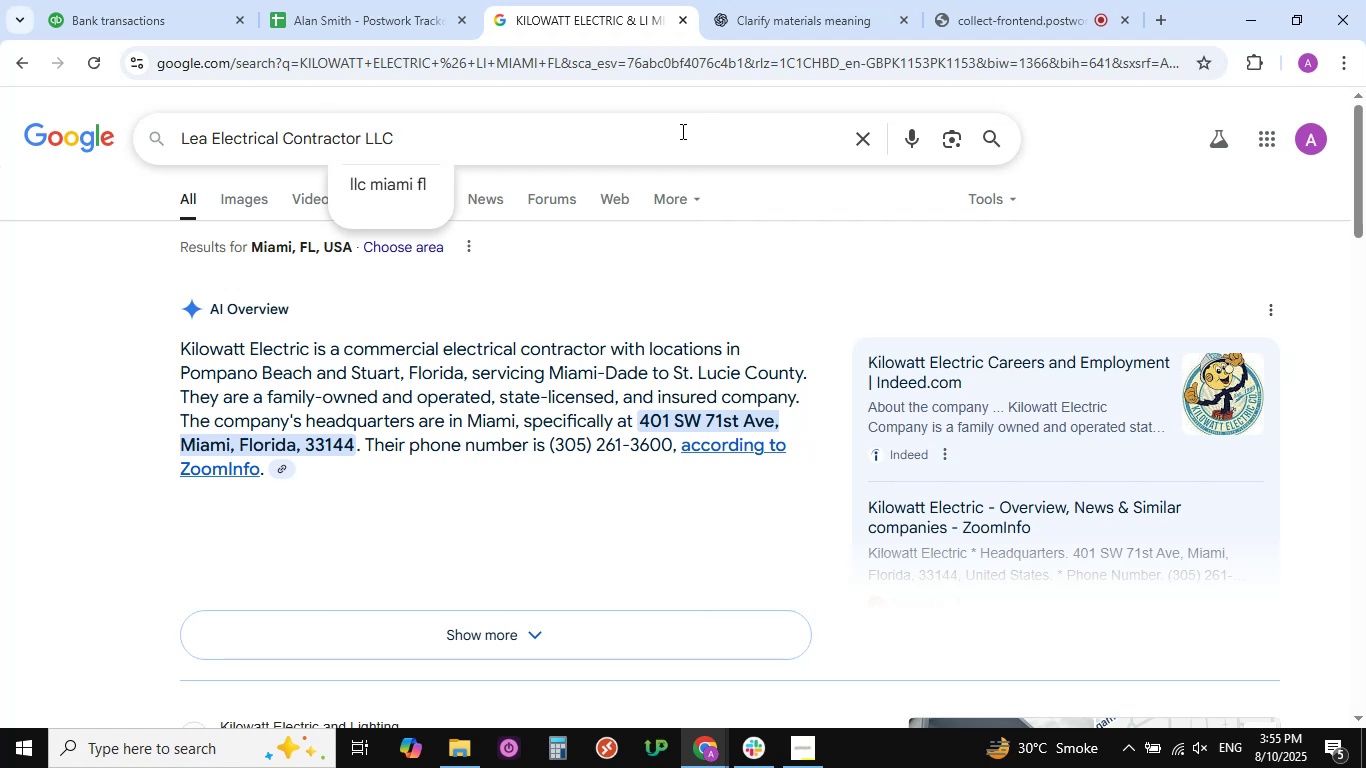 
left_click([92, 20])
 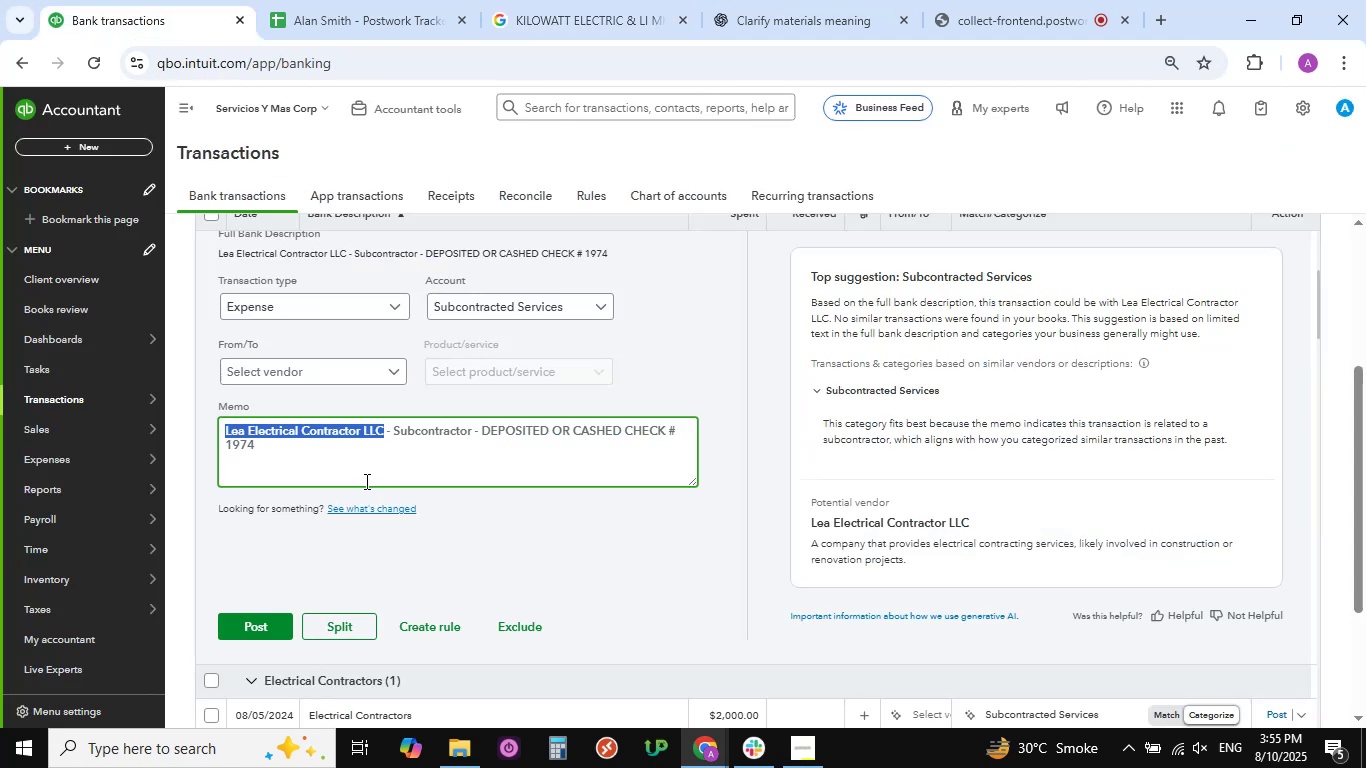 
scroll: coordinate [365, 481], scroll_direction: down, amount: 1.0
 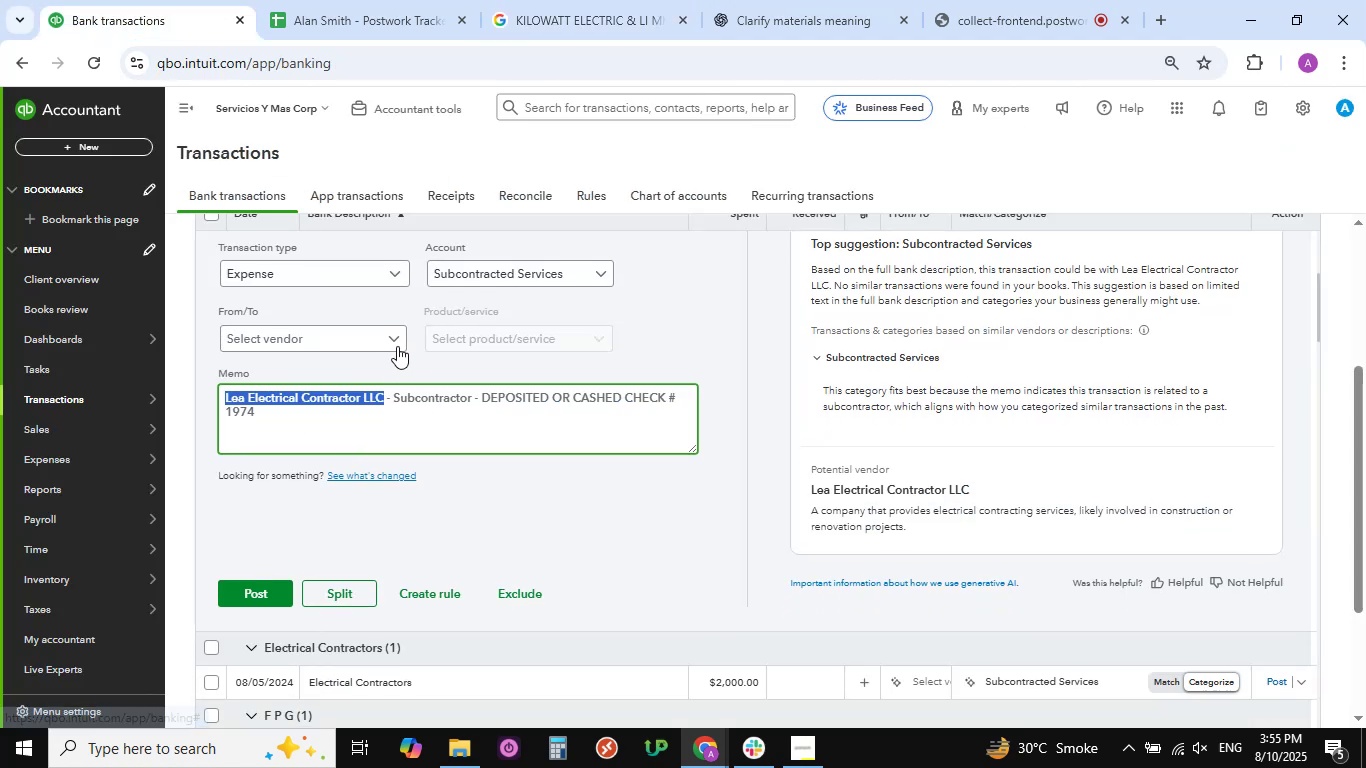 
left_click([397, 341])
 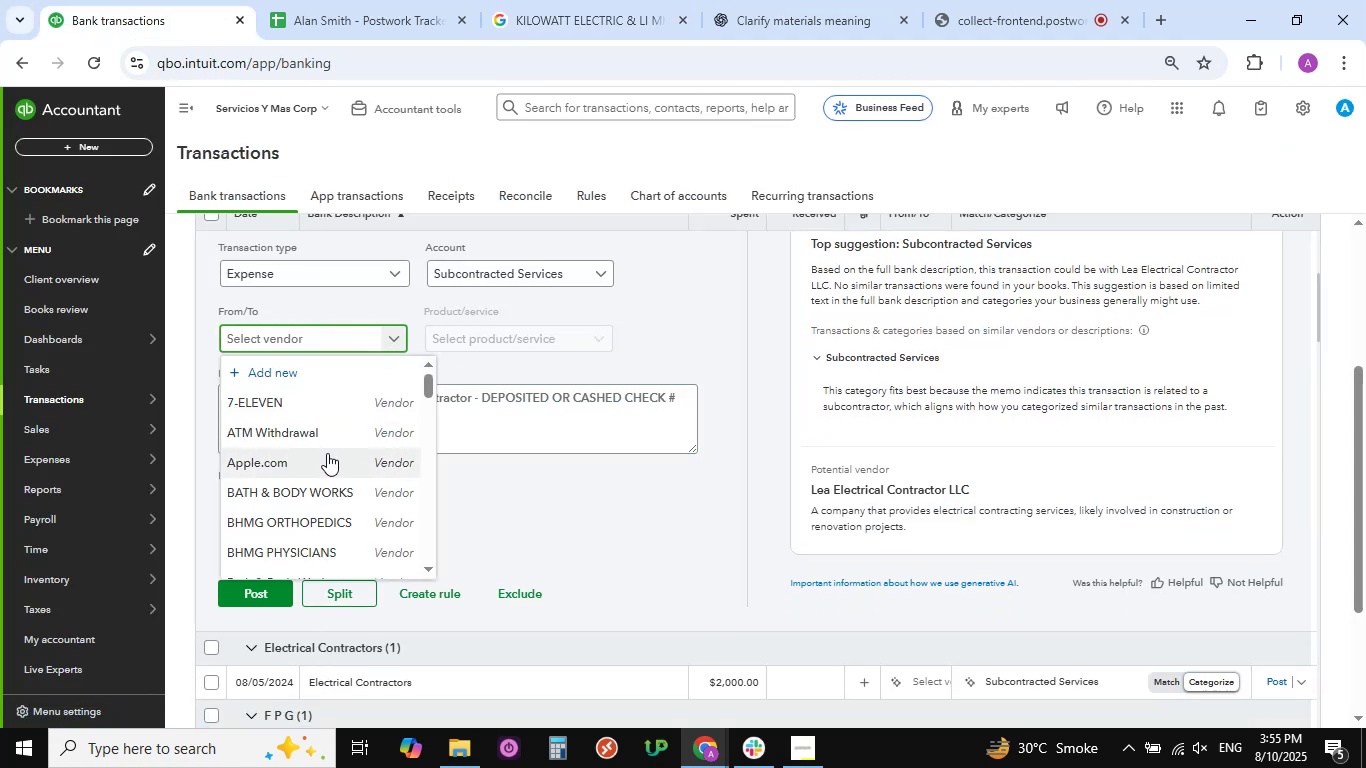 
left_click([283, 376])
 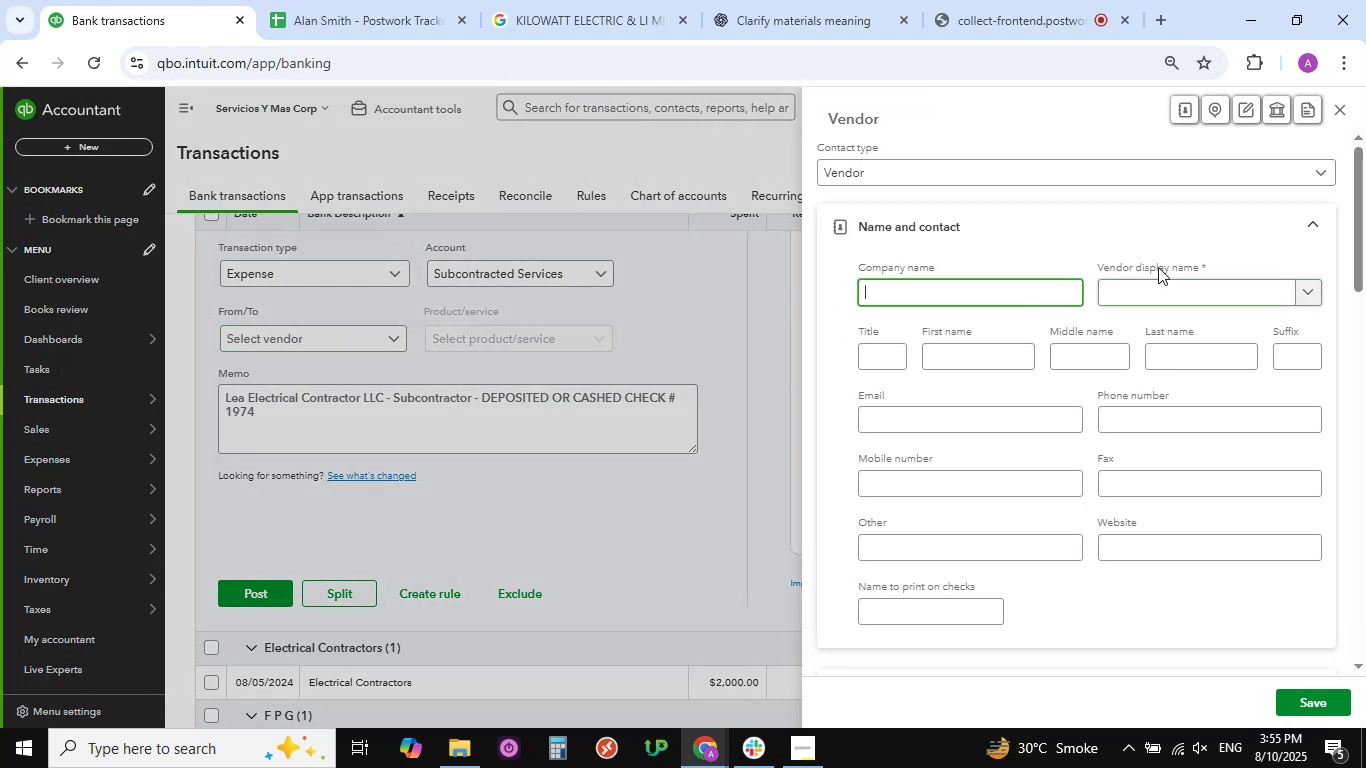 
left_click([1173, 291])
 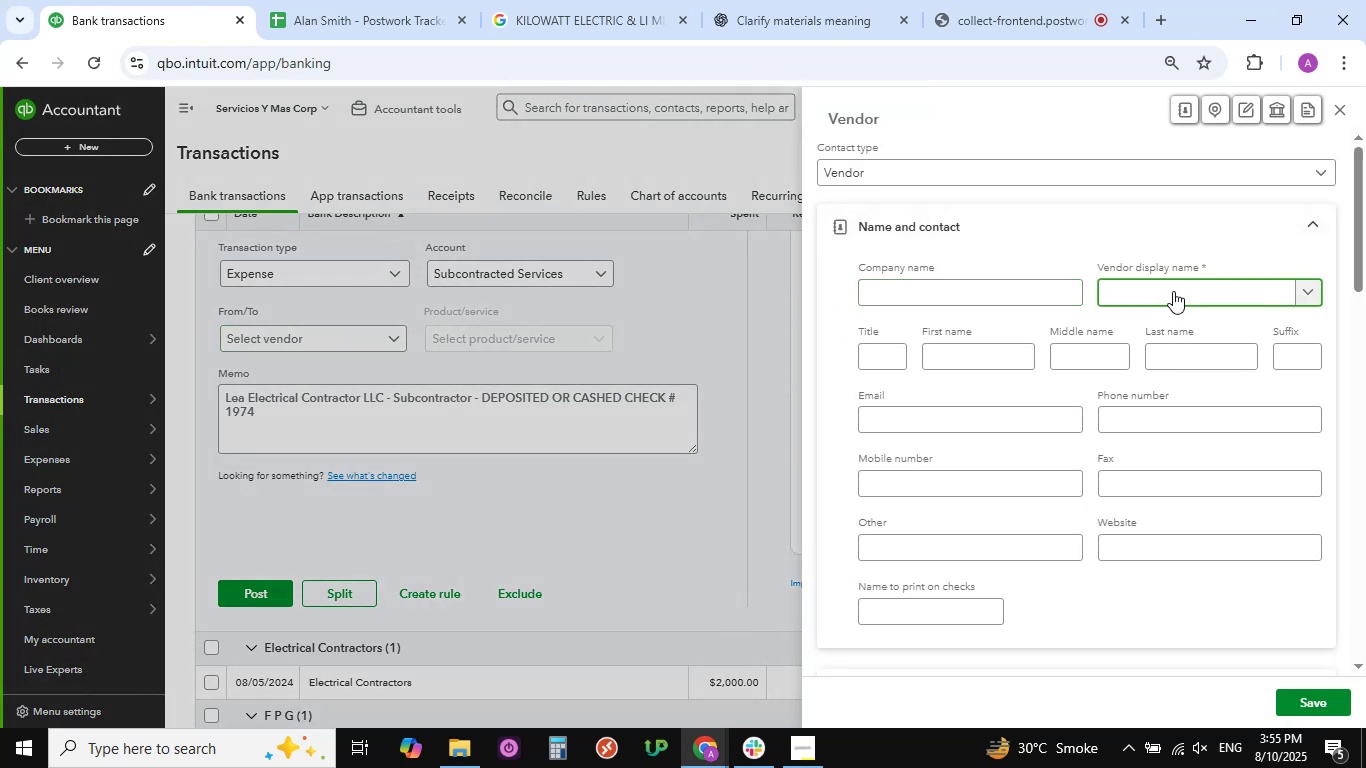 
key(Control+V)
 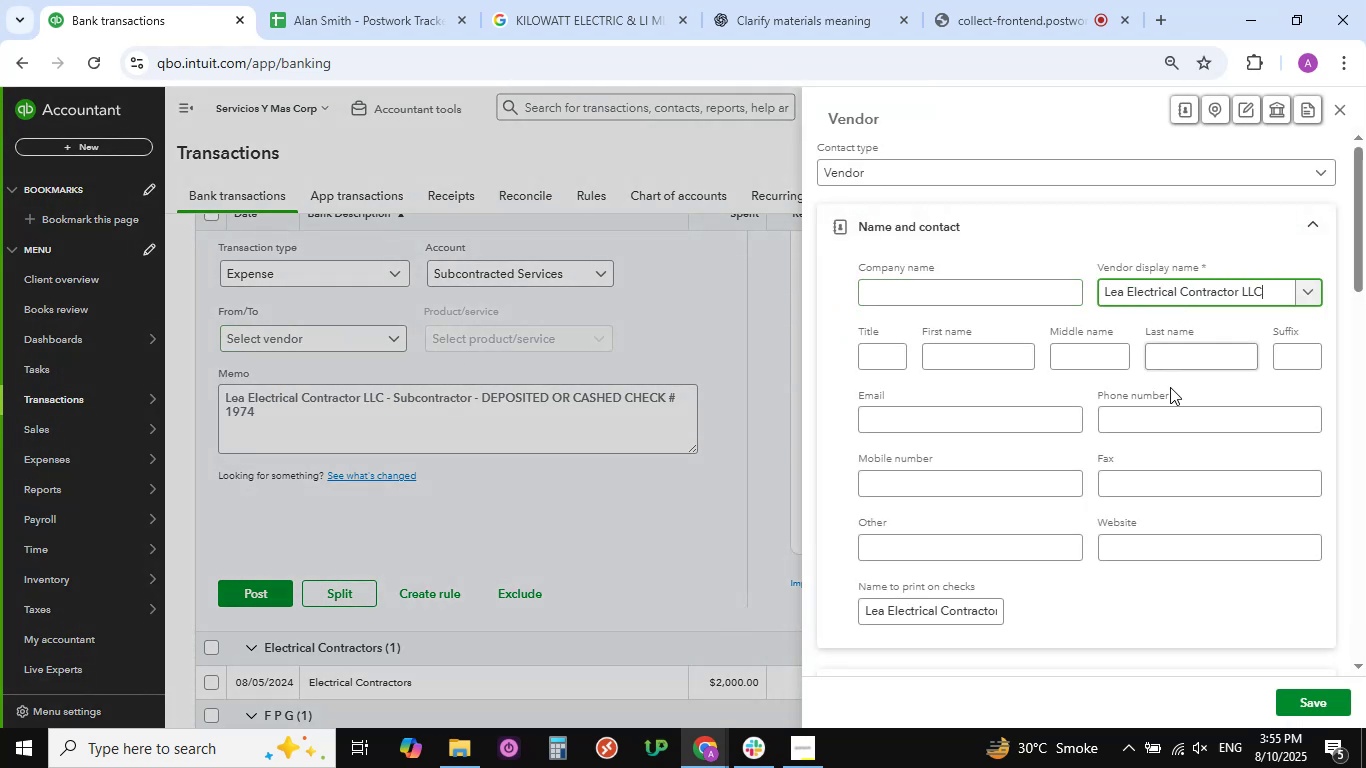 
scroll: coordinate [1170, 530], scroll_direction: down, amount: 3.0
 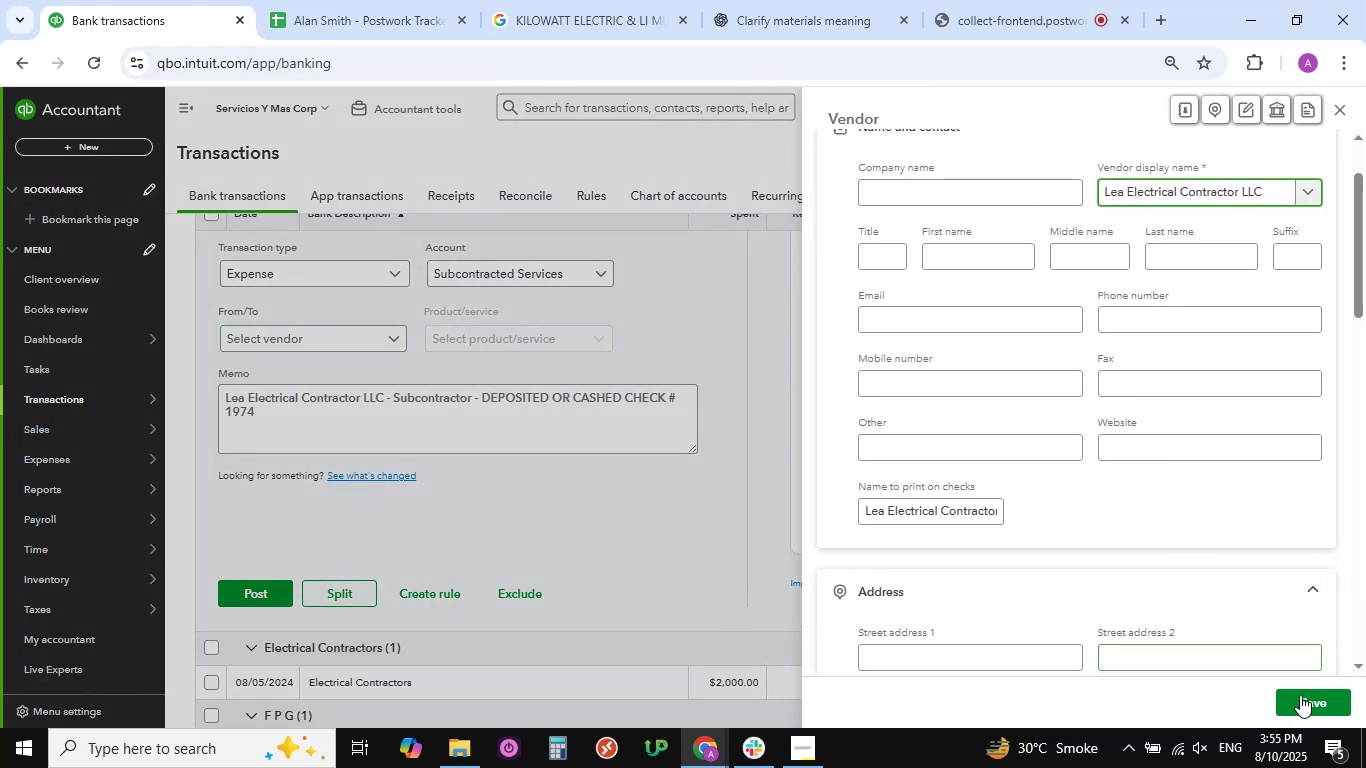 
left_click([1303, 706])
 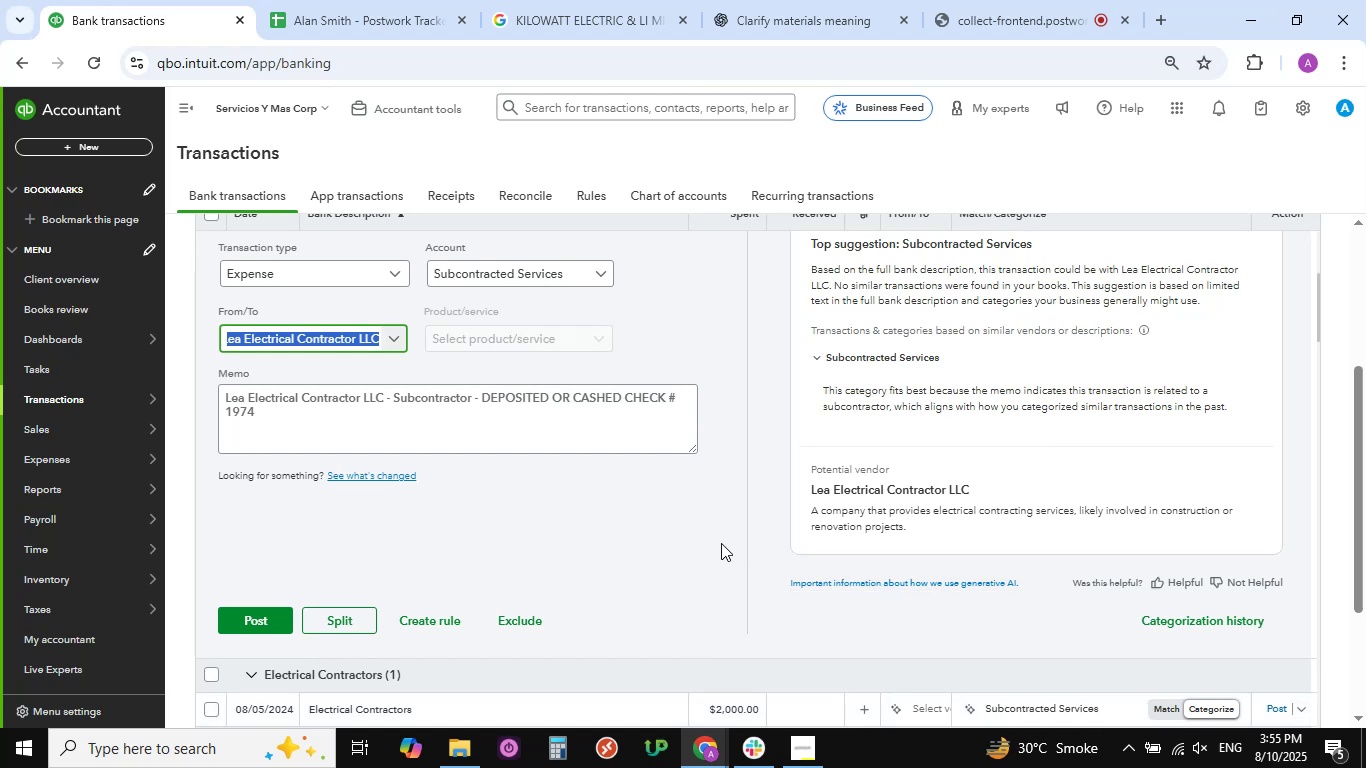 
wait(6.0)
 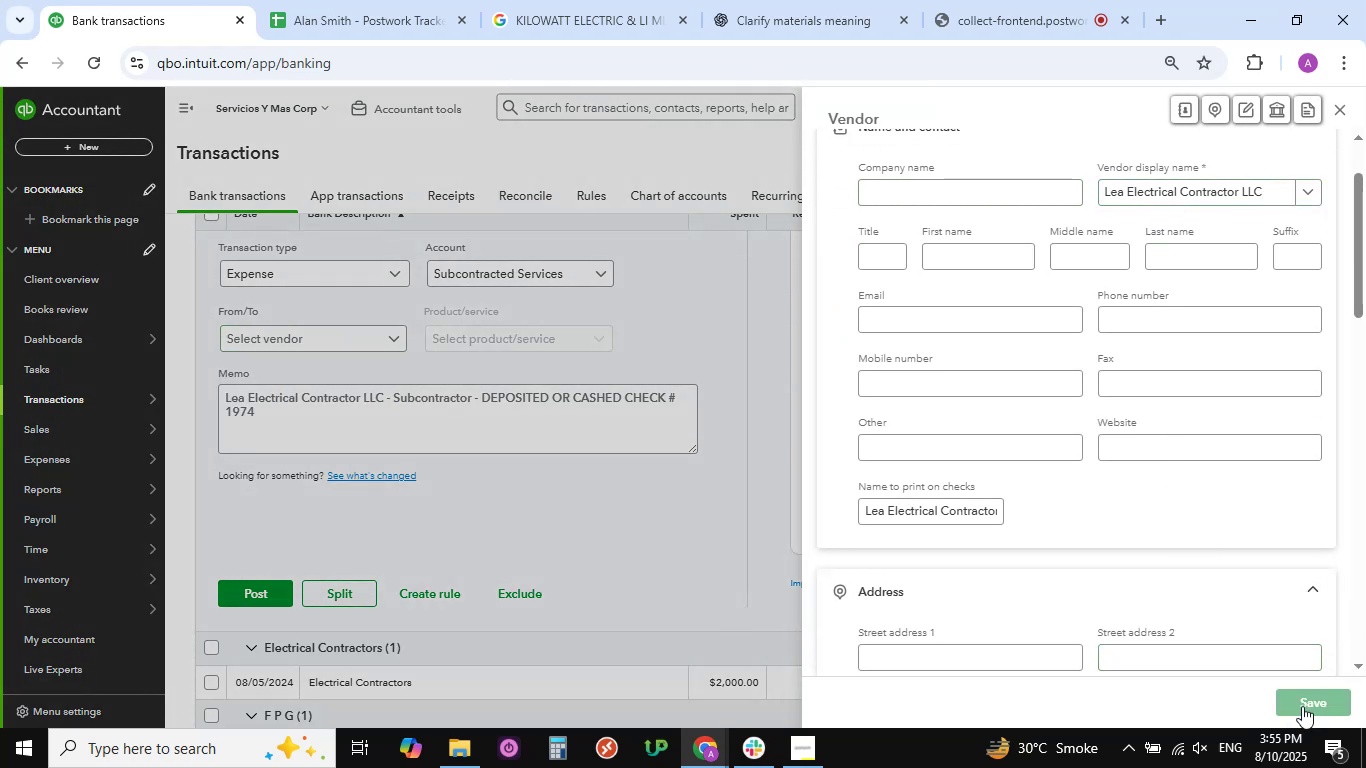 
scroll: coordinate [576, 484], scroll_direction: down, amount: 3.0
 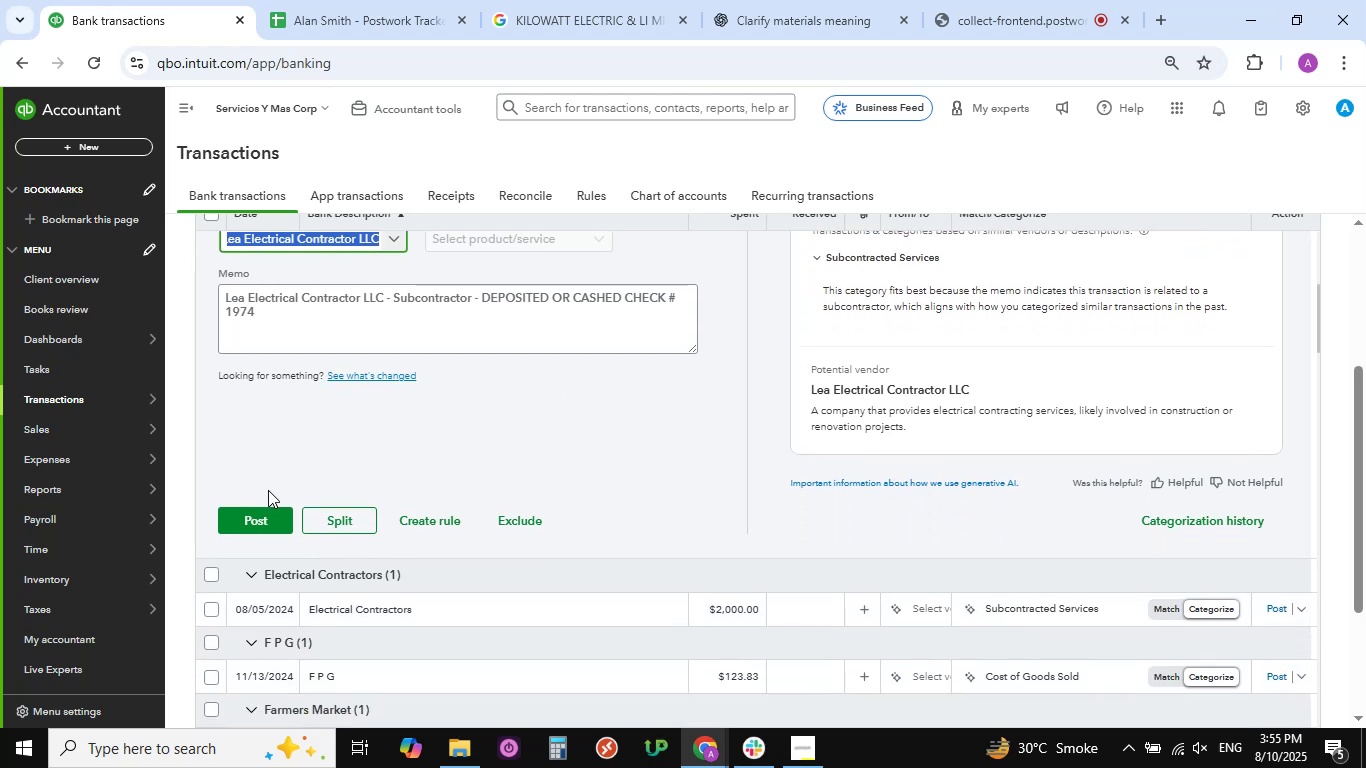 
left_click([264, 522])
 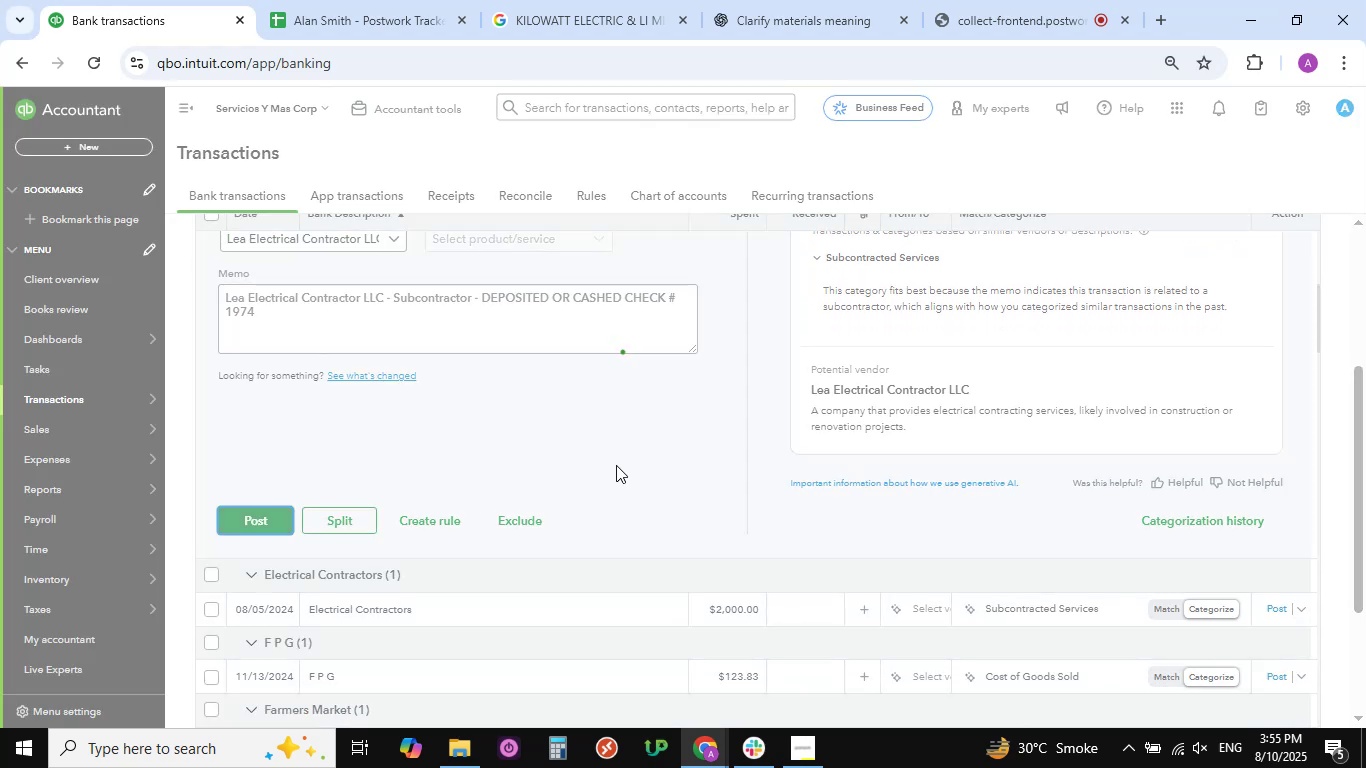 
scroll: coordinate [388, 375], scroll_direction: up, amount: 6.0
 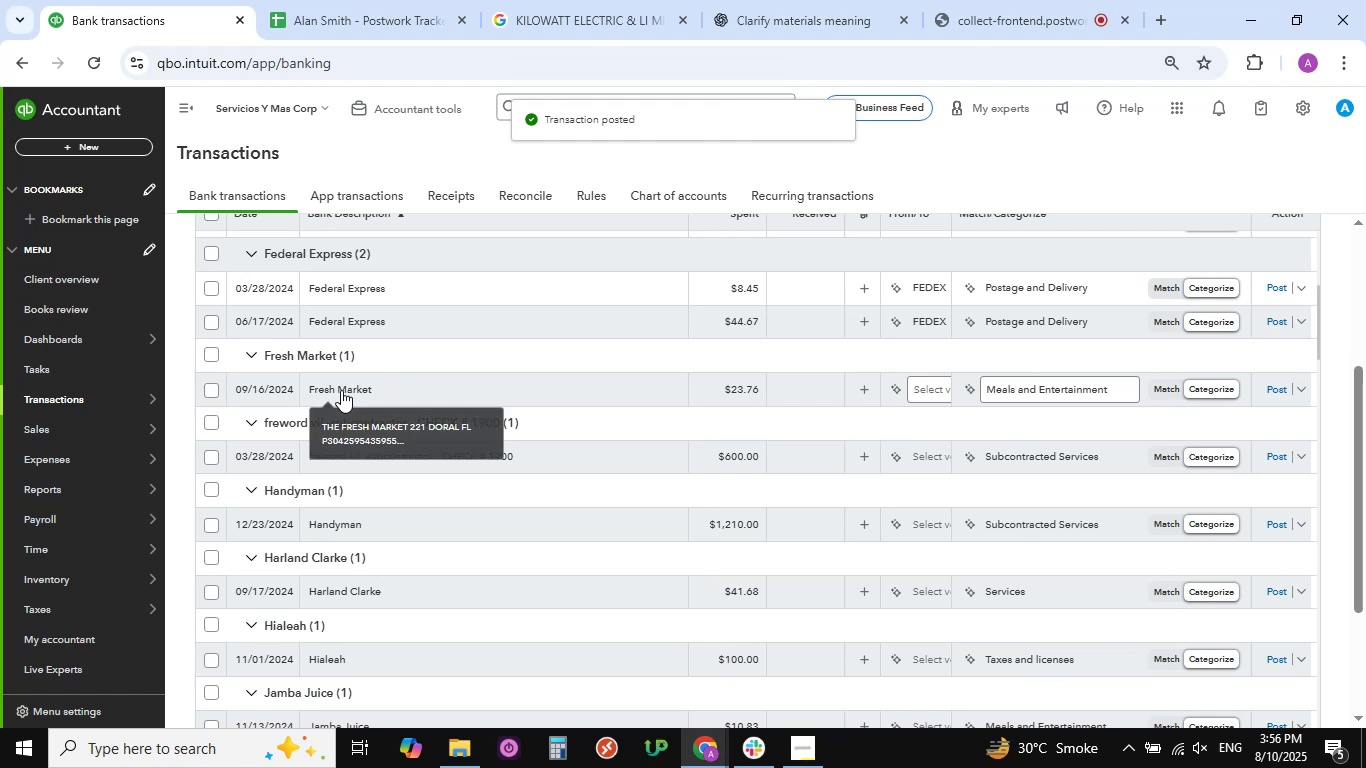 
left_click([340, 390])
 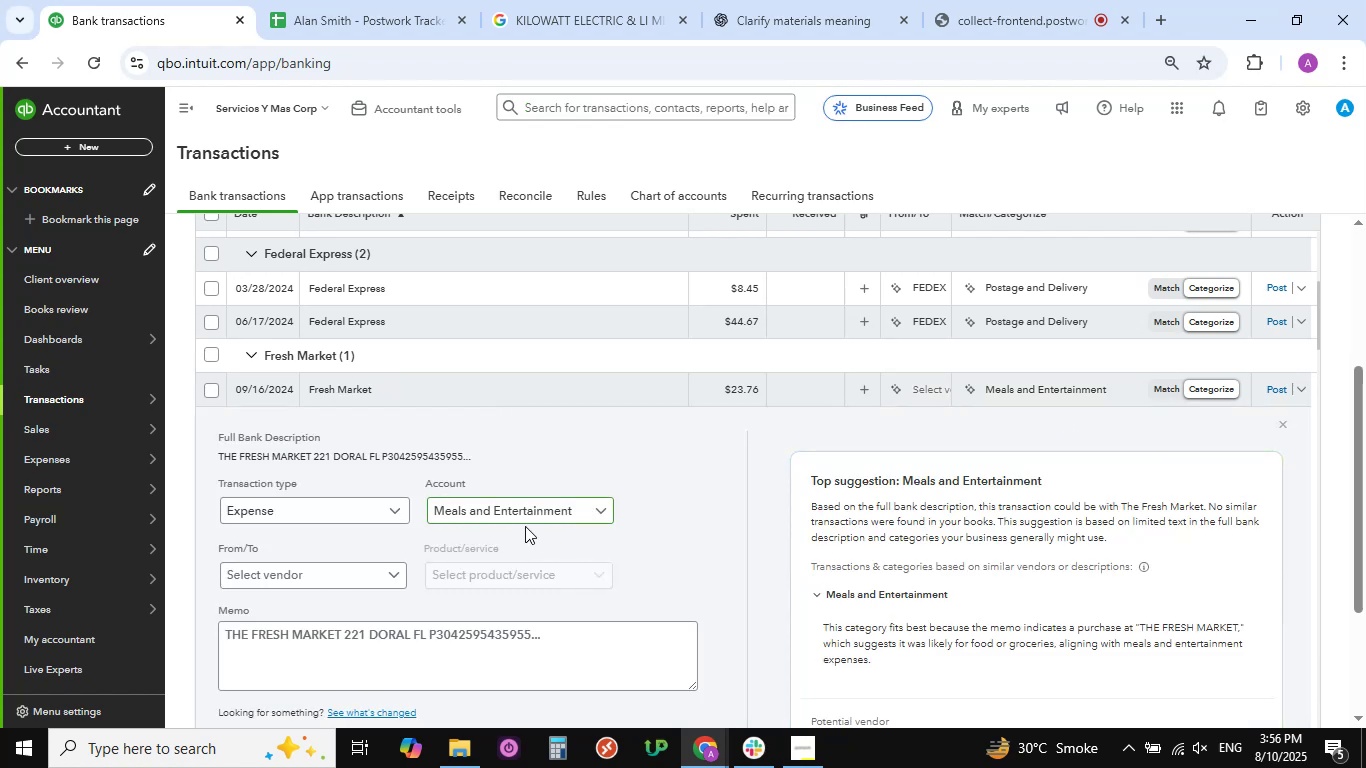 
wait(6.68)
 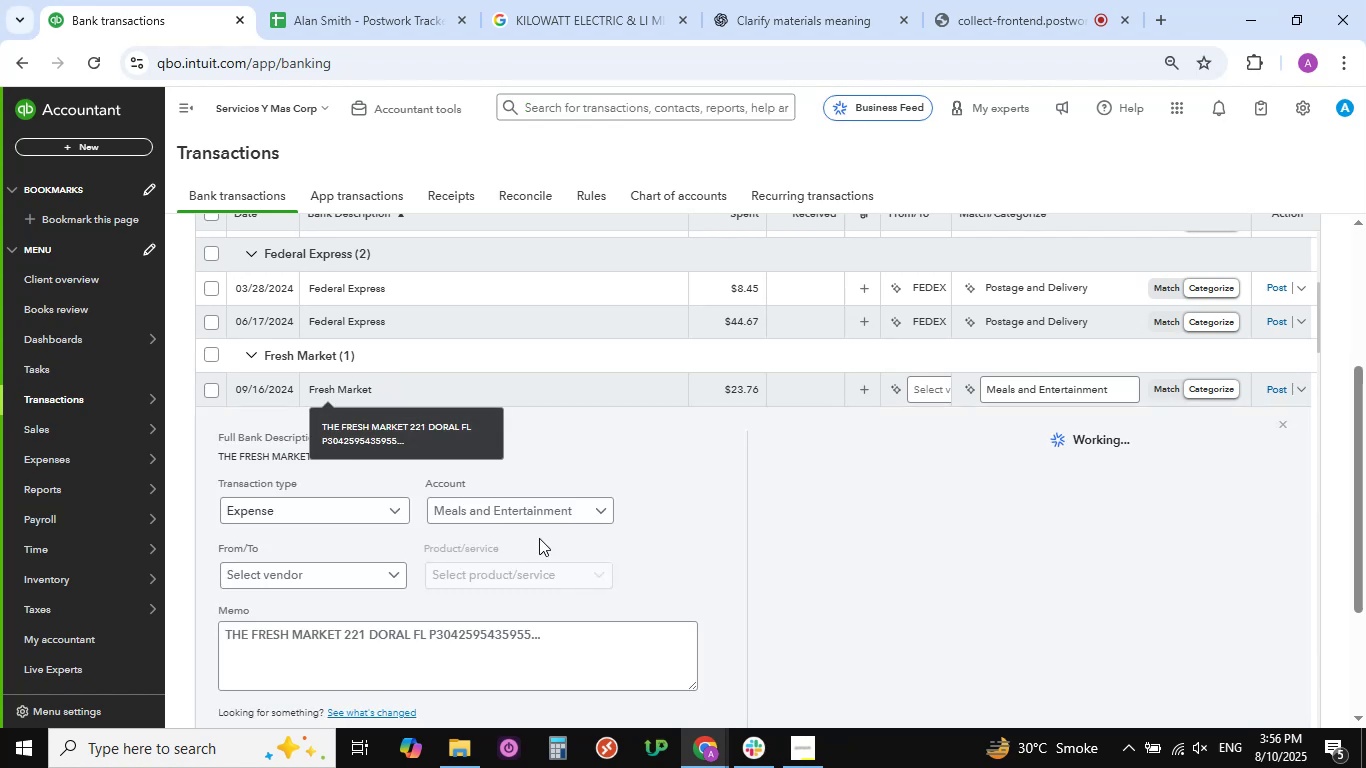 
left_click_drag(start_coordinate=[345, 635], to_coordinate=[205, 637])
 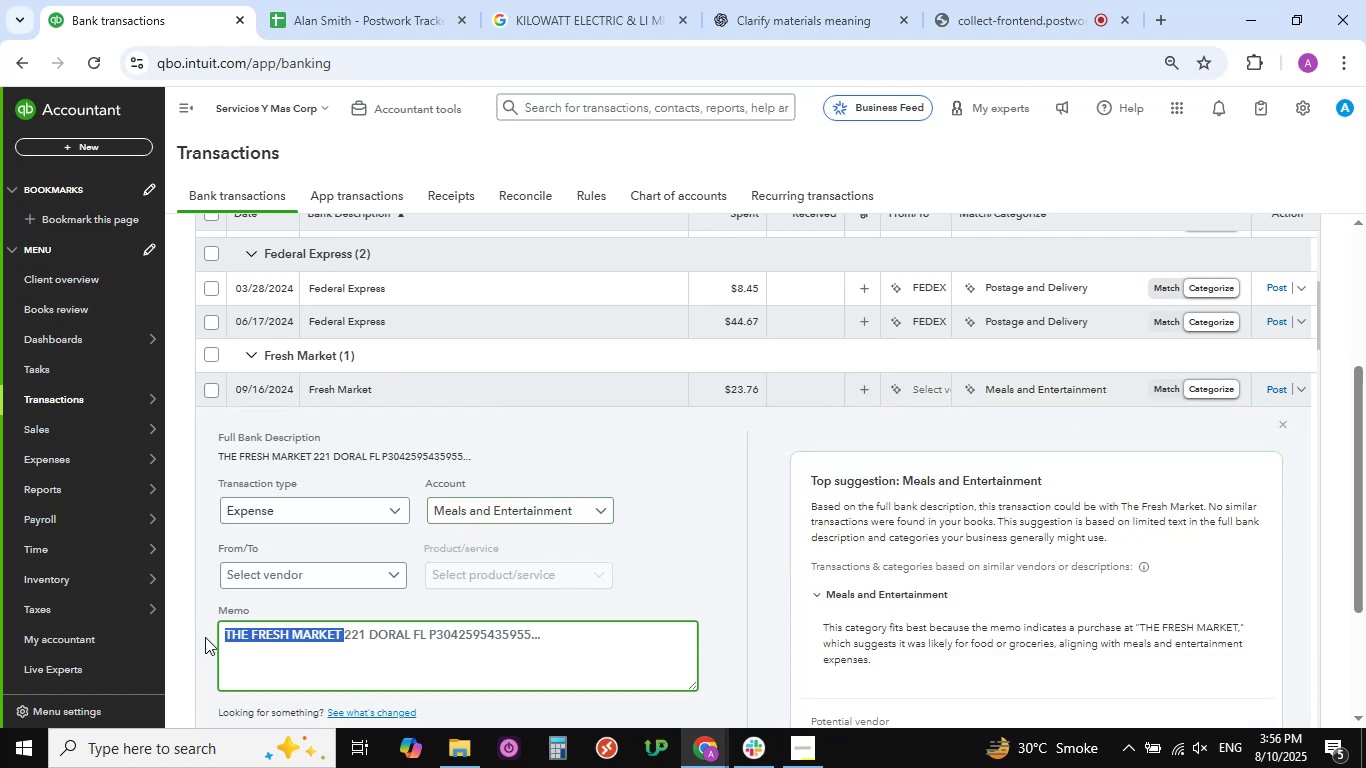 
key(Control+C)
 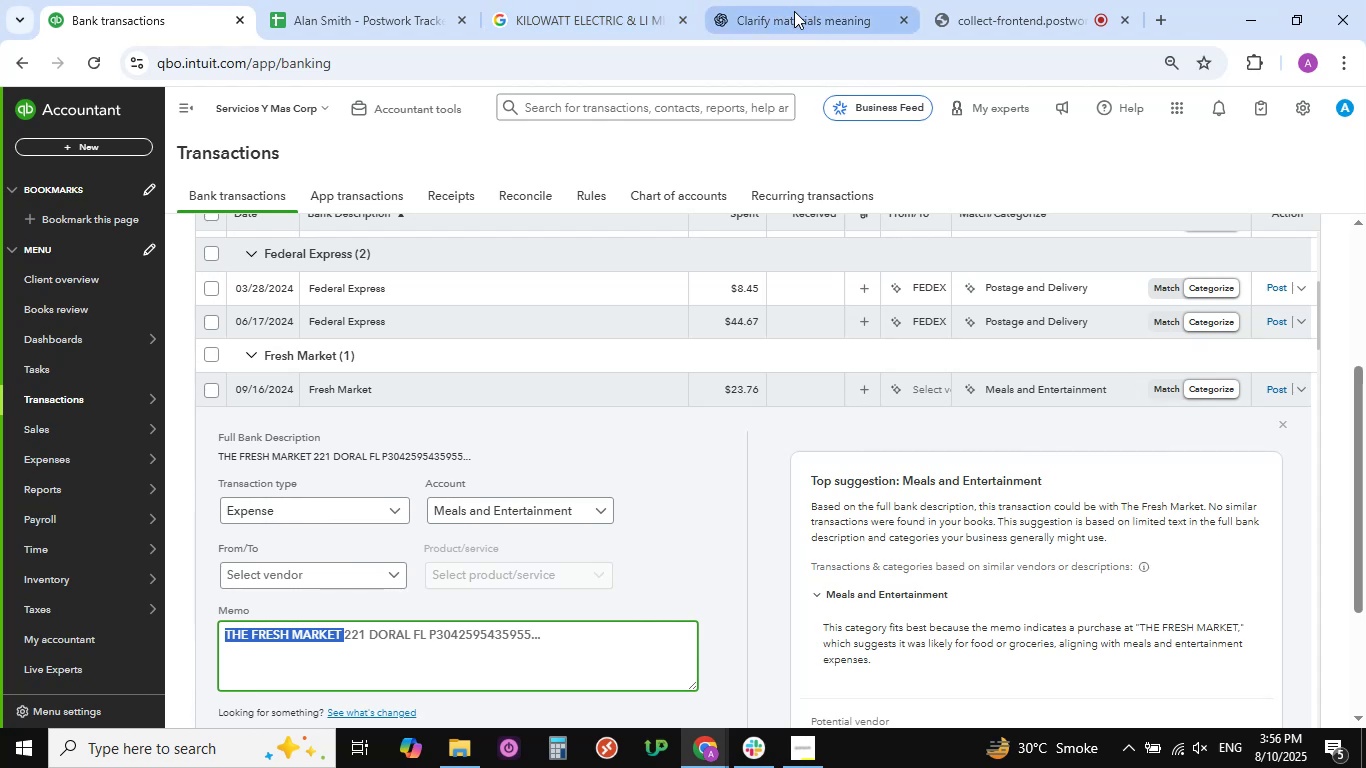 
left_click([548, 14])
 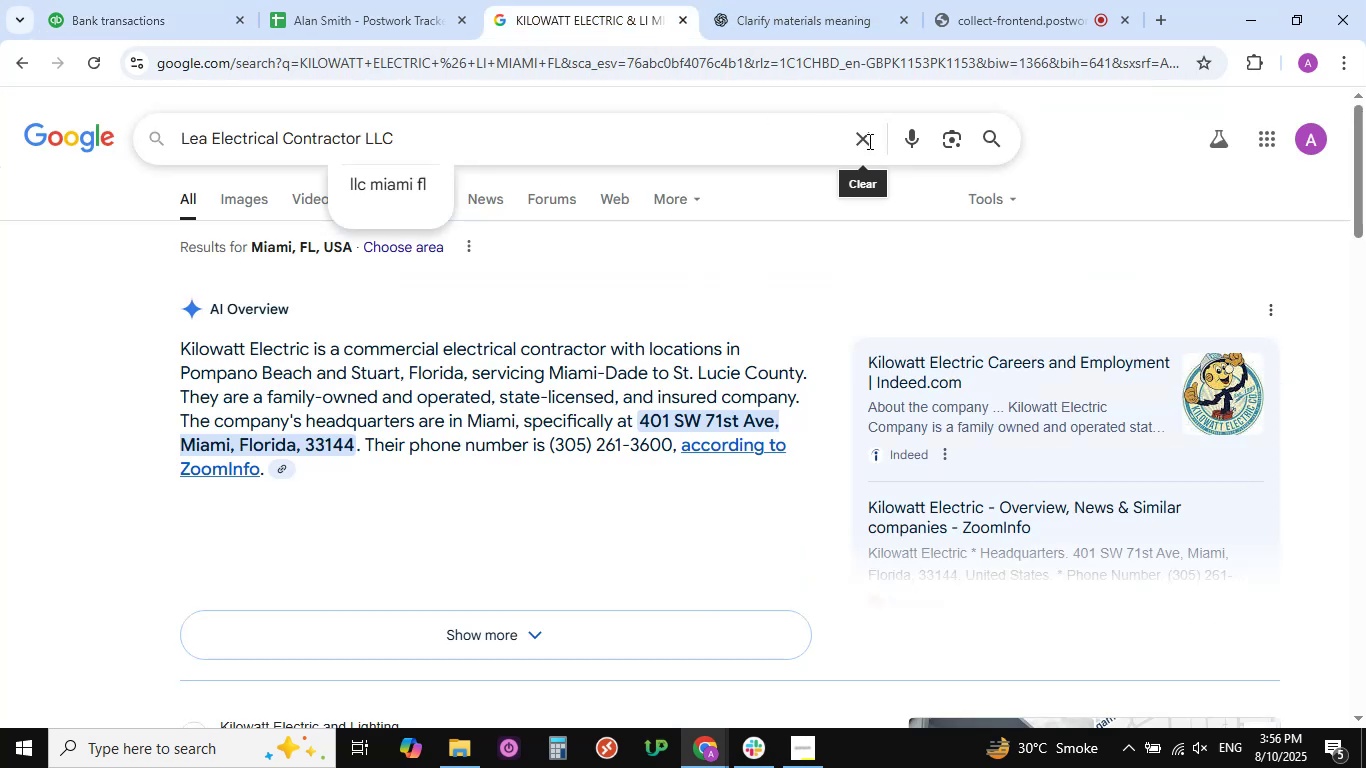 
double_click([738, 131])
 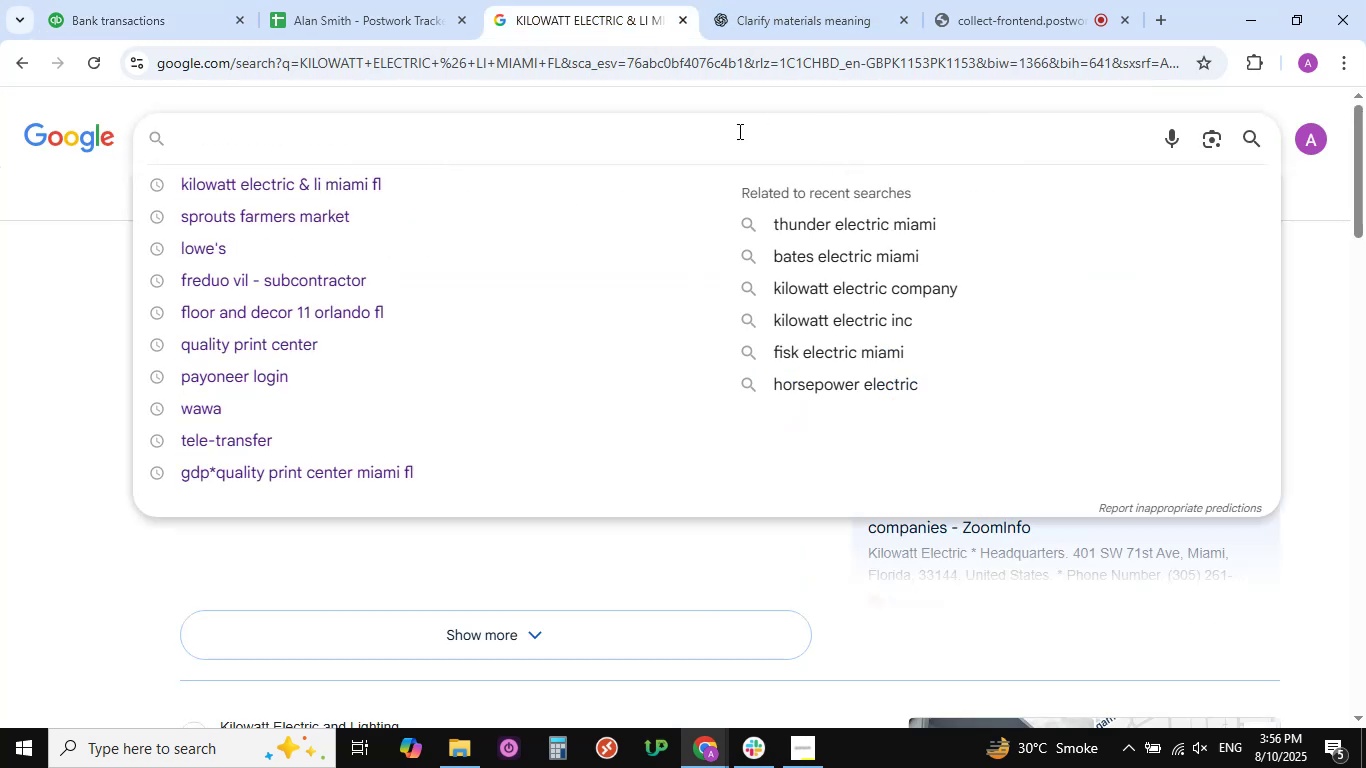 
key(Control+V)
 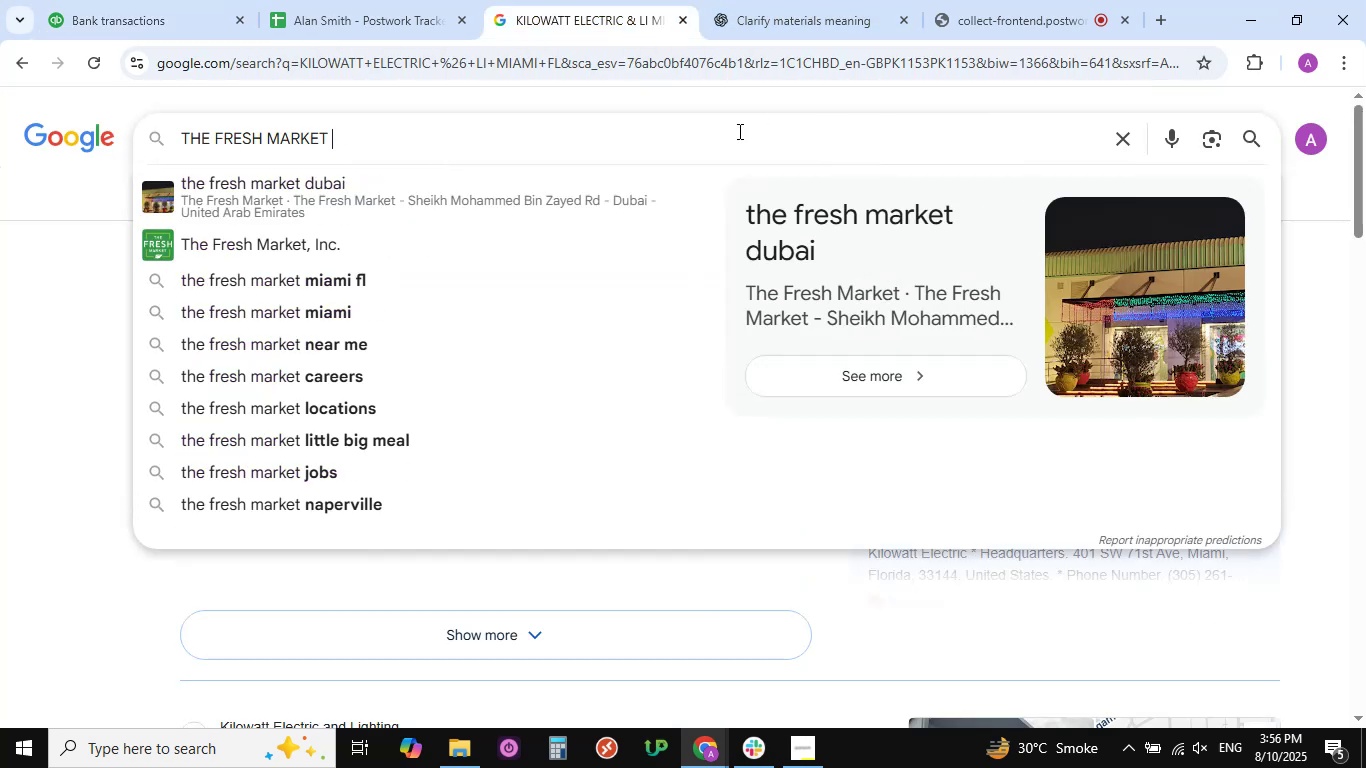 
key(NumpadEnter)
 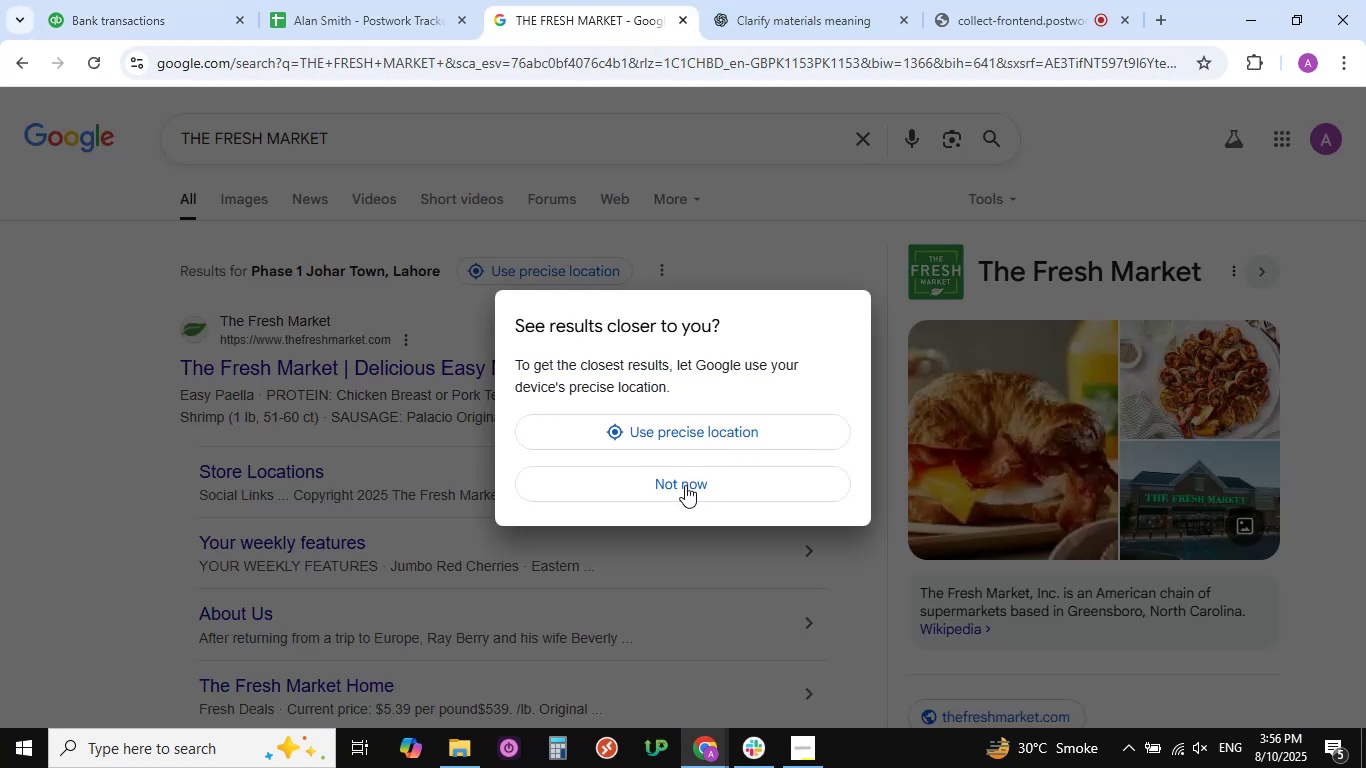 
left_click([685, 486])
 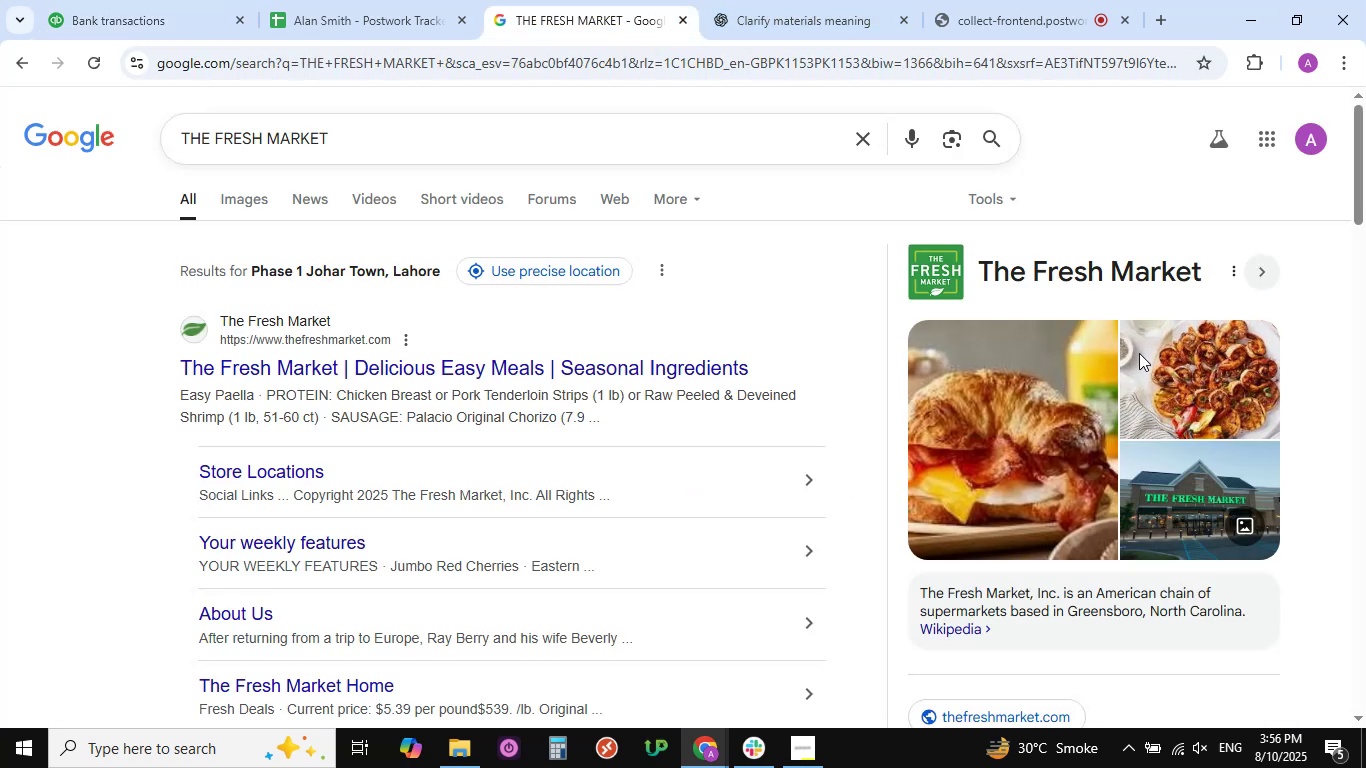 
scroll: coordinate [1139, 358], scroll_direction: down, amount: 2.0
 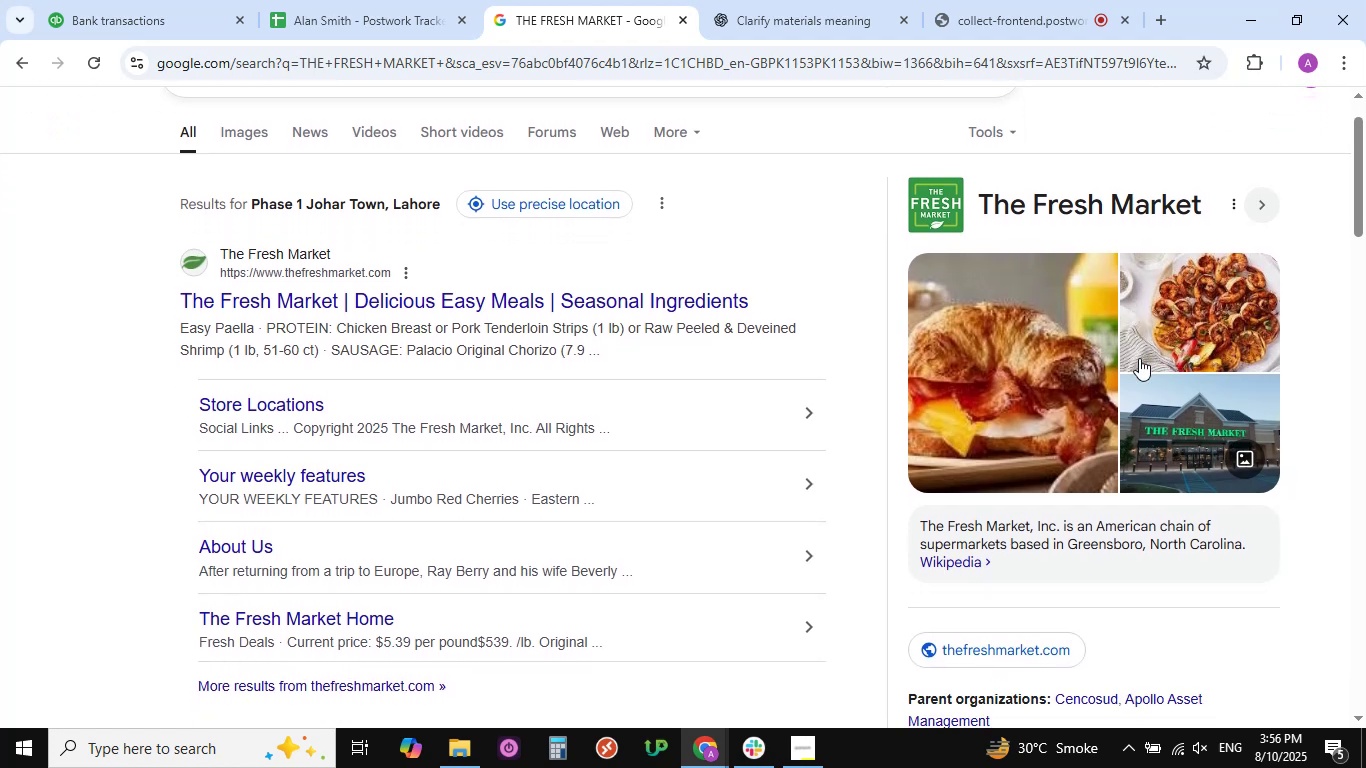 
scroll: coordinate [1139, 358], scroll_direction: up, amount: 1.0
 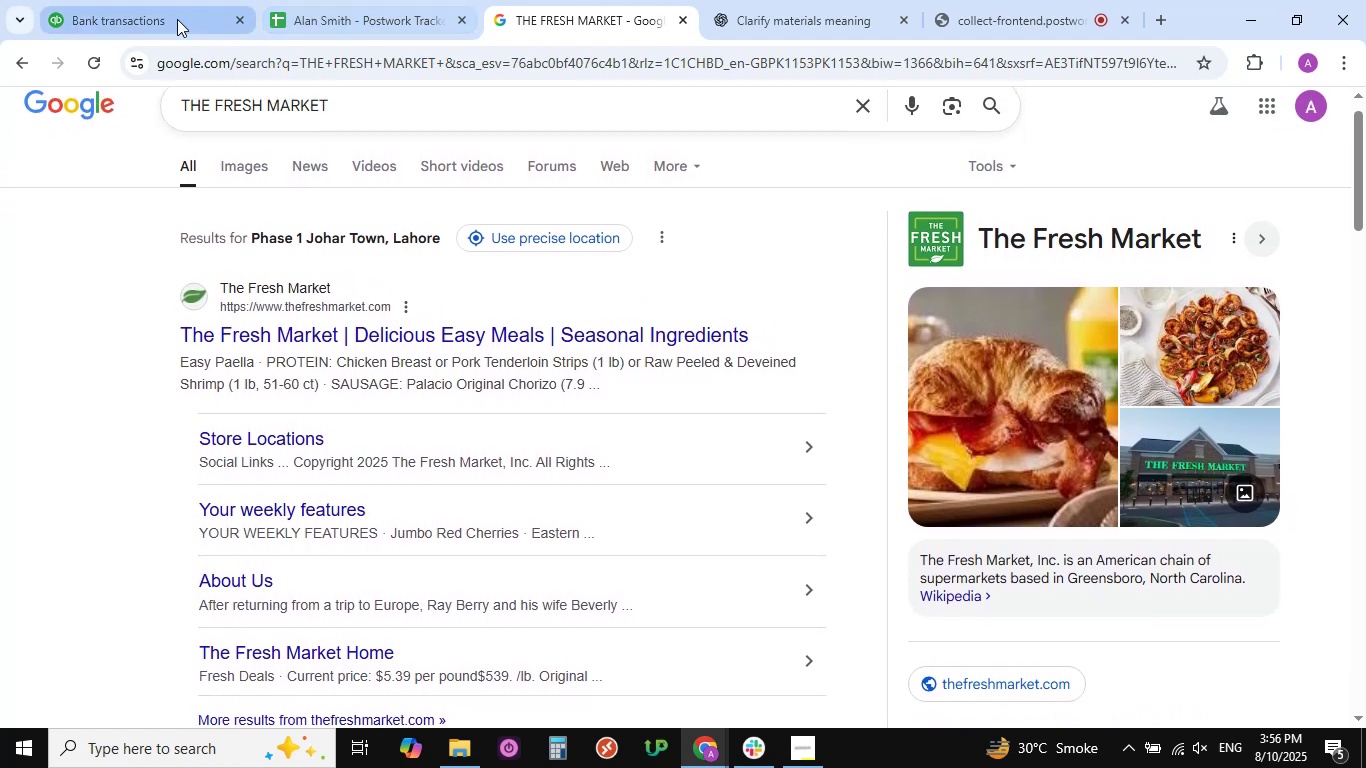 
left_click([81, 10])
 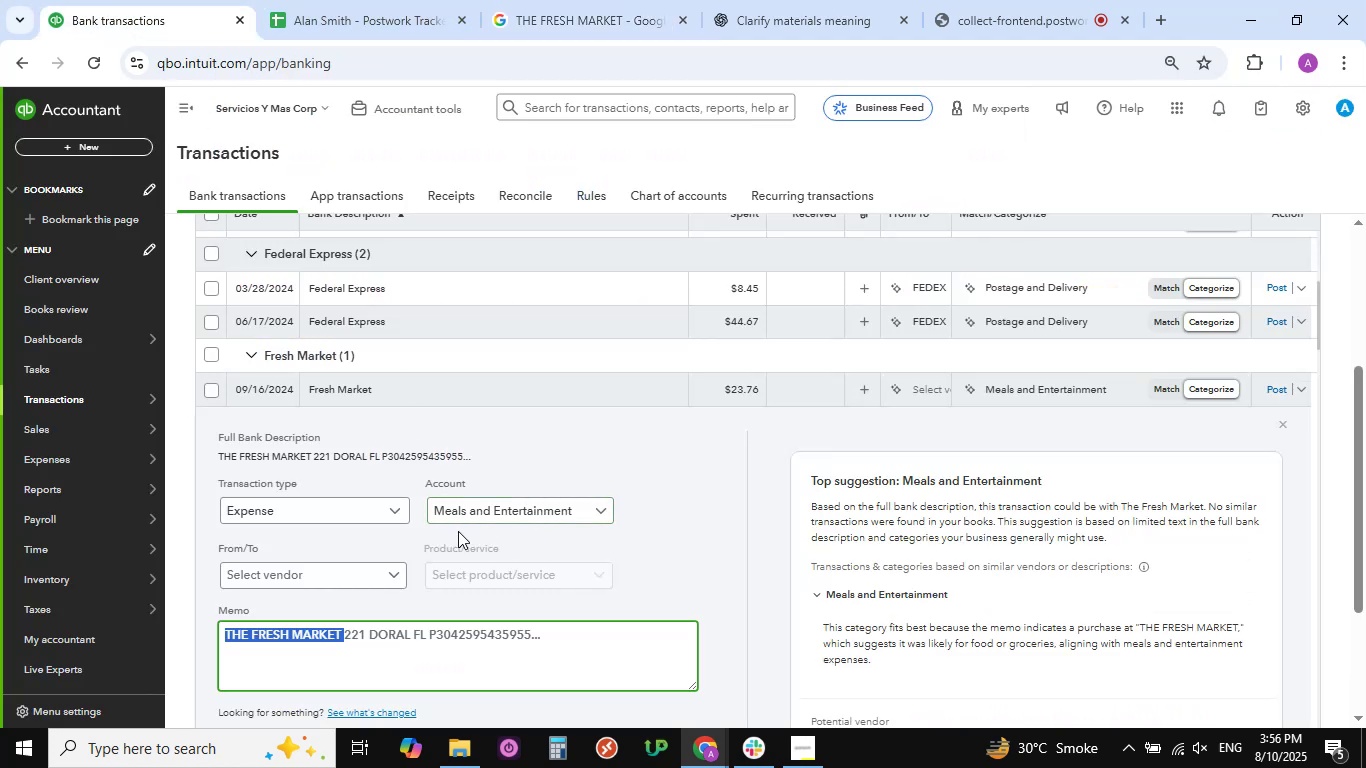 
scroll: coordinate [475, 445], scroll_direction: down, amount: 4.0
 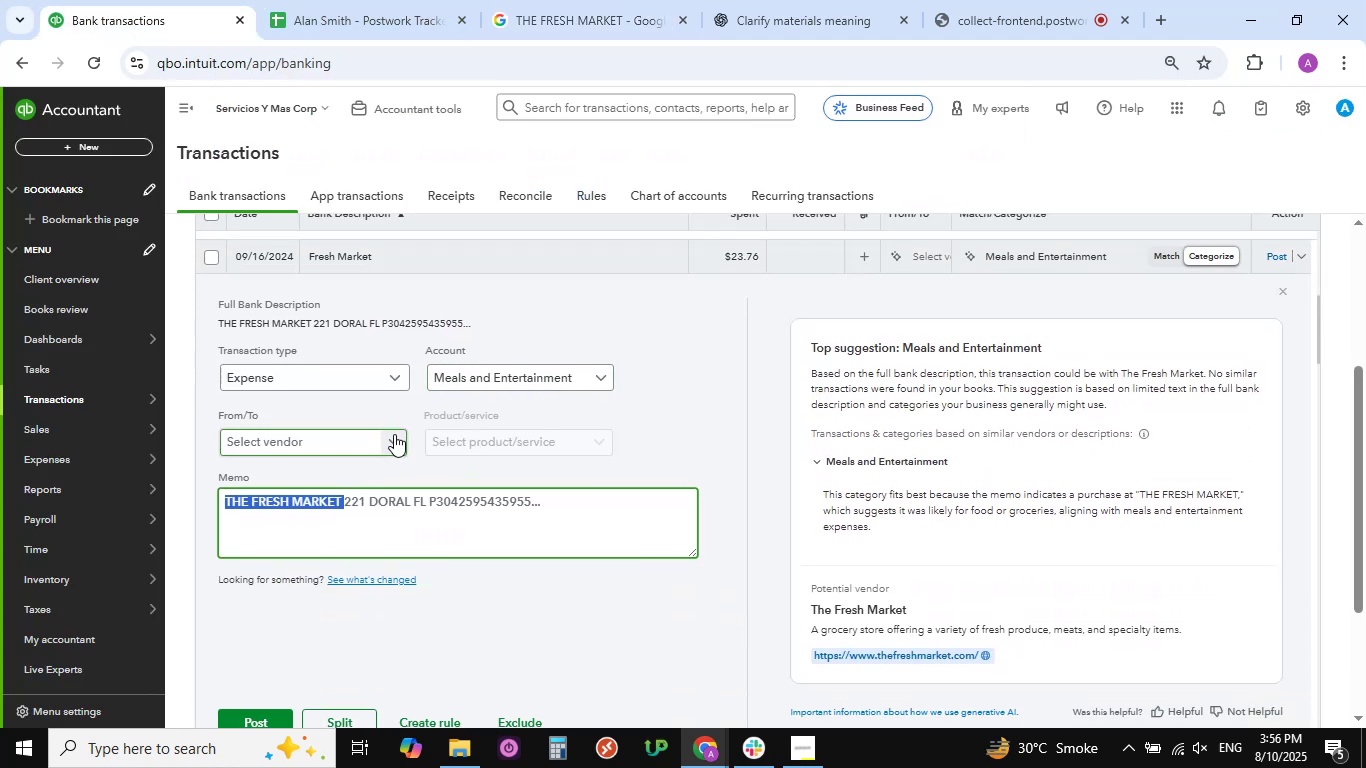 
left_click([392, 440])
 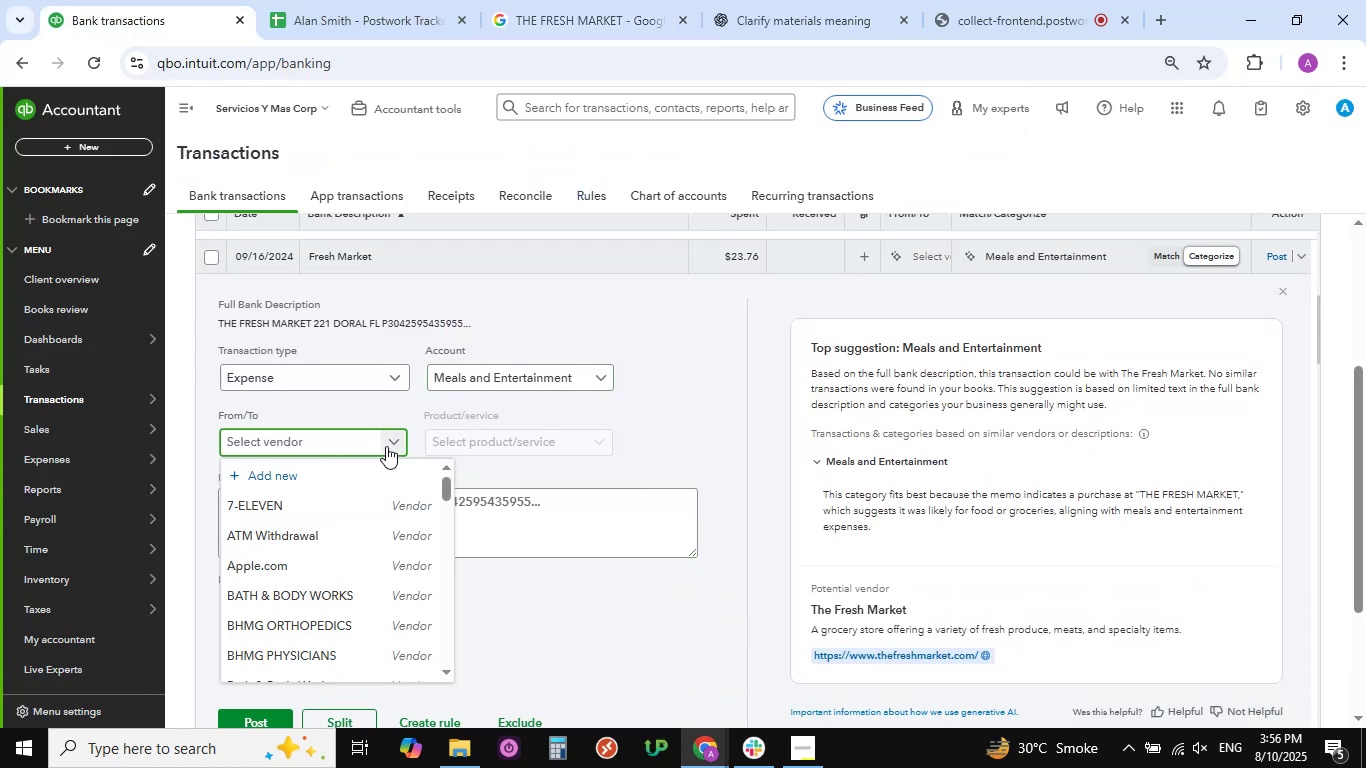 
scroll: coordinate [350, 545], scroll_direction: down, amount: 50.0
 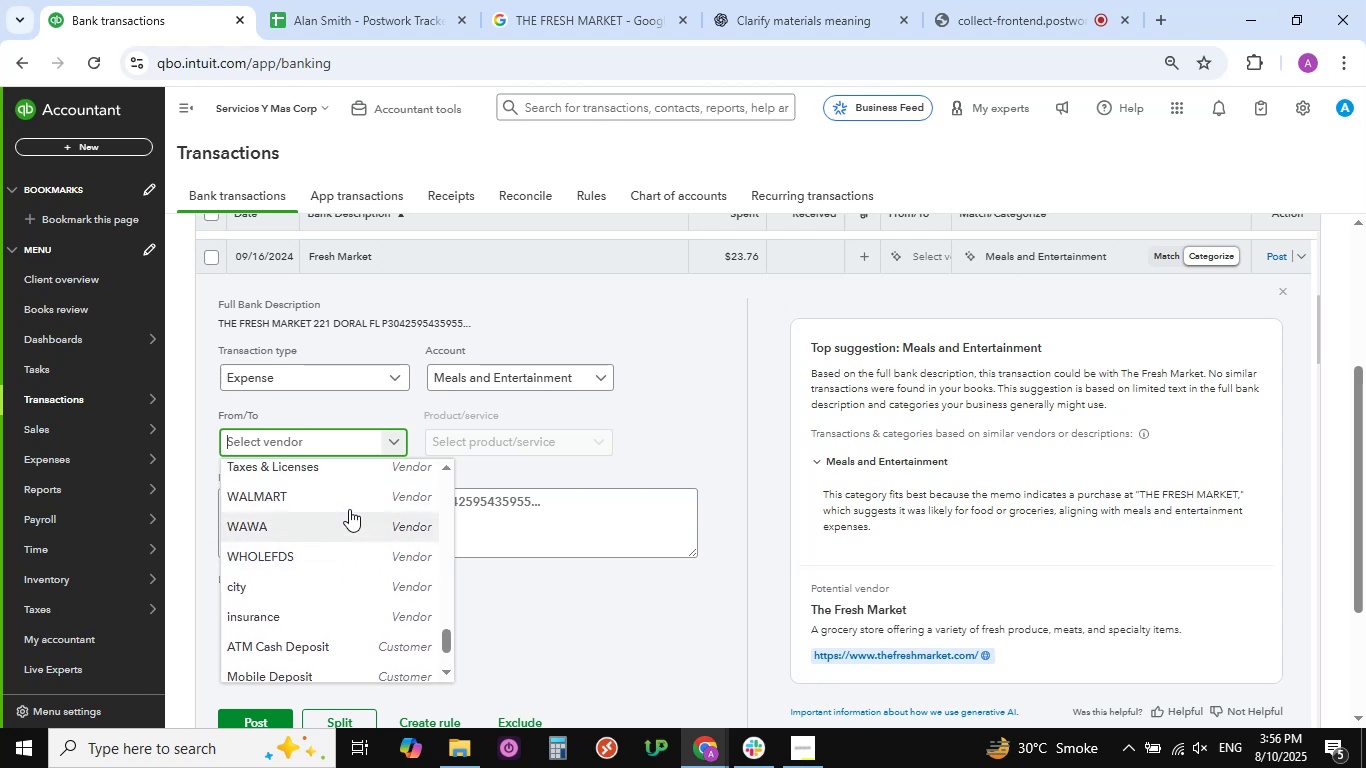 
scroll: coordinate [349, 496], scroll_direction: up, amount: 43.0
 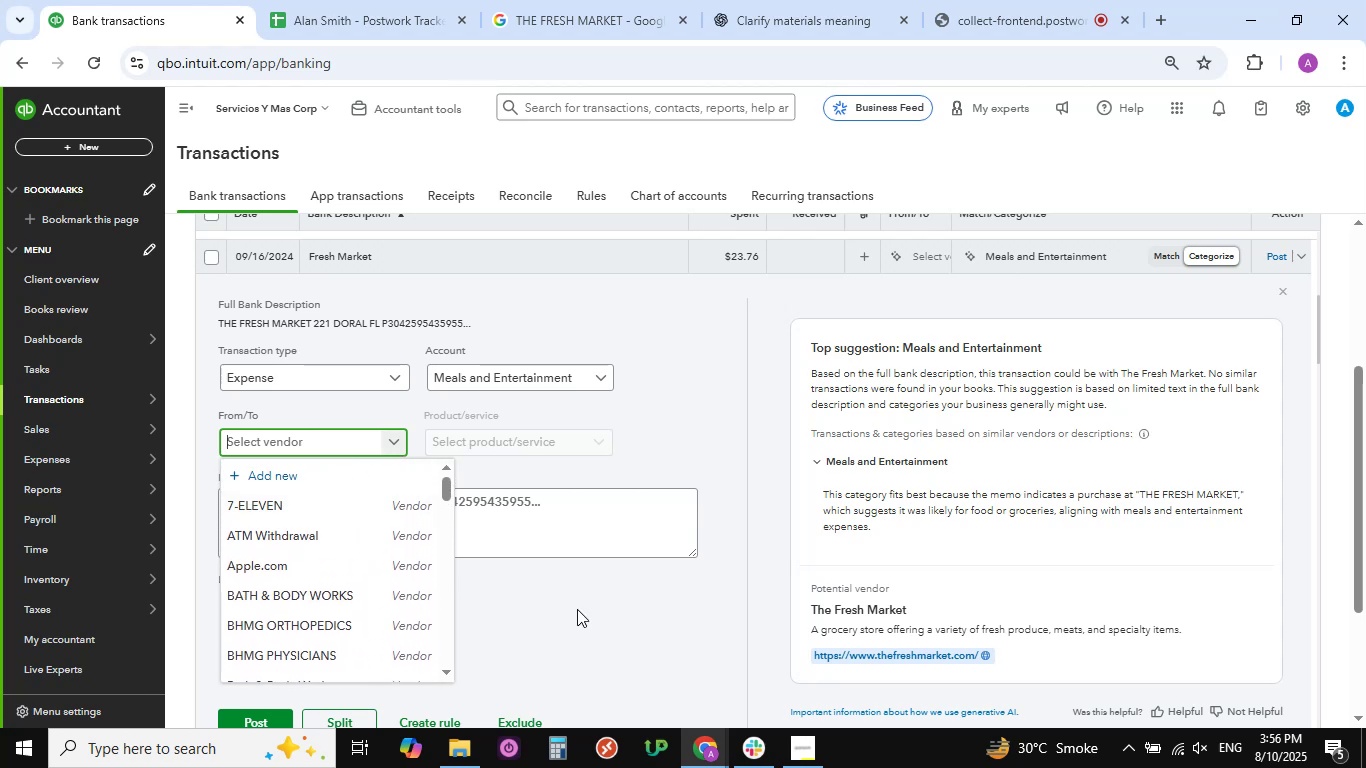 
left_click([629, 625])
 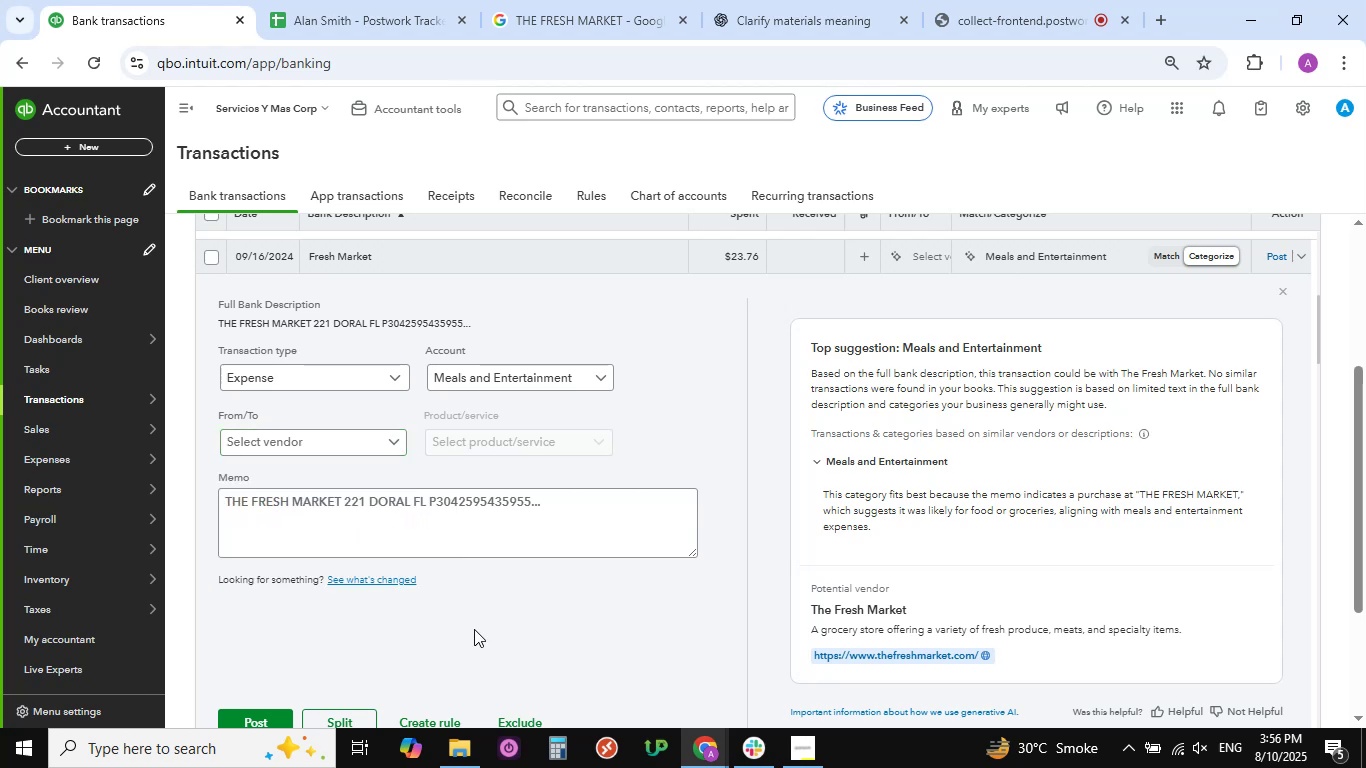 
wait(5.1)
 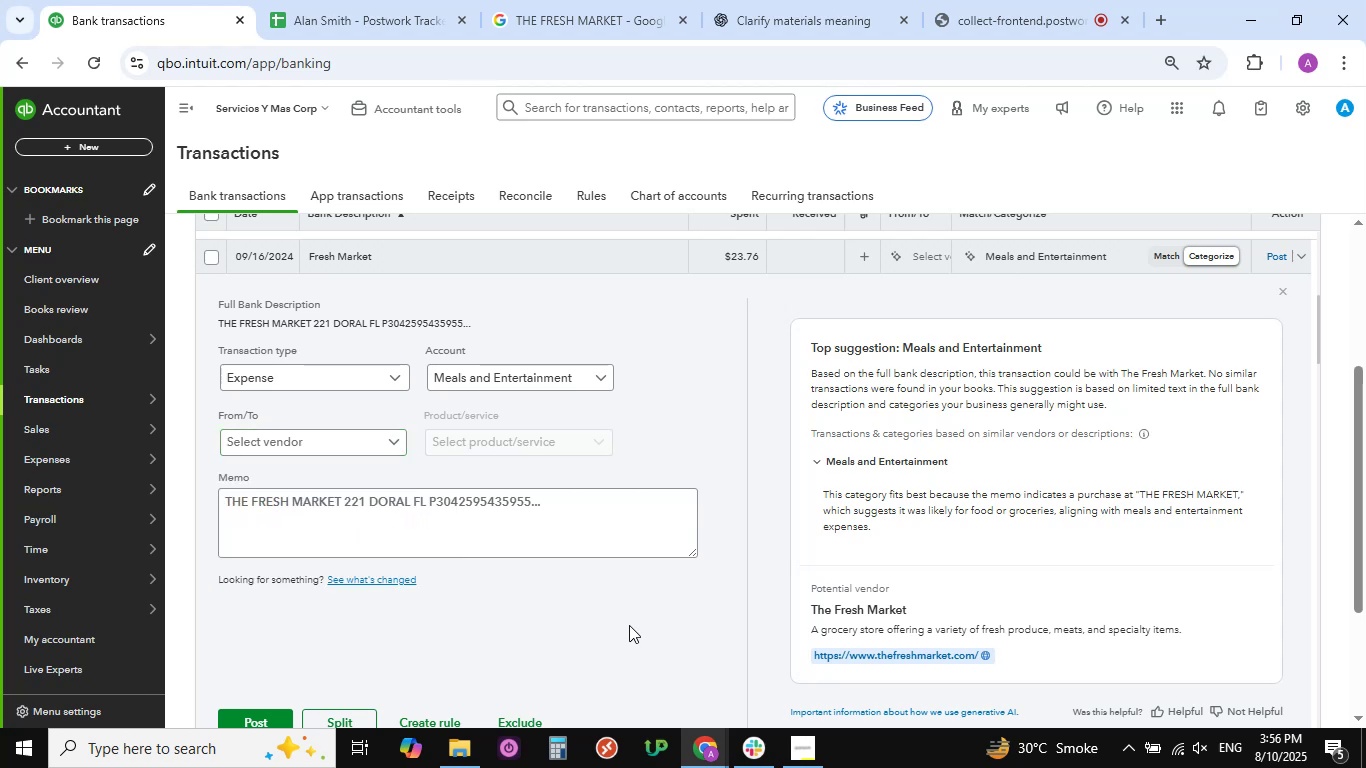 
left_click_drag(start_coordinate=[342, 499], to_coordinate=[252, 514])
 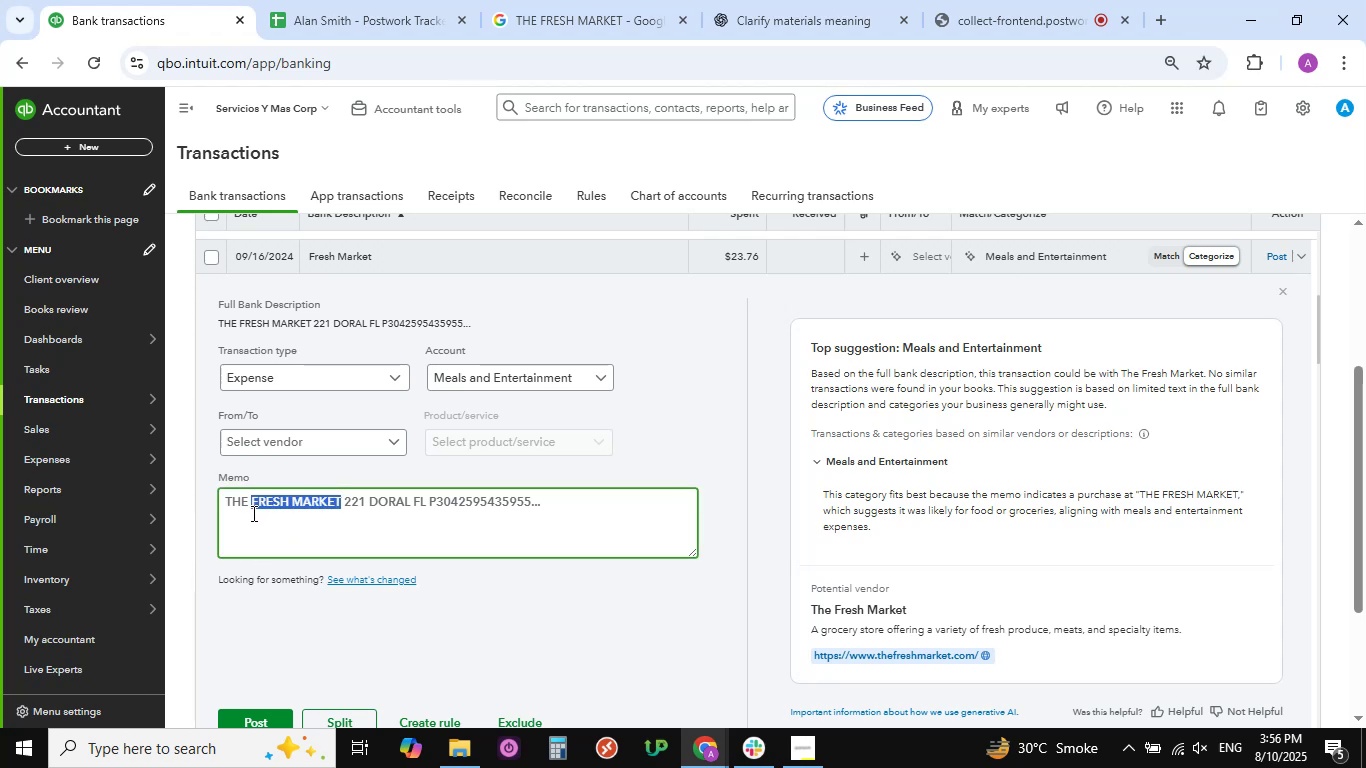 
key(Control+C)
 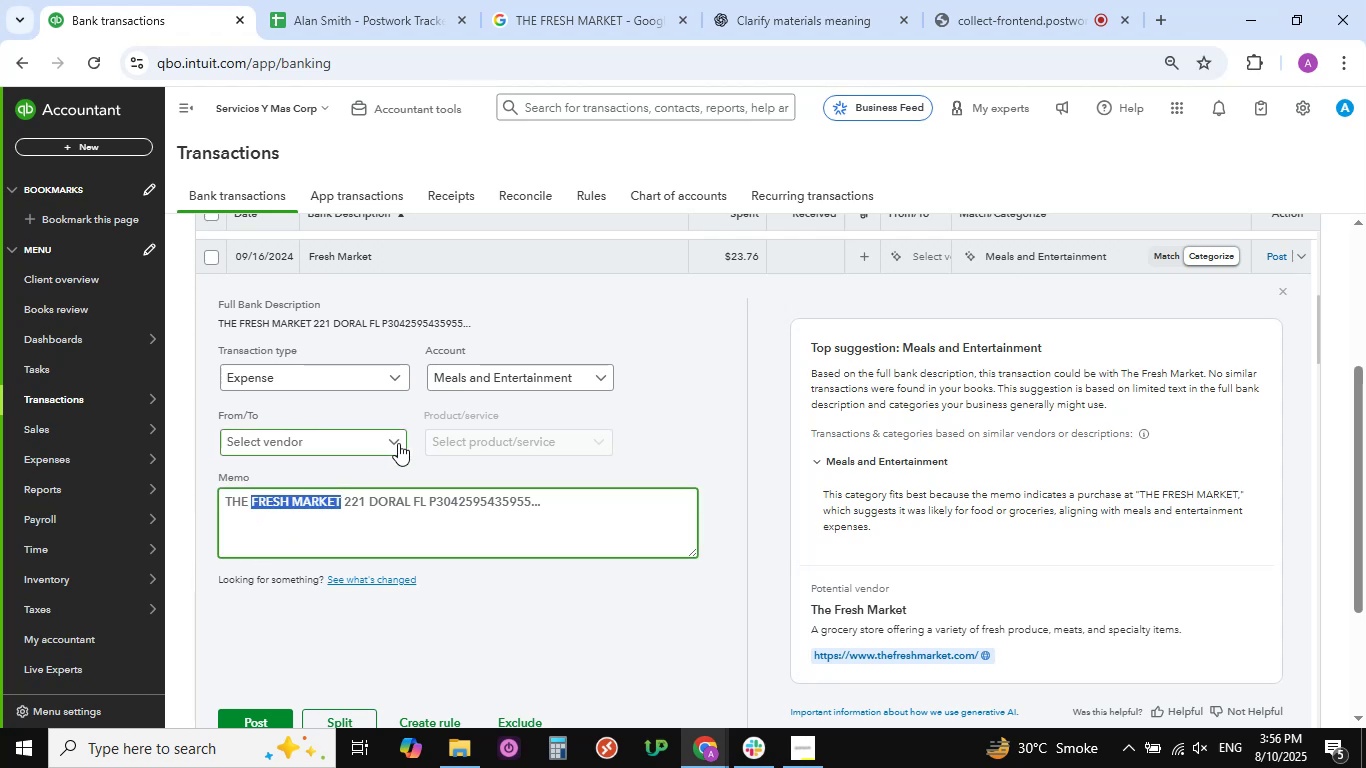 
left_click([398, 443])
 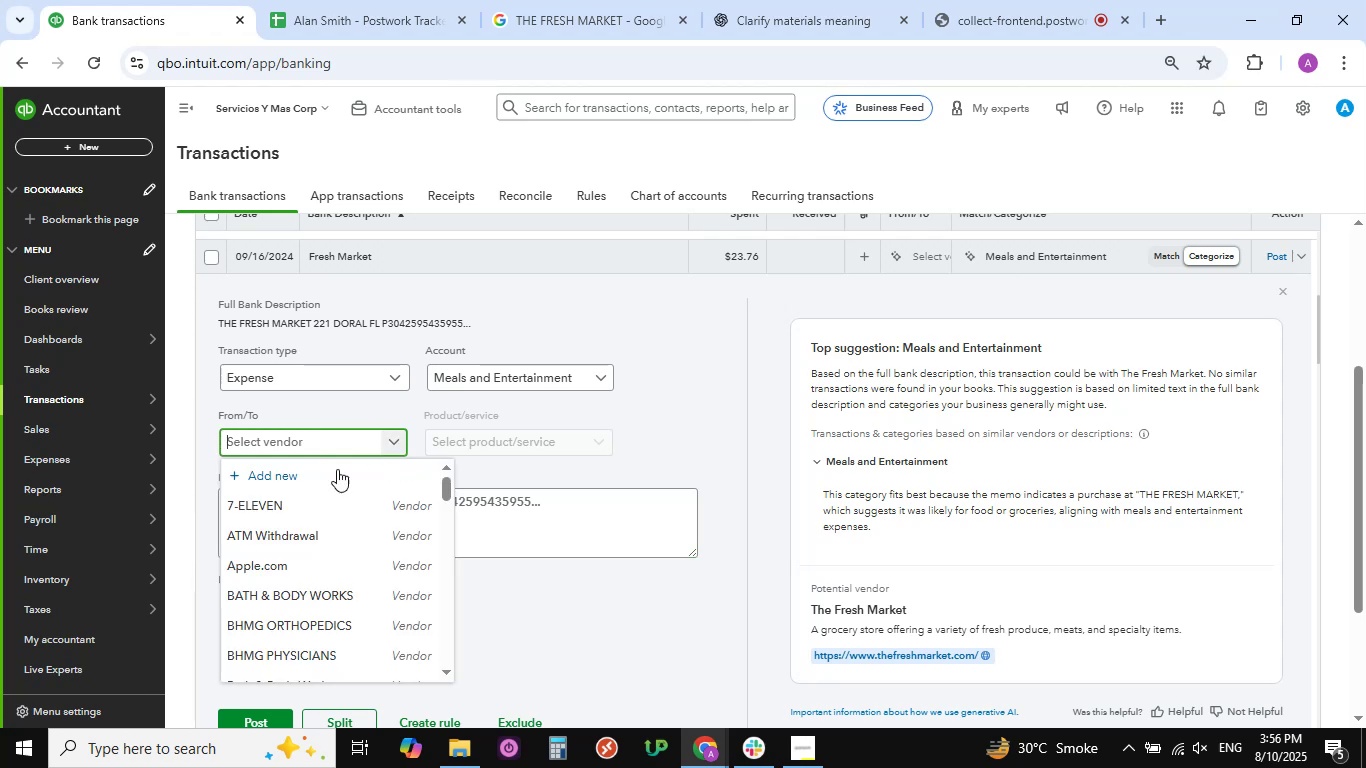 
left_click([268, 475])
 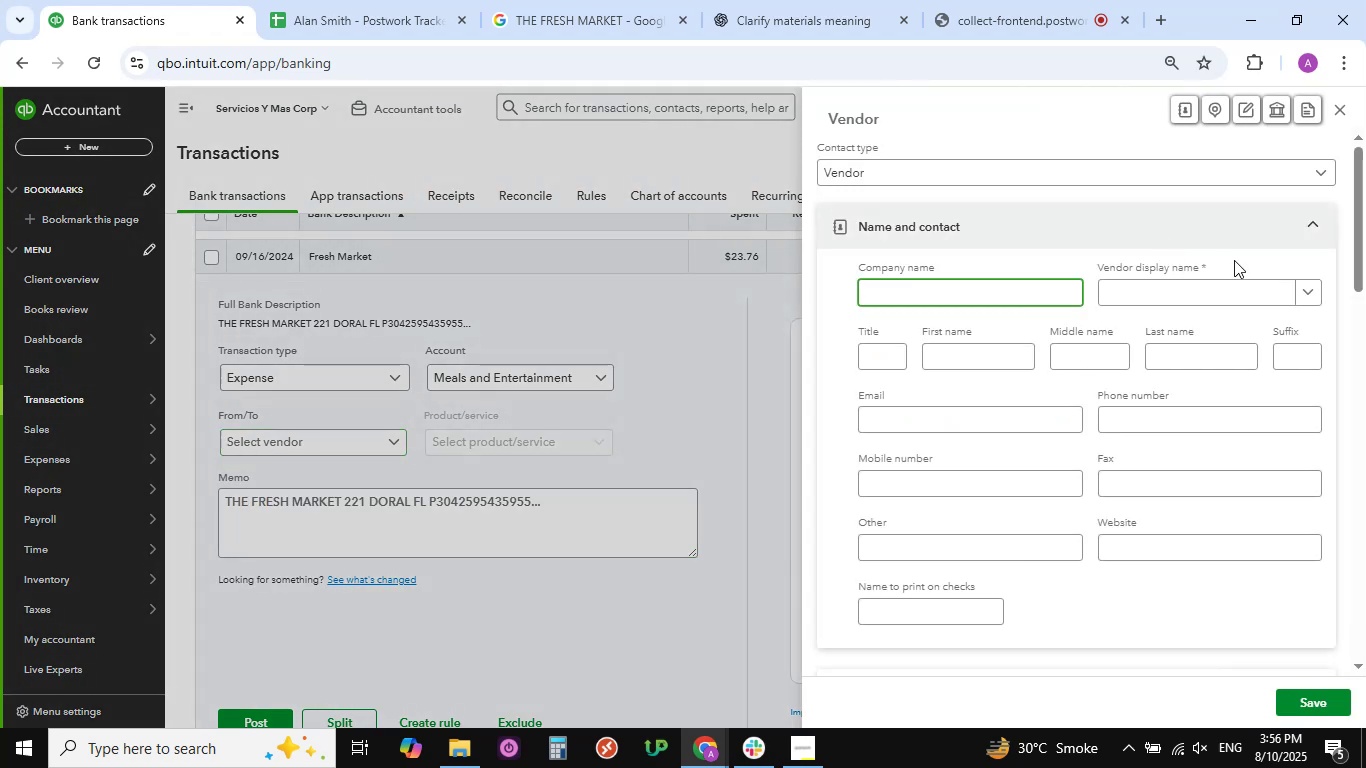 
left_click([1190, 283])
 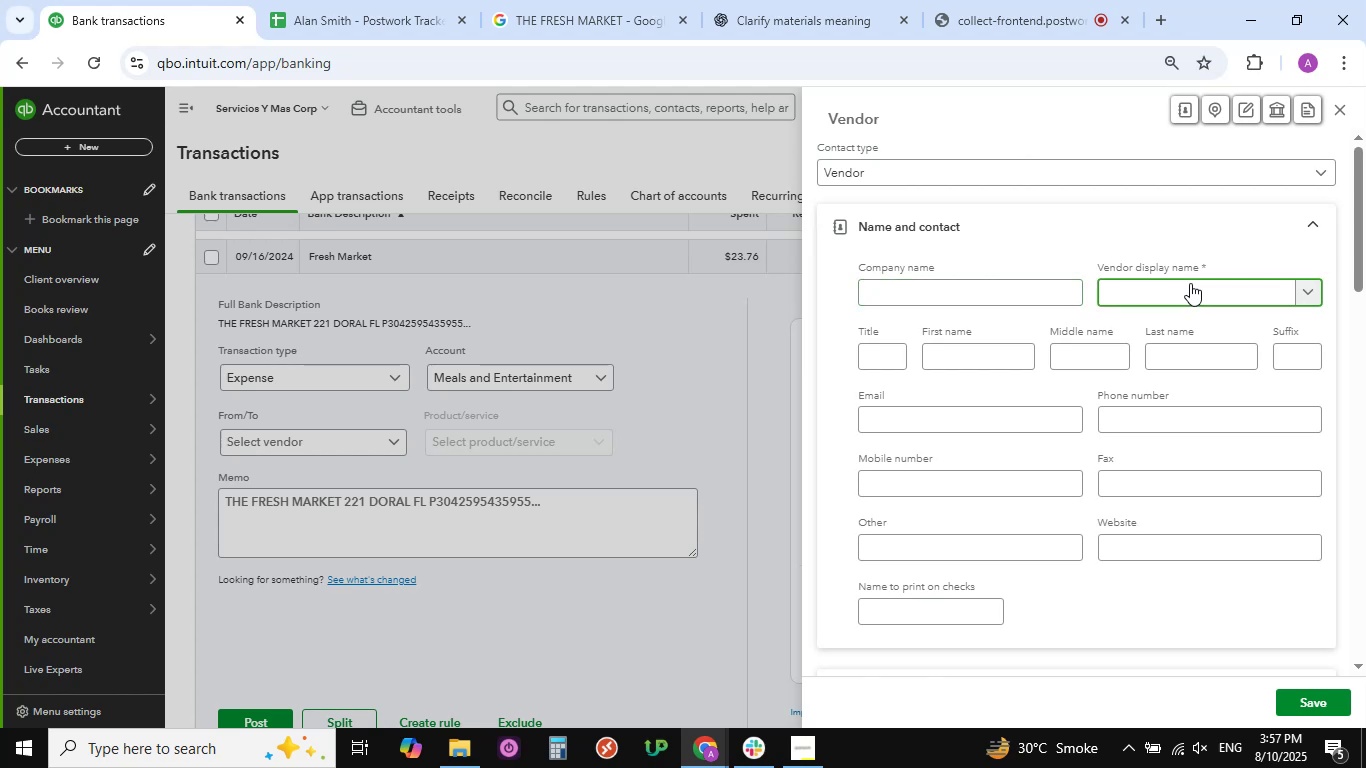 
key(Control+V)
 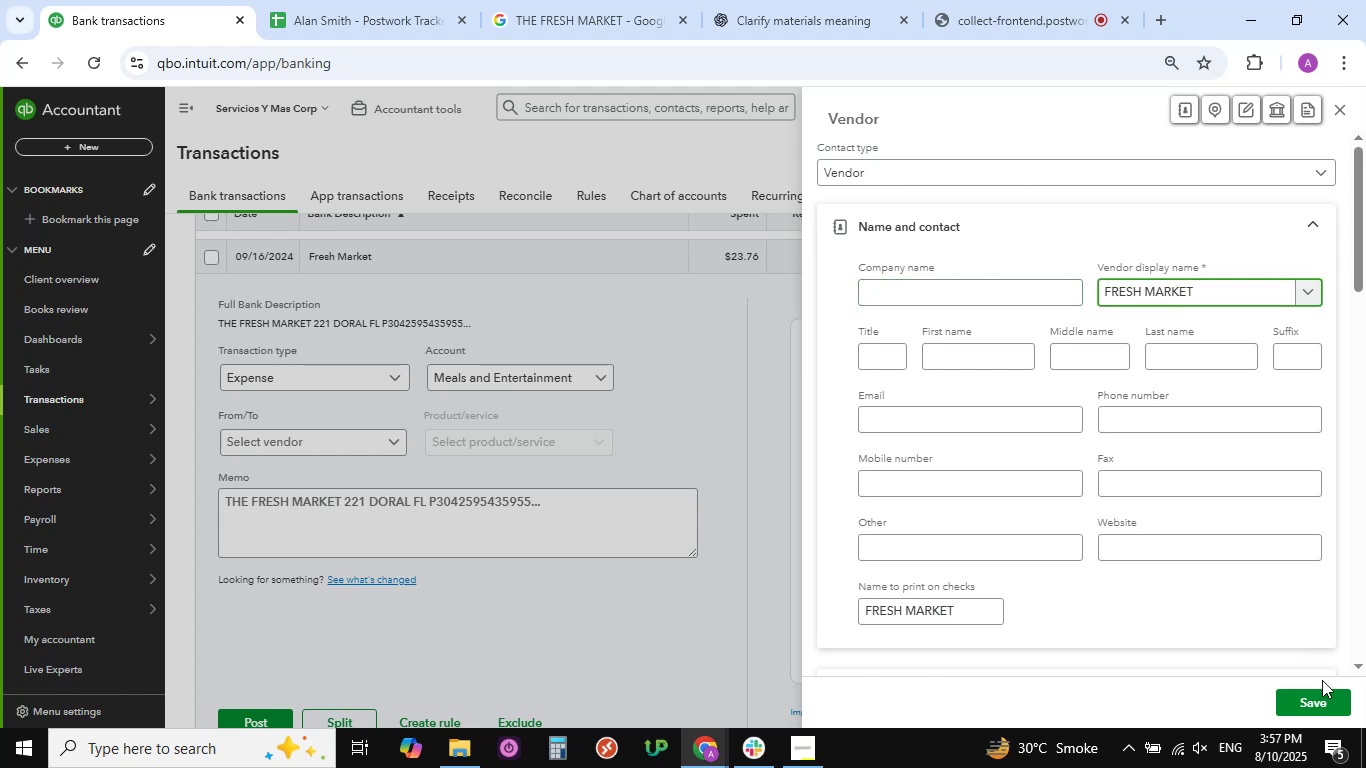 
left_click([1319, 698])
 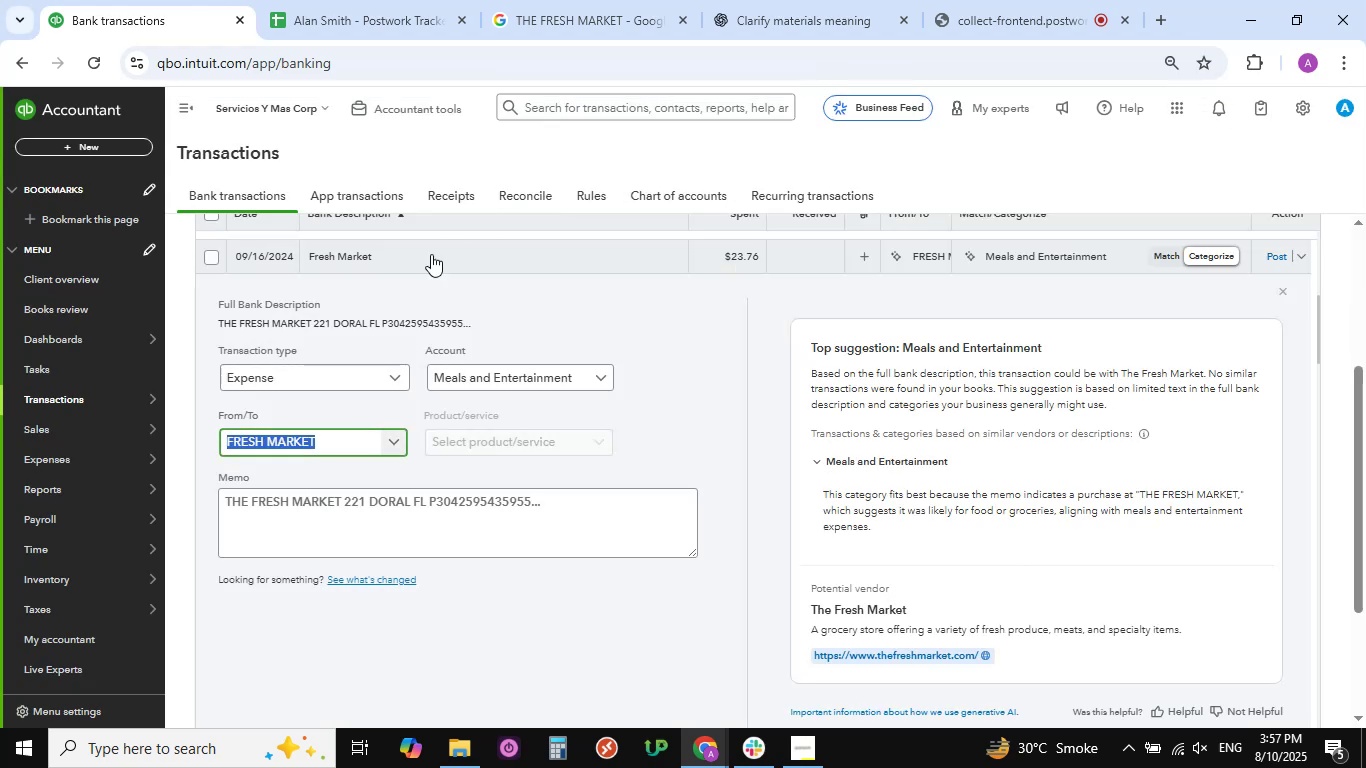 
scroll: coordinate [309, 324], scroll_direction: down, amount: 9.0
 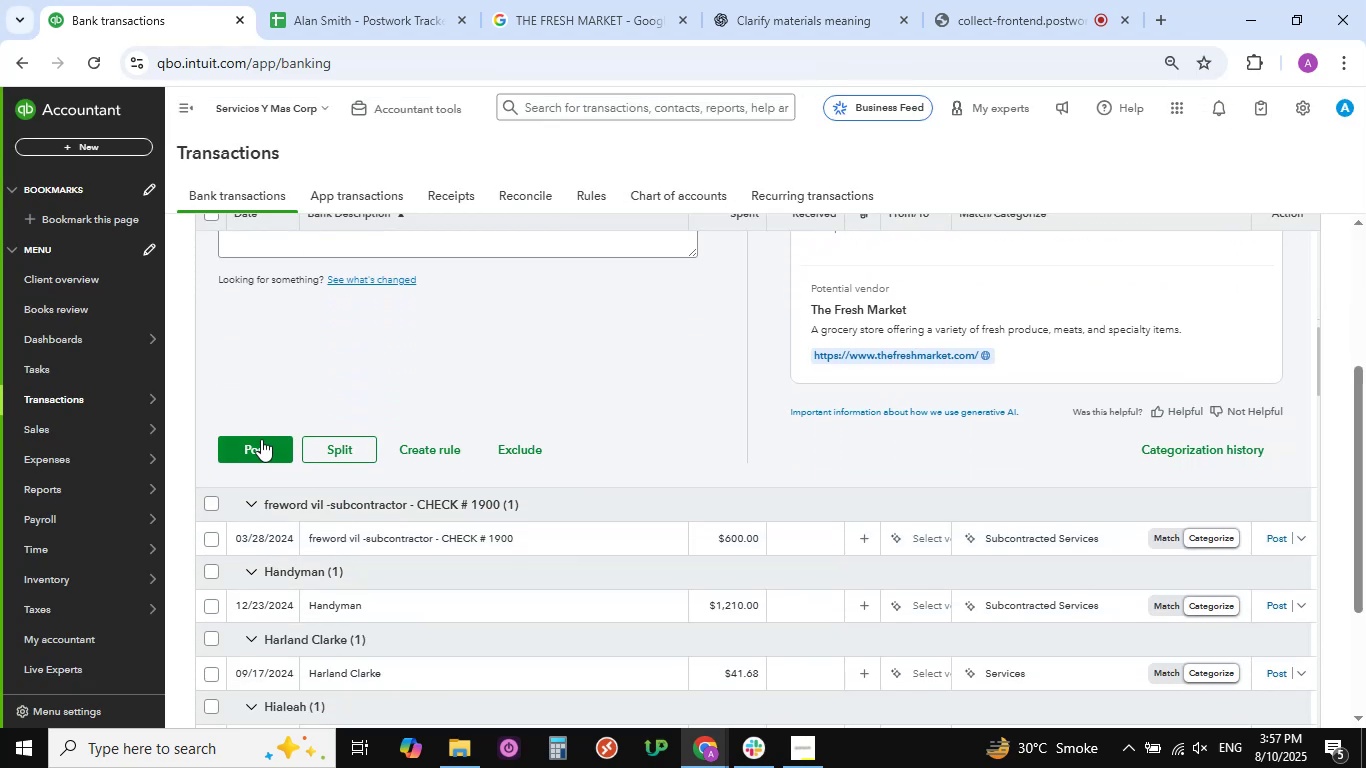 
left_click([264, 443])
 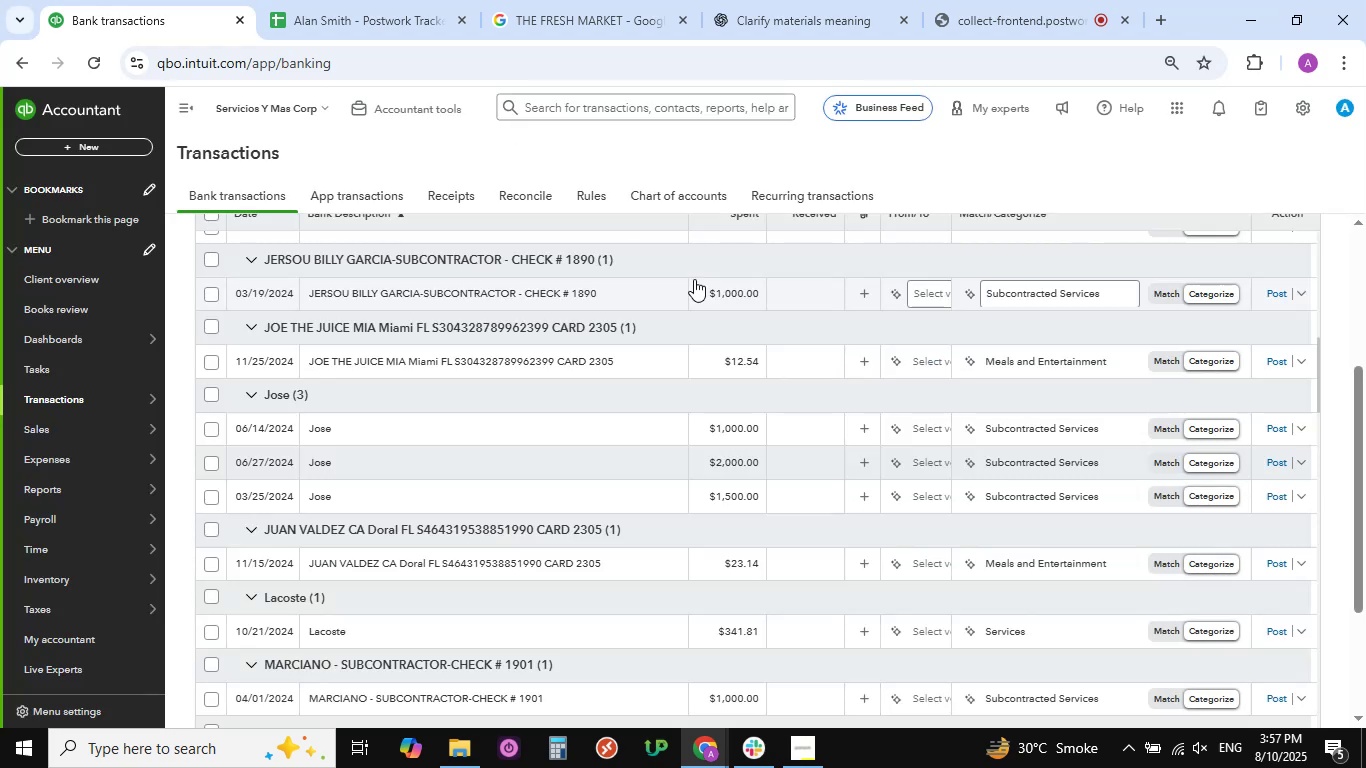 
wait(16.38)
 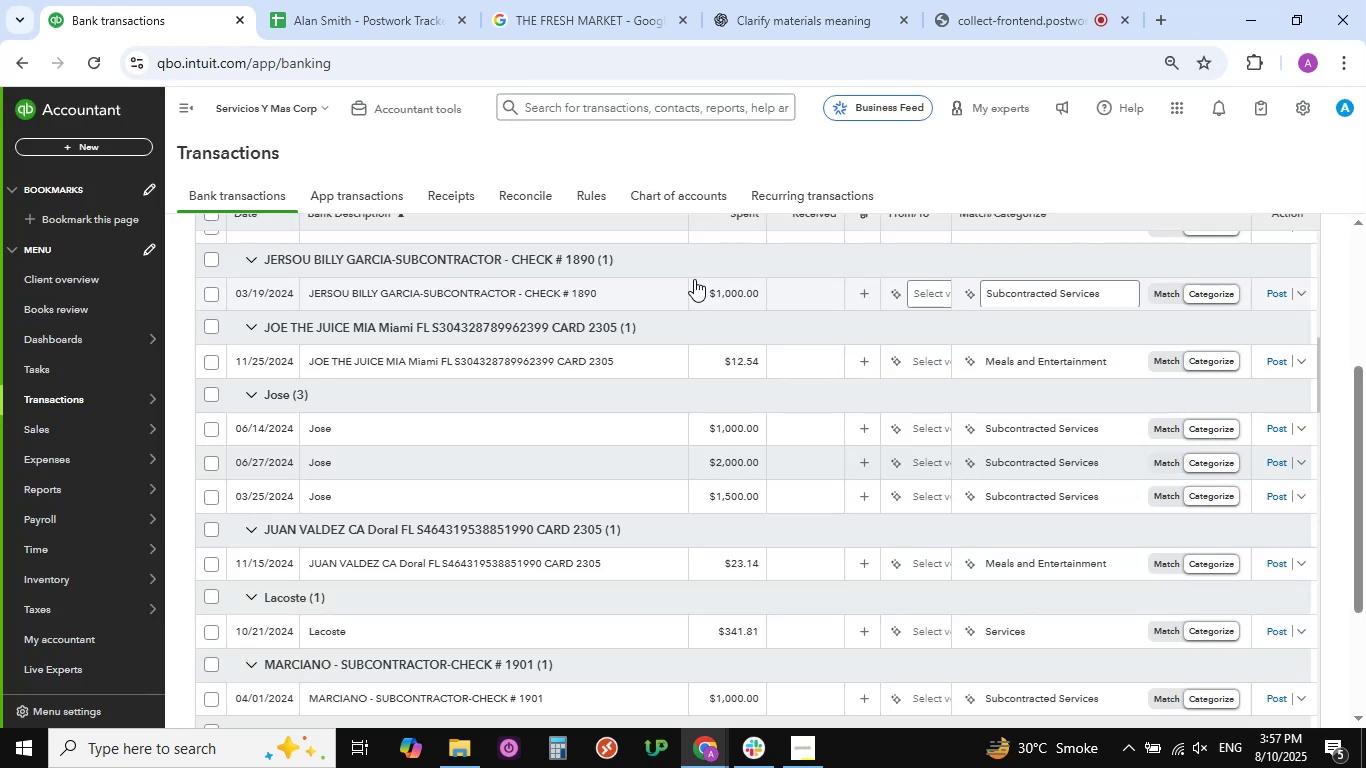 
scroll: coordinate [705, 308], scroll_direction: down, amount: 1.0
 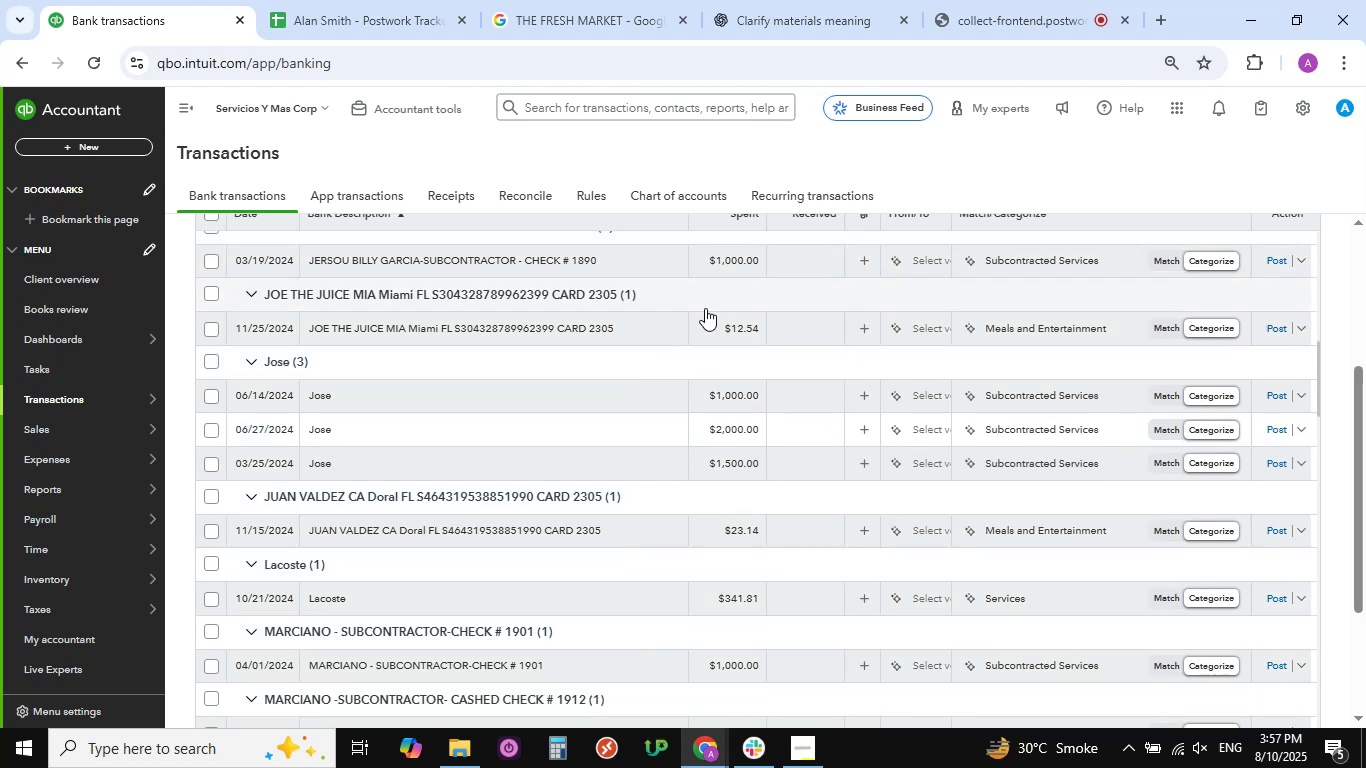 
scroll: coordinate [705, 308], scroll_direction: up, amount: 1.0
 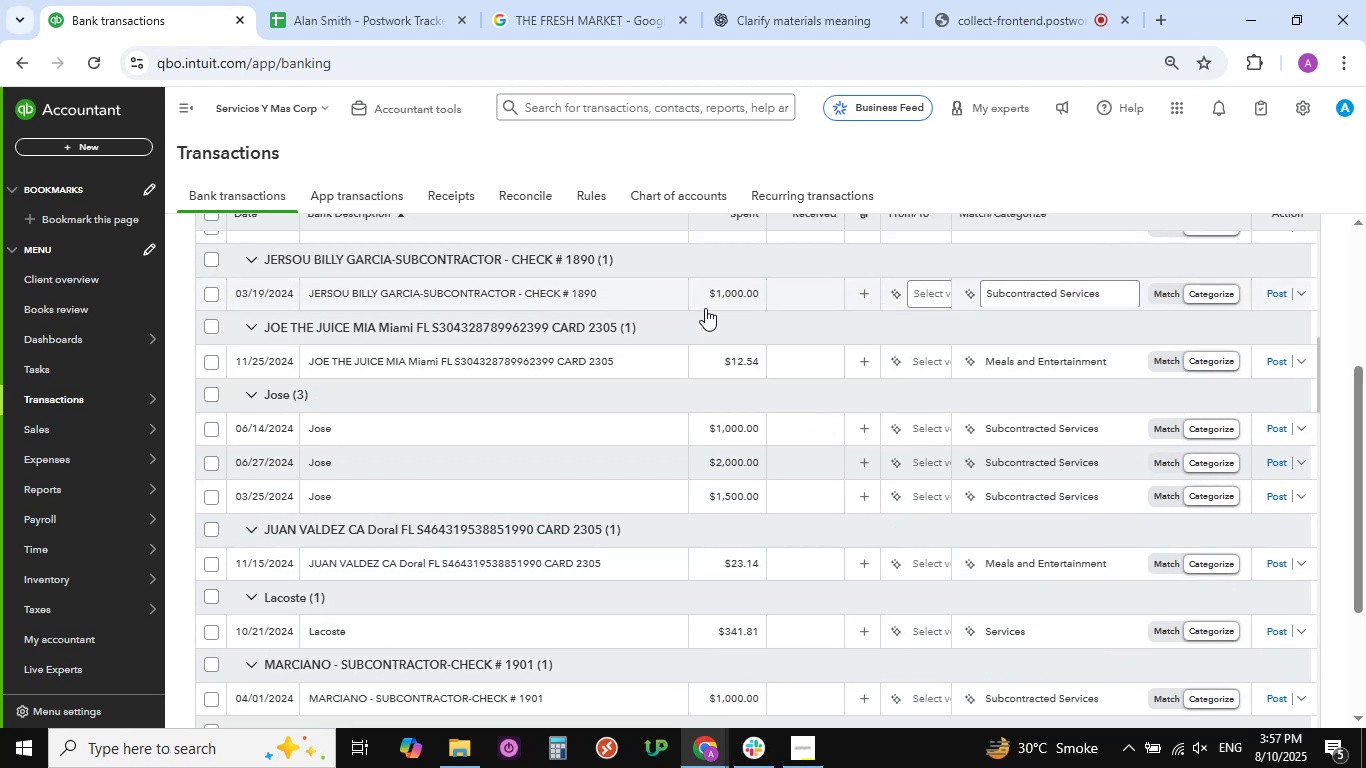 
scroll: coordinate [705, 308], scroll_direction: down, amount: 1.0
 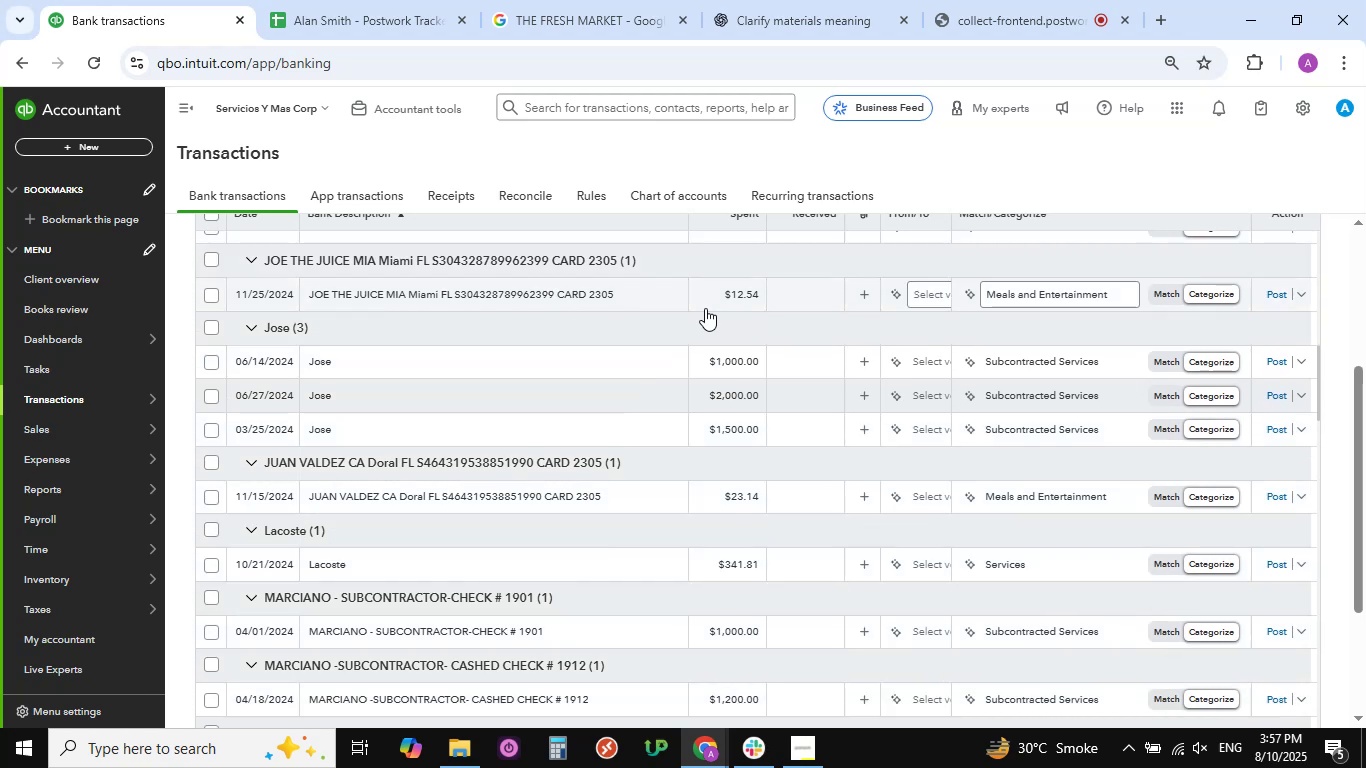 
scroll: coordinate [499, 340], scroll_direction: up, amount: 3.0
 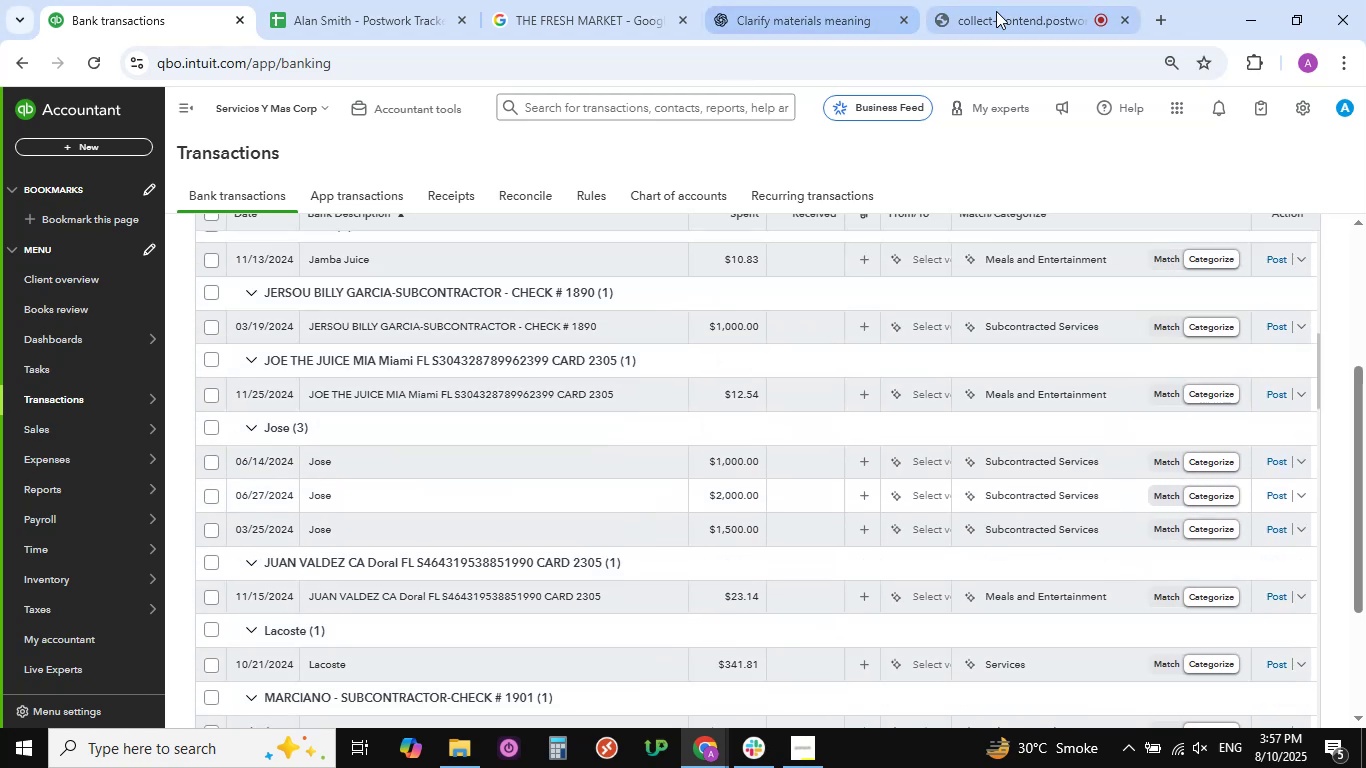 
left_click([1007, 8])
 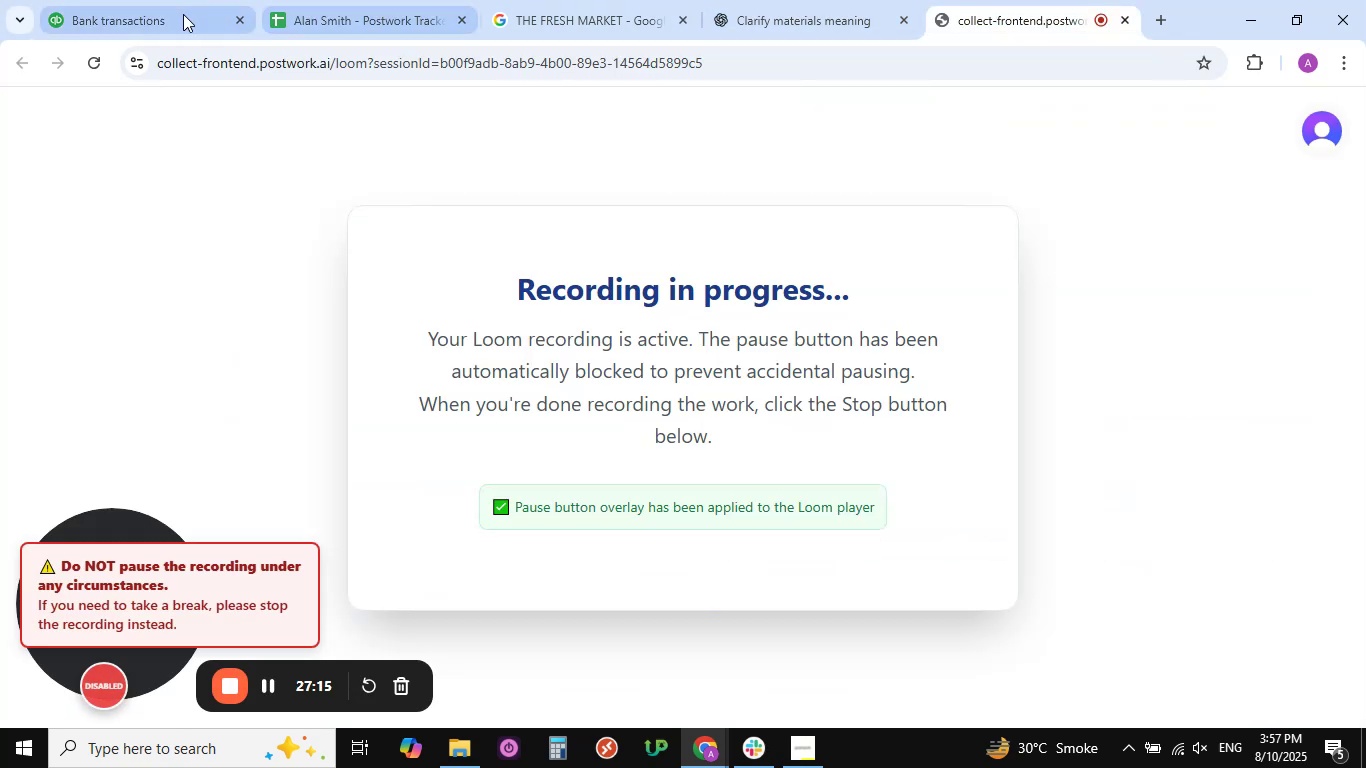 
left_click([174, 25])
 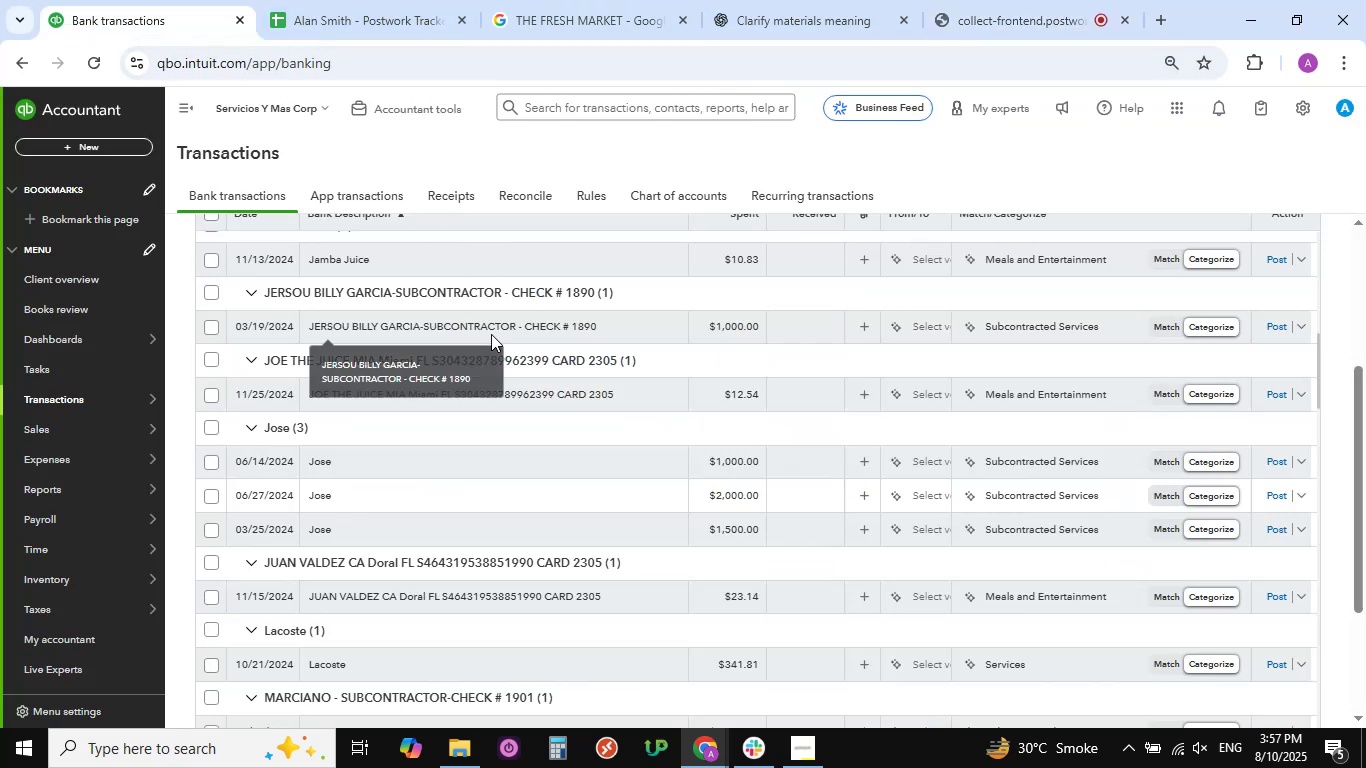 
scroll: coordinate [486, 381], scroll_direction: up, amount: 2.0
 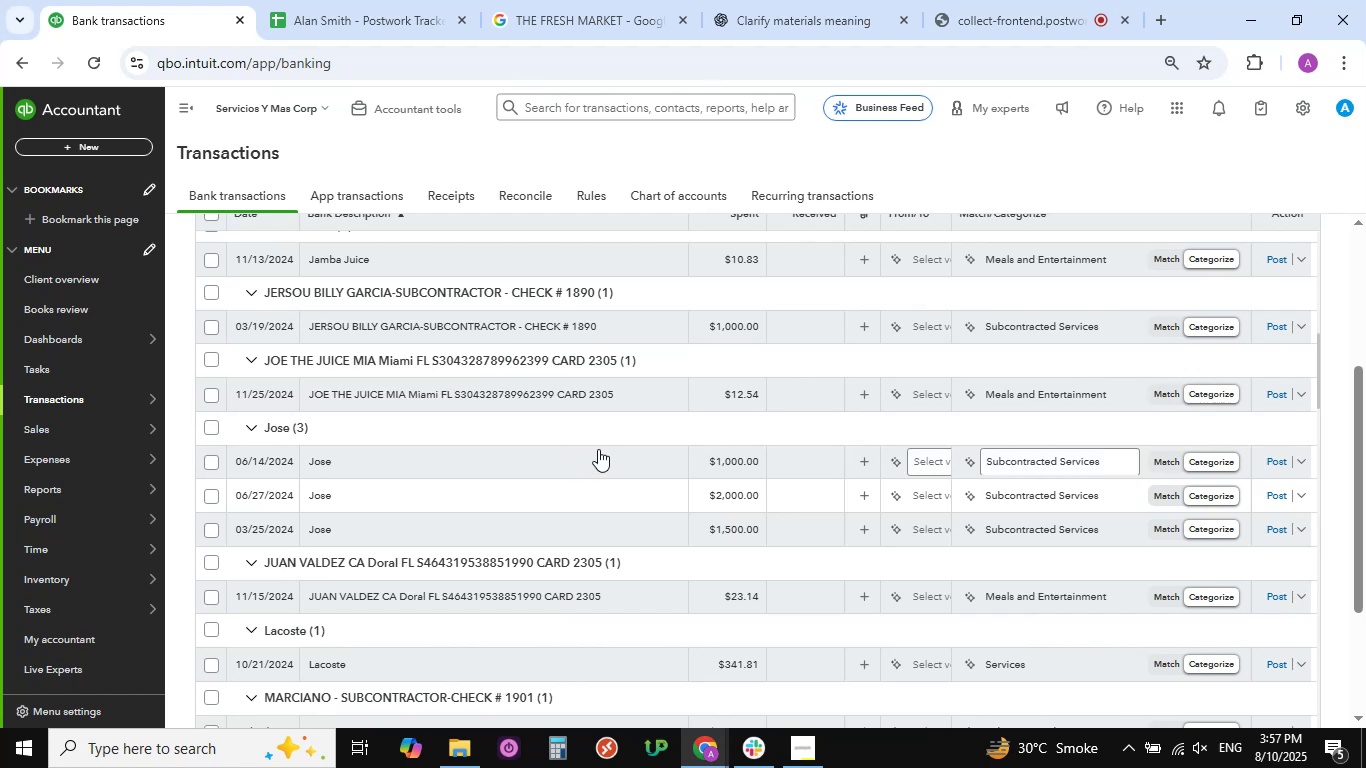 
scroll: coordinate [598, 449], scroll_direction: down, amount: 1.0
 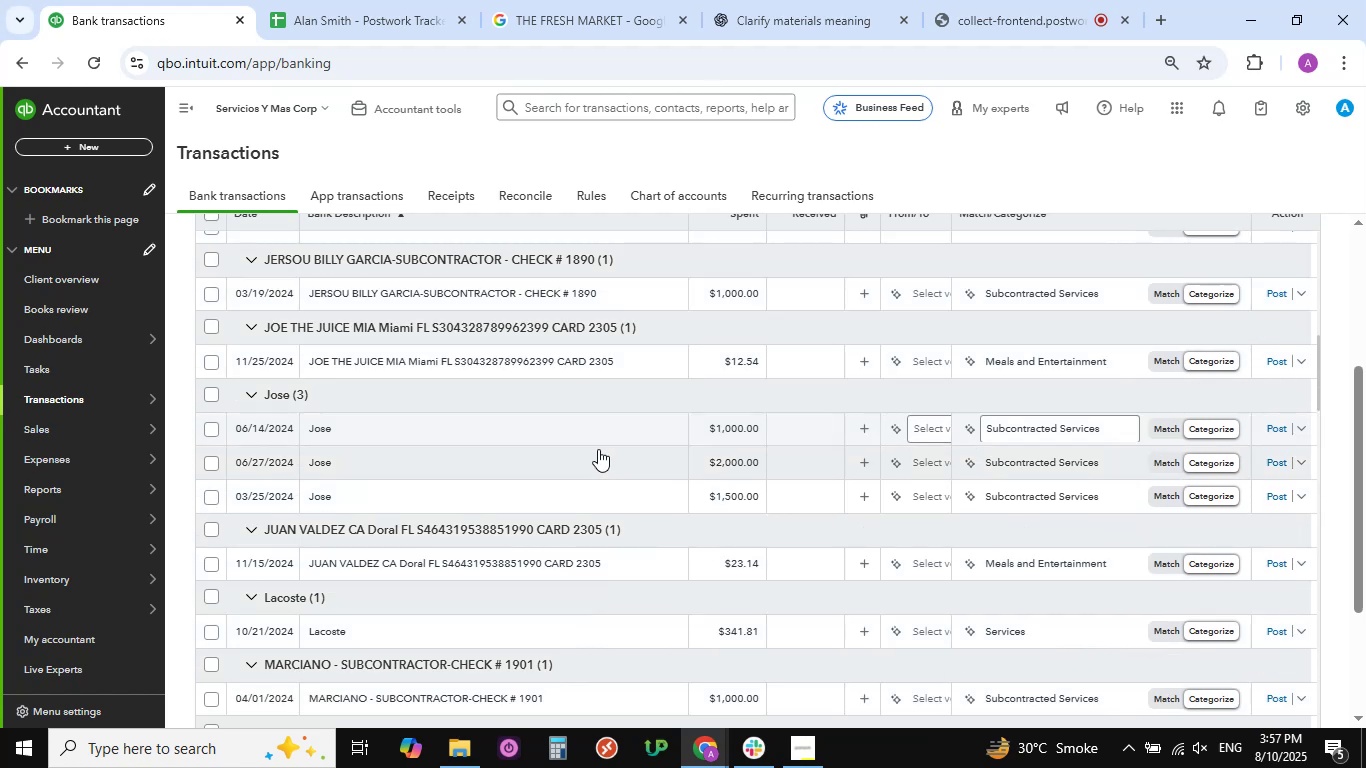 
scroll: coordinate [392, 348], scroll_direction: up, amount: 9.0
 